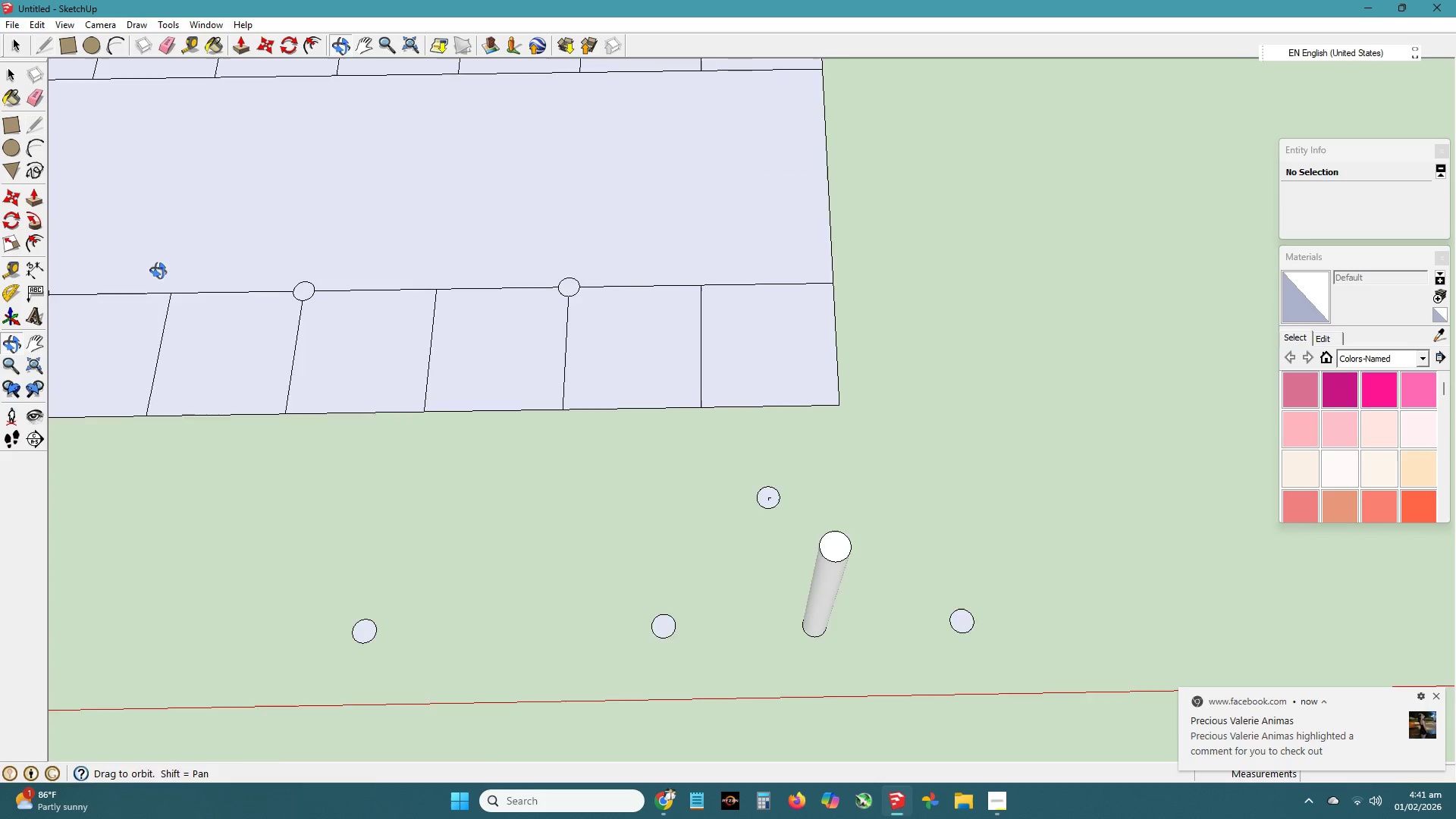 
type(hl)
 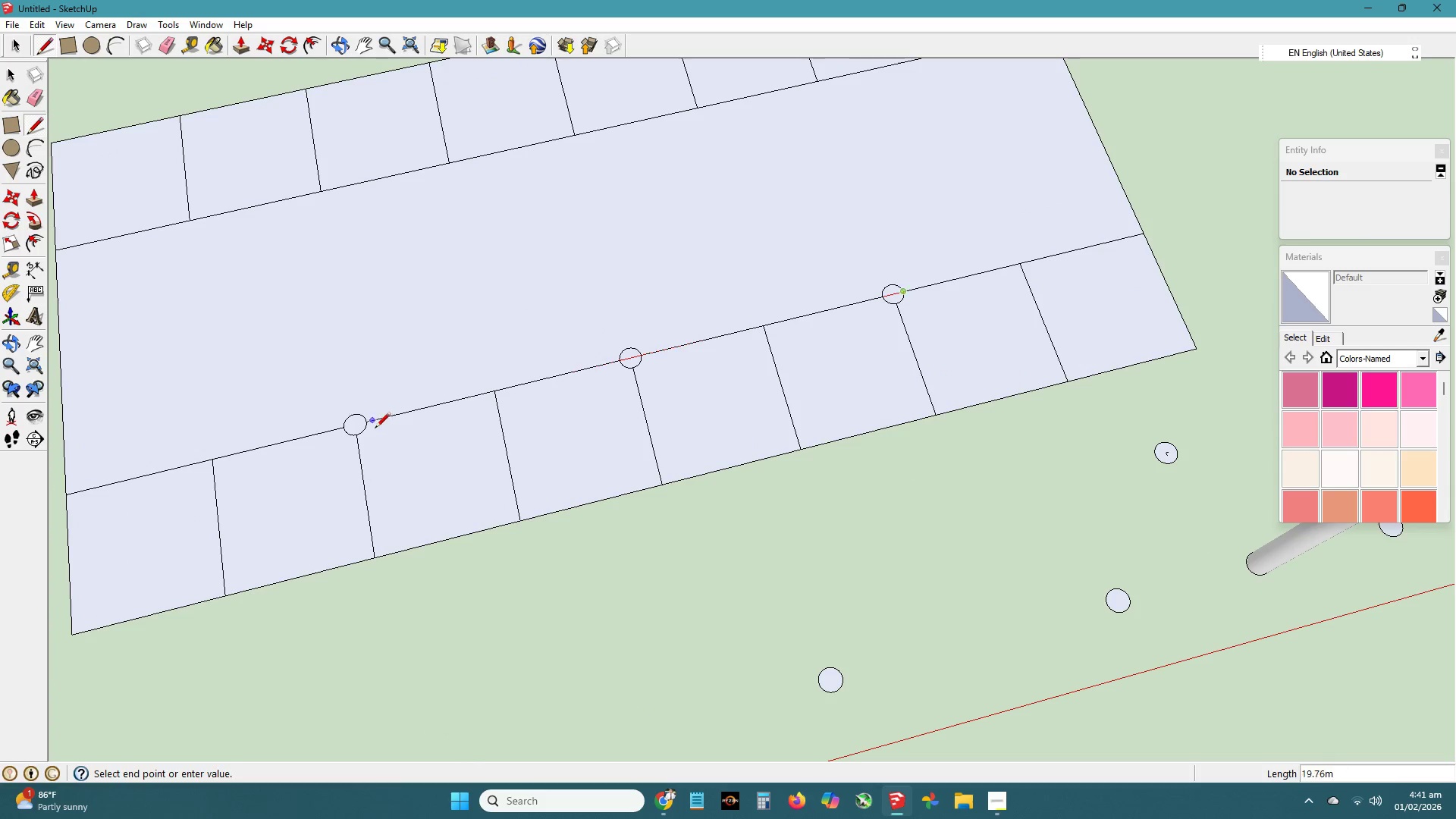 
left_click_drag(start_coordinate=[264, 450], to_coordinate=[639, 412])
 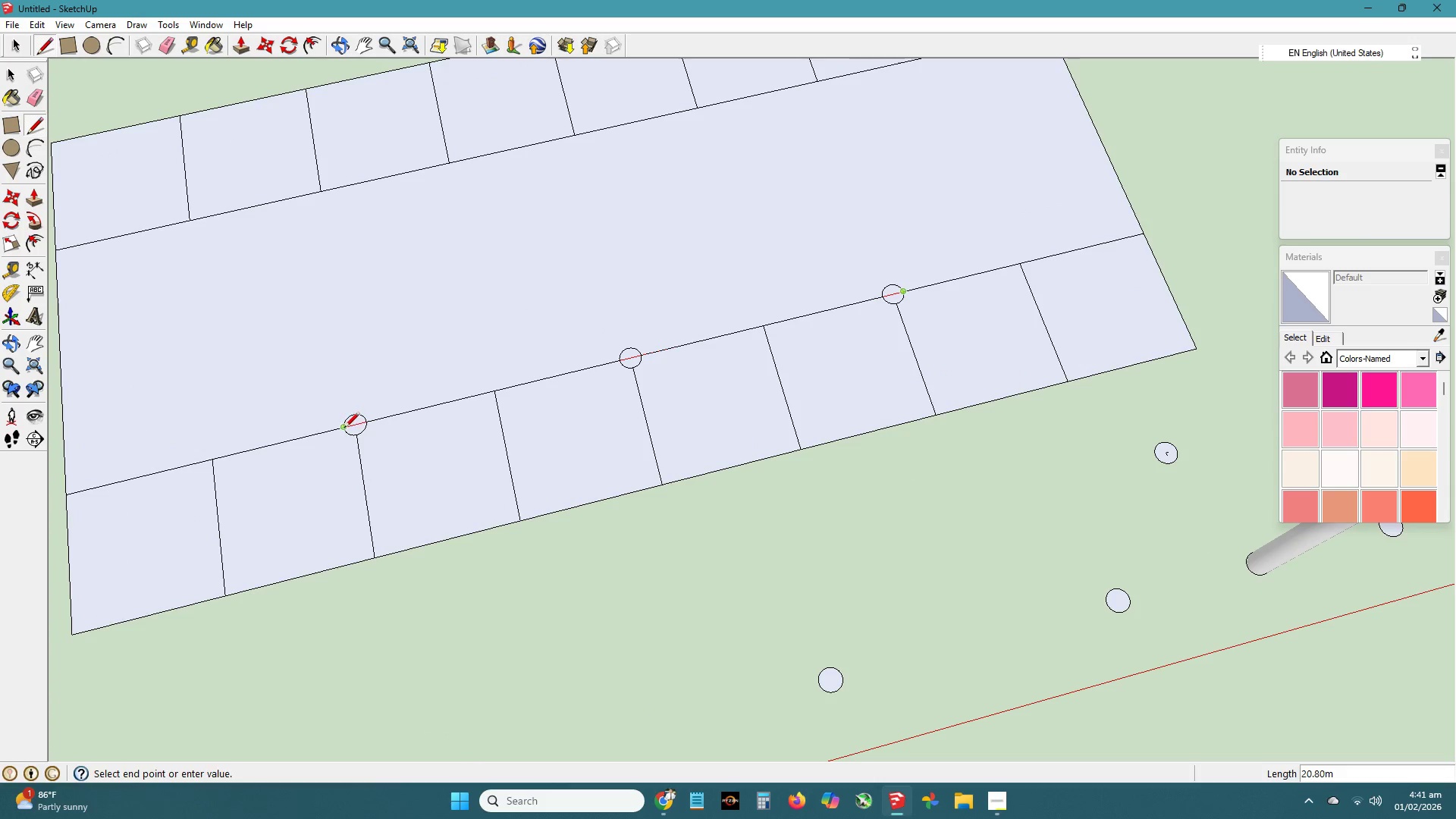 
left_click([344, 428])
 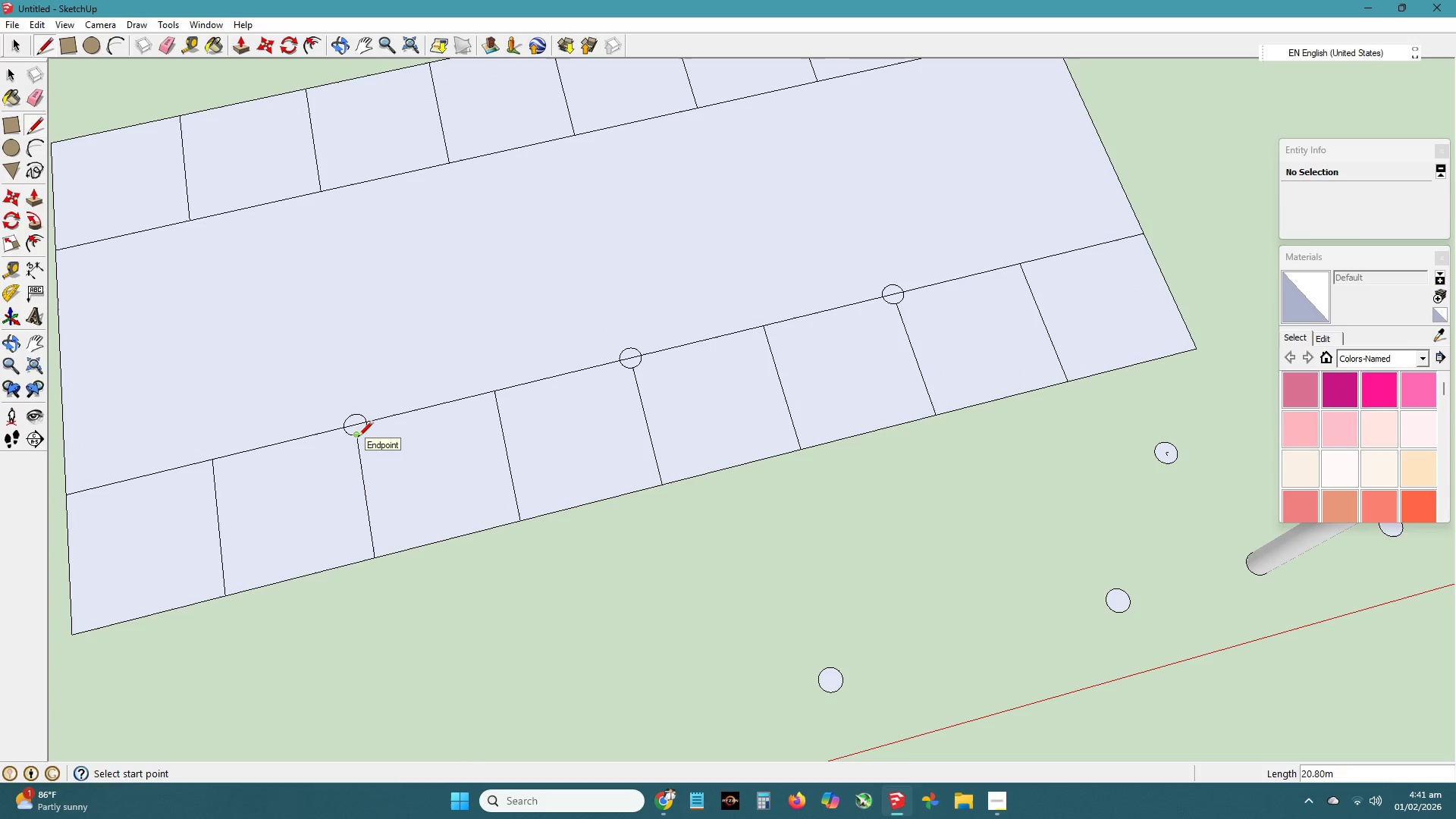 
left_click([357, 438])
 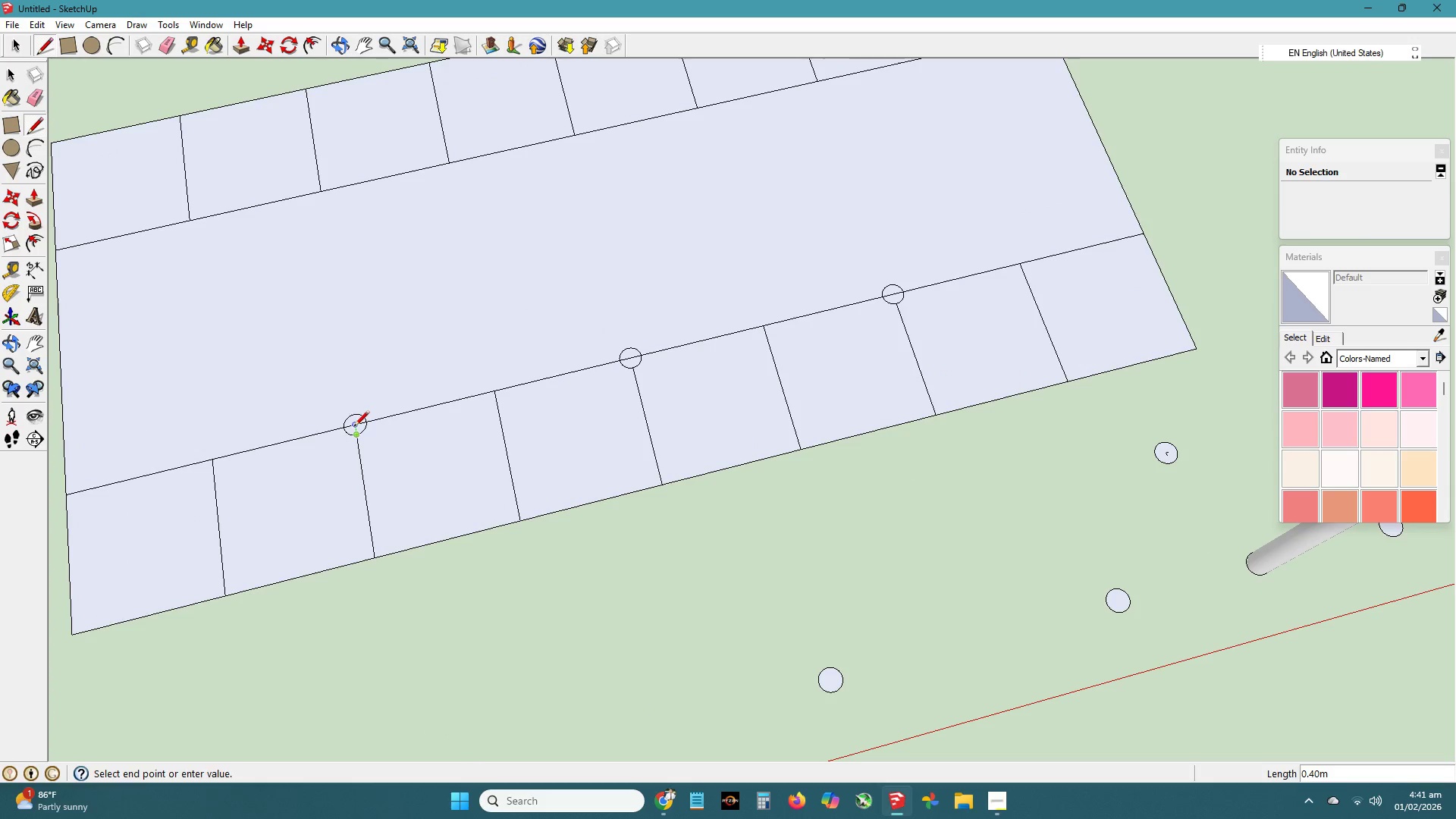 
left_click([353, 427])
 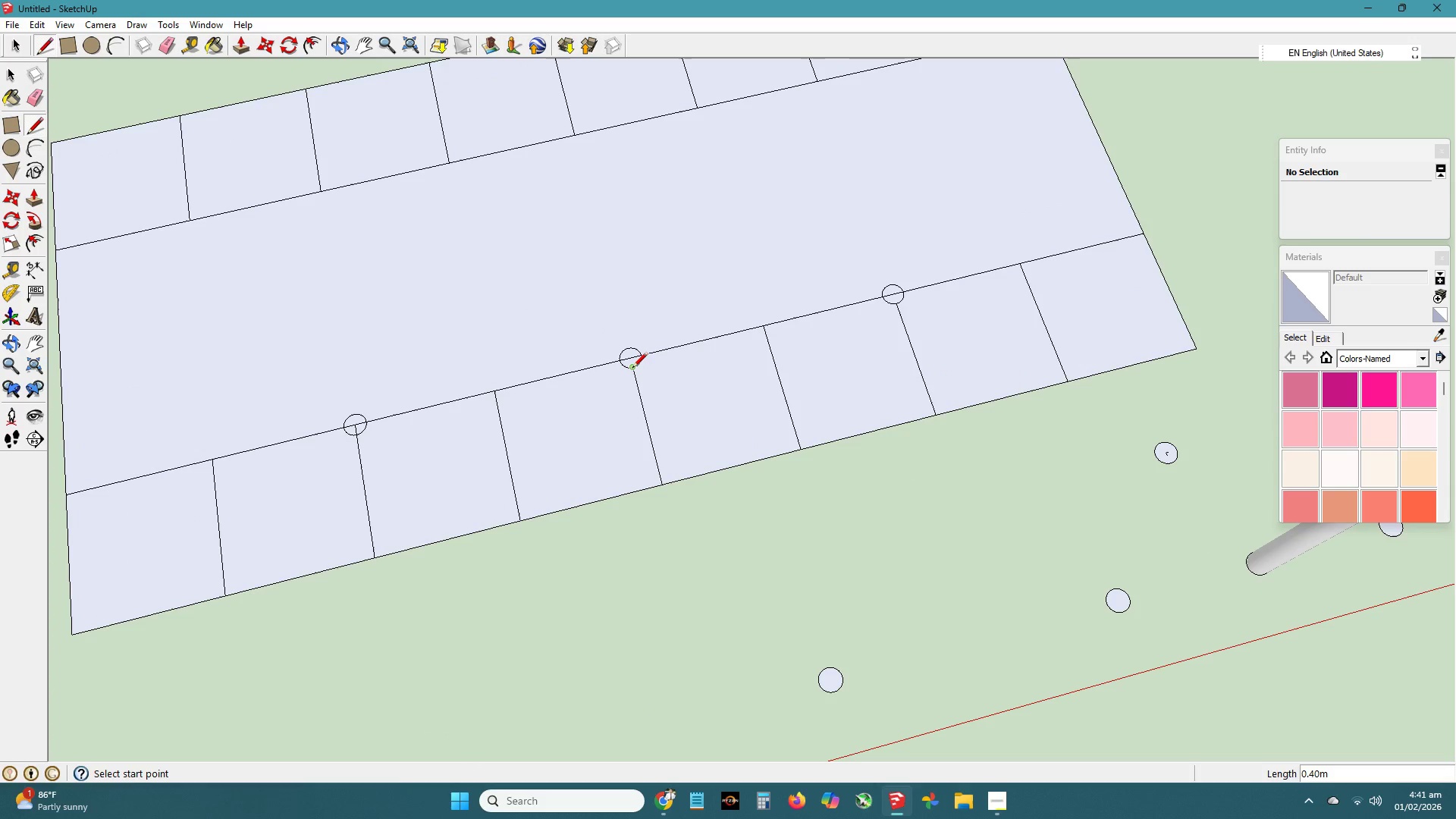 
scroll: coordinate [632, 369], scroll_direction: up, amount: 5.0
 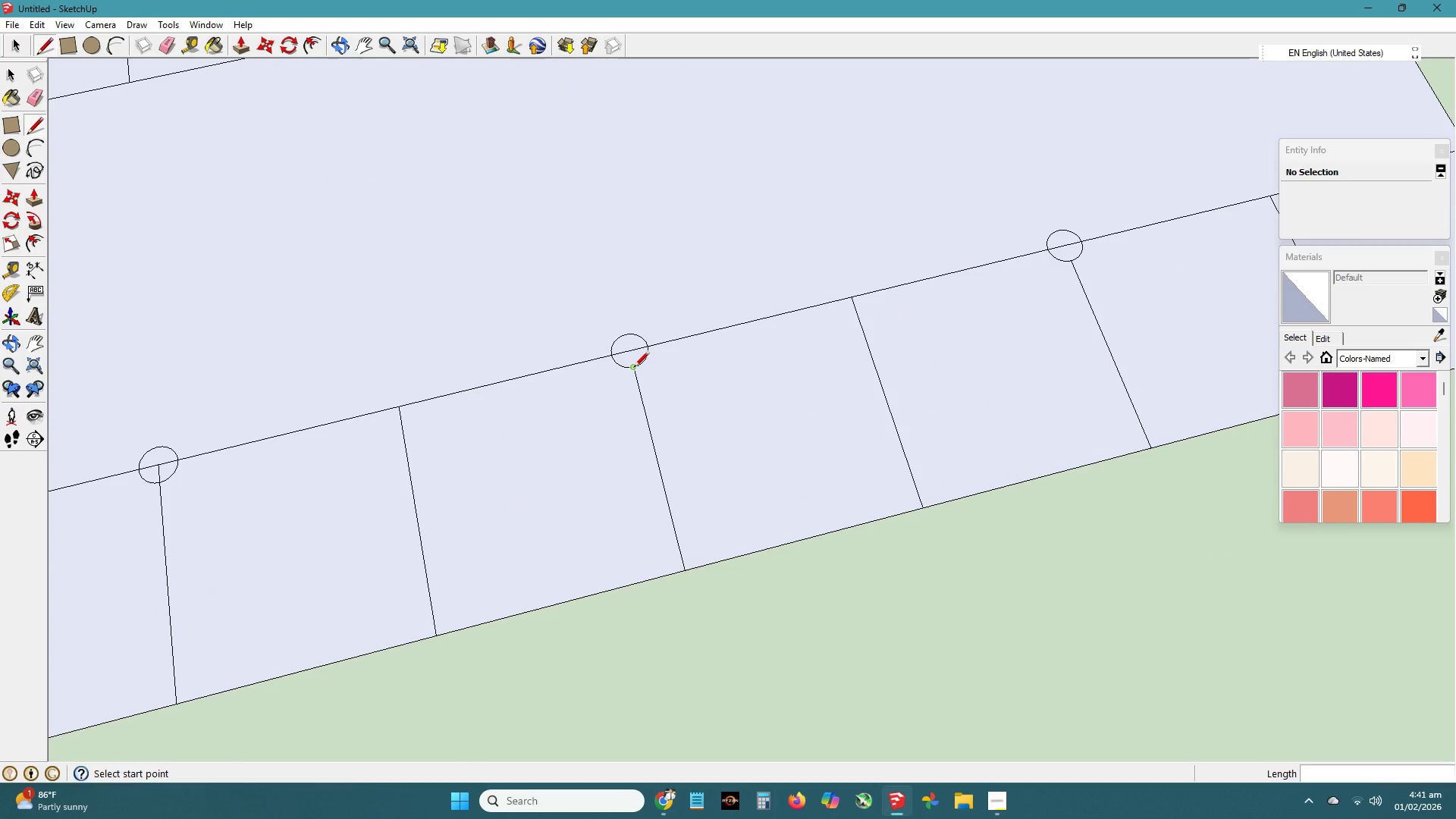 
left_click([633, 368])
 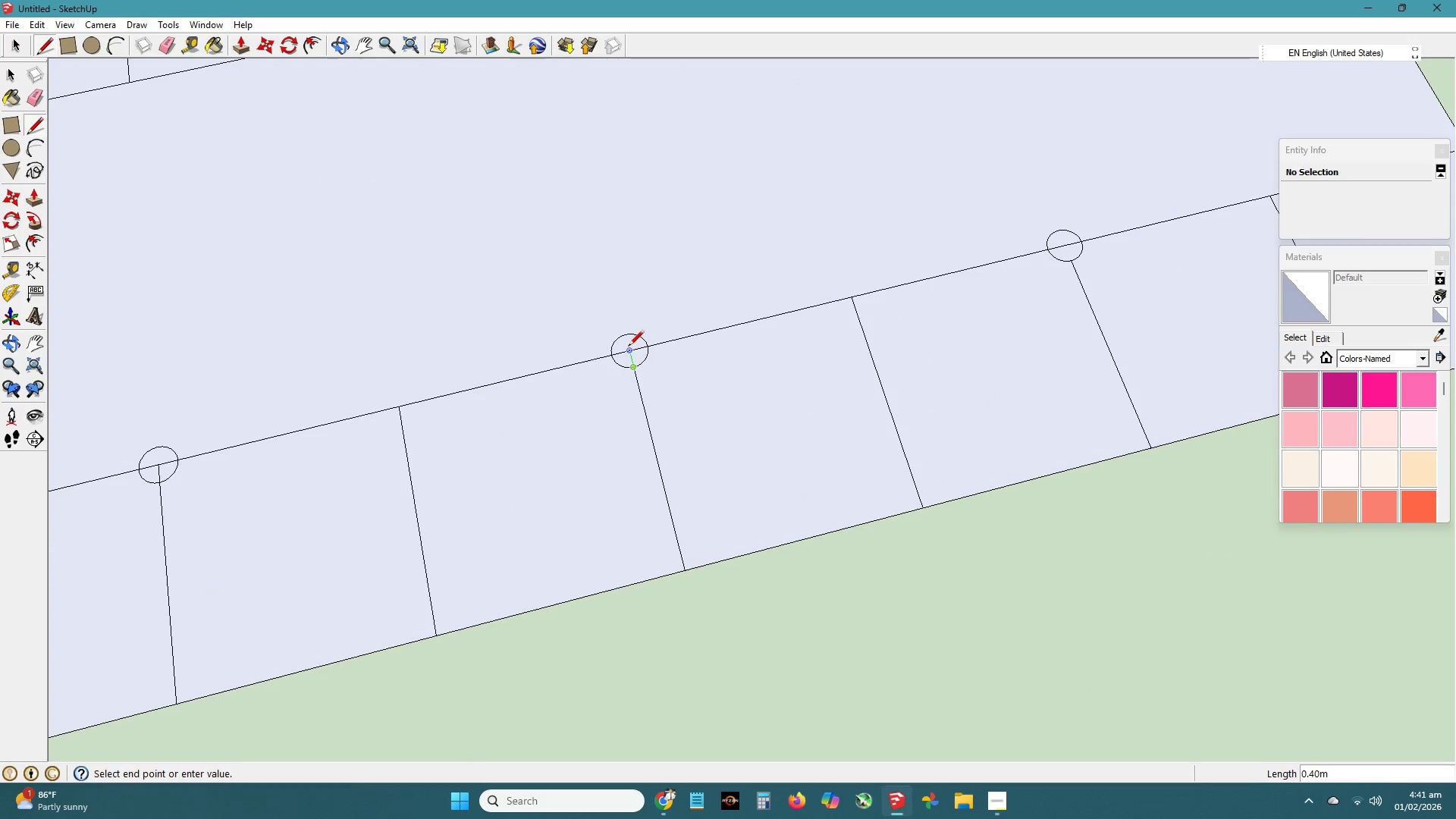 
left_click([628, 347])
 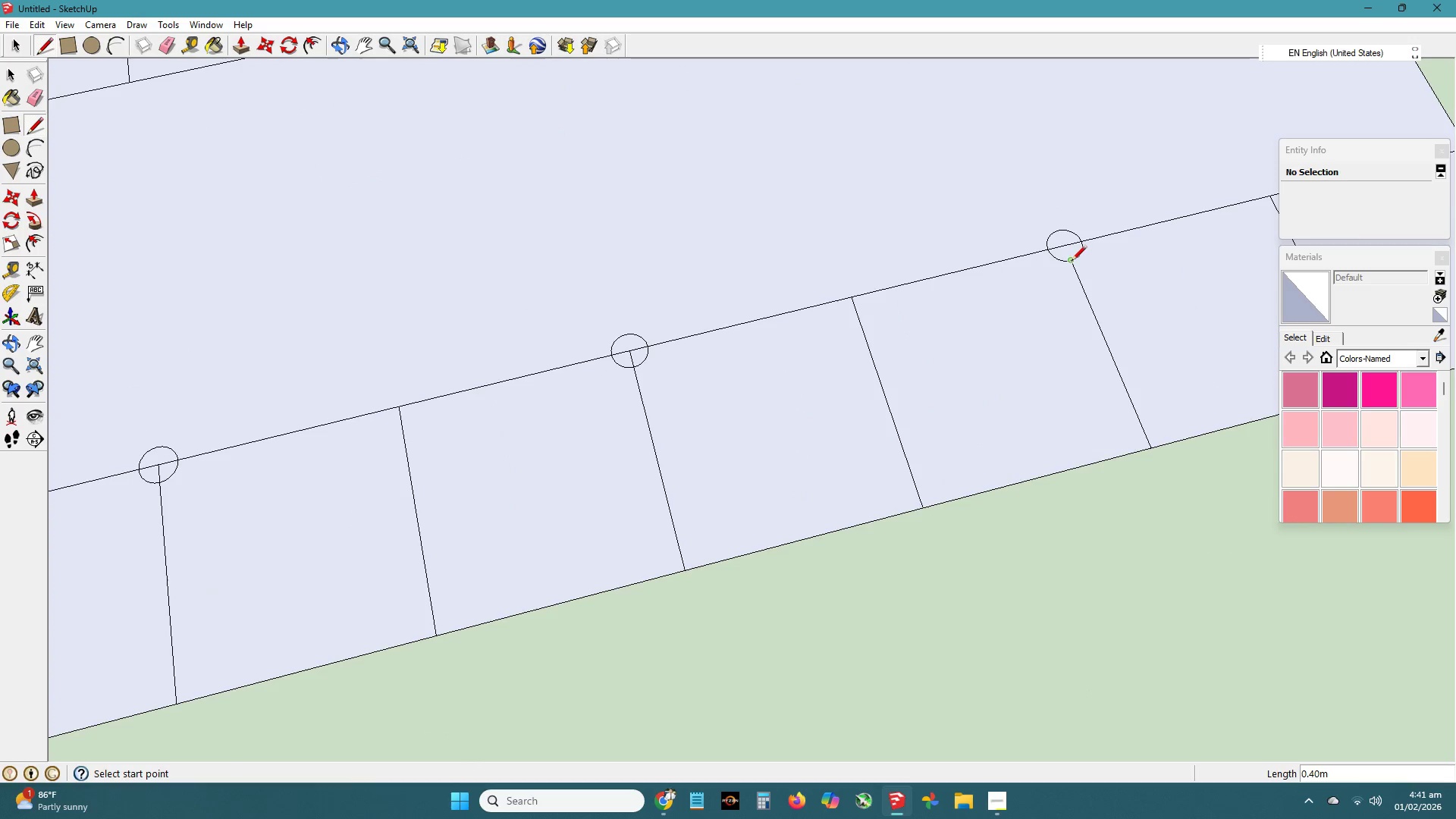 
left_click([1072, 262])
 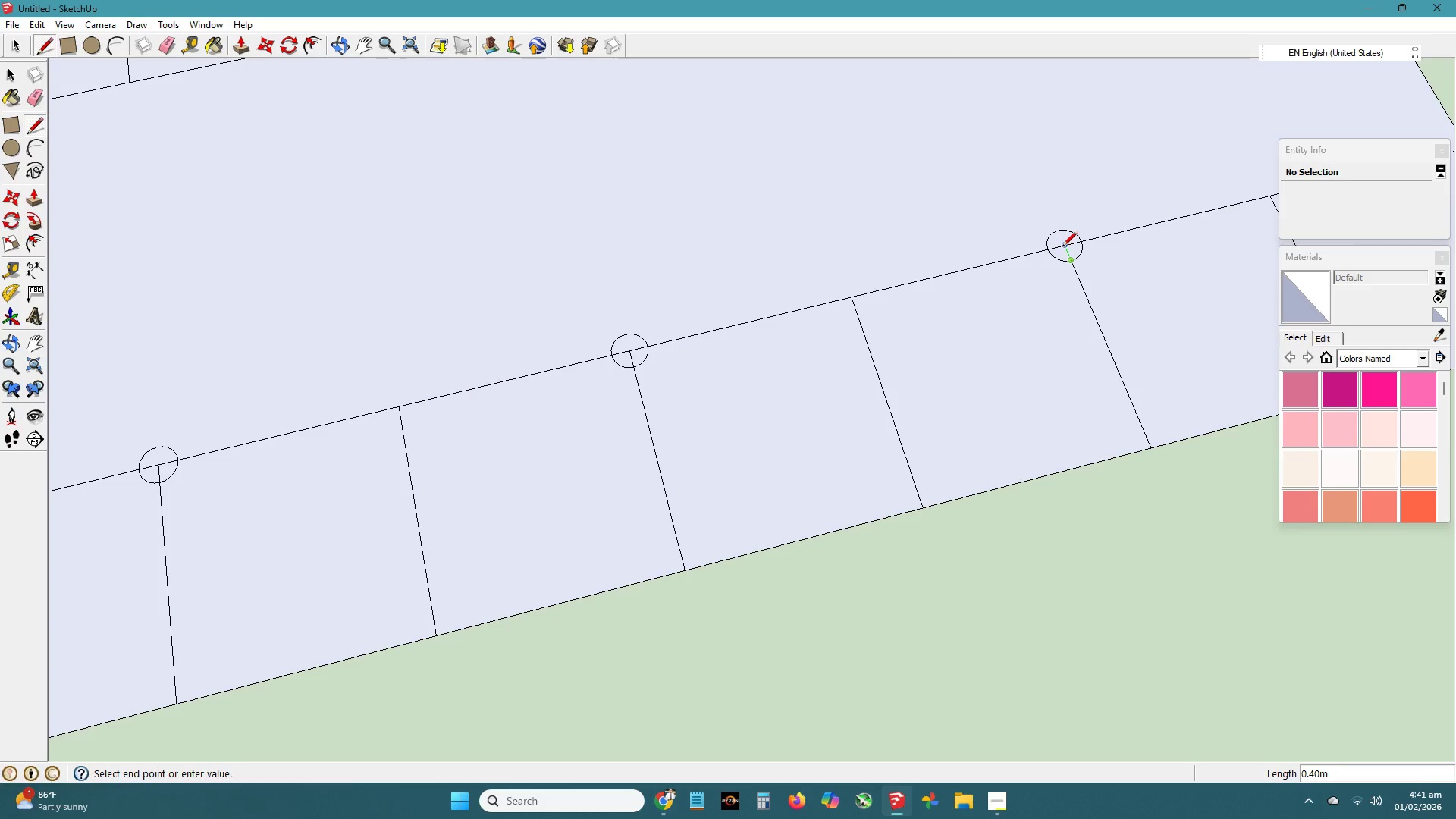 
left_click([1062, 247])
 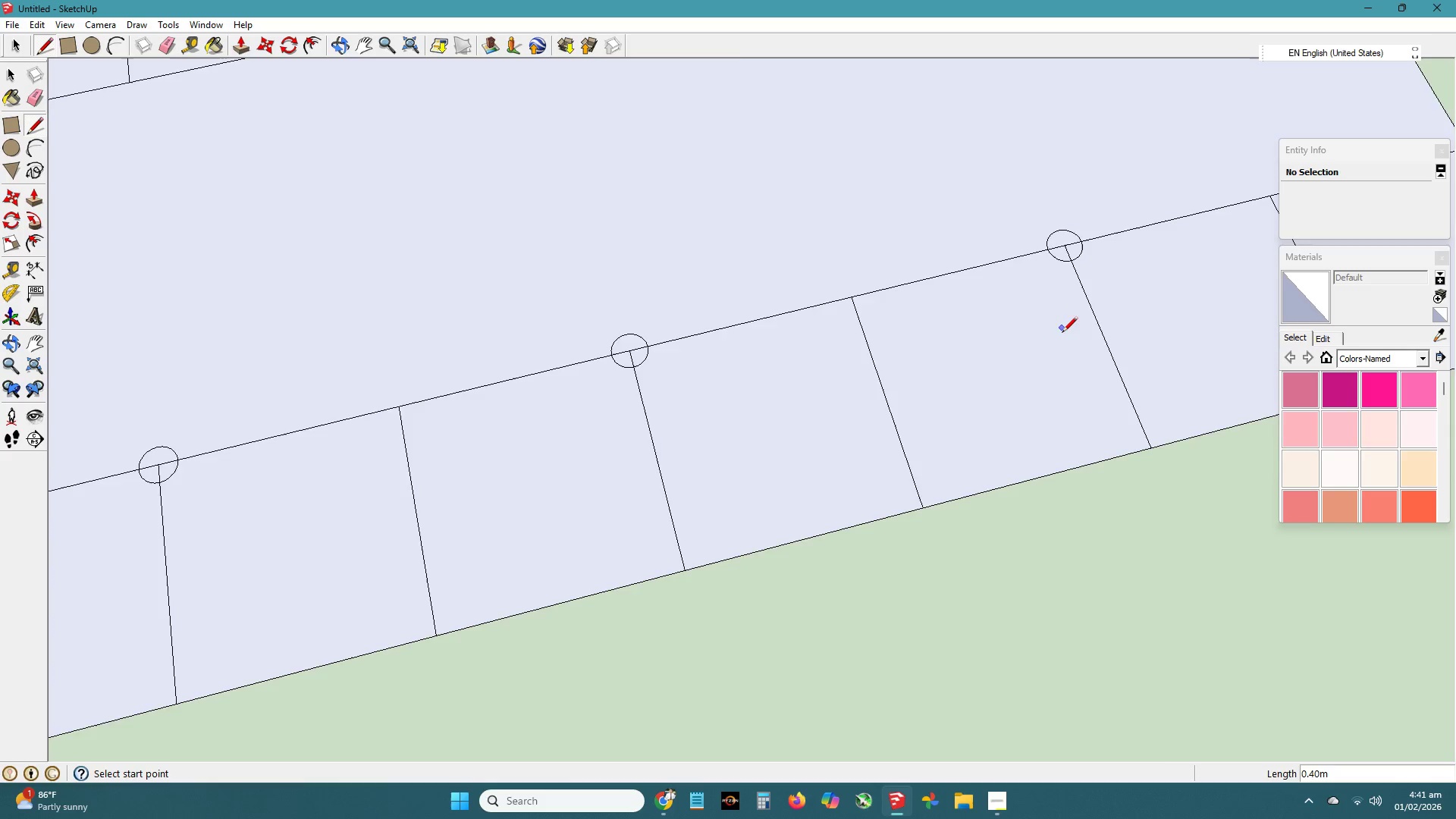 
type(ht)
 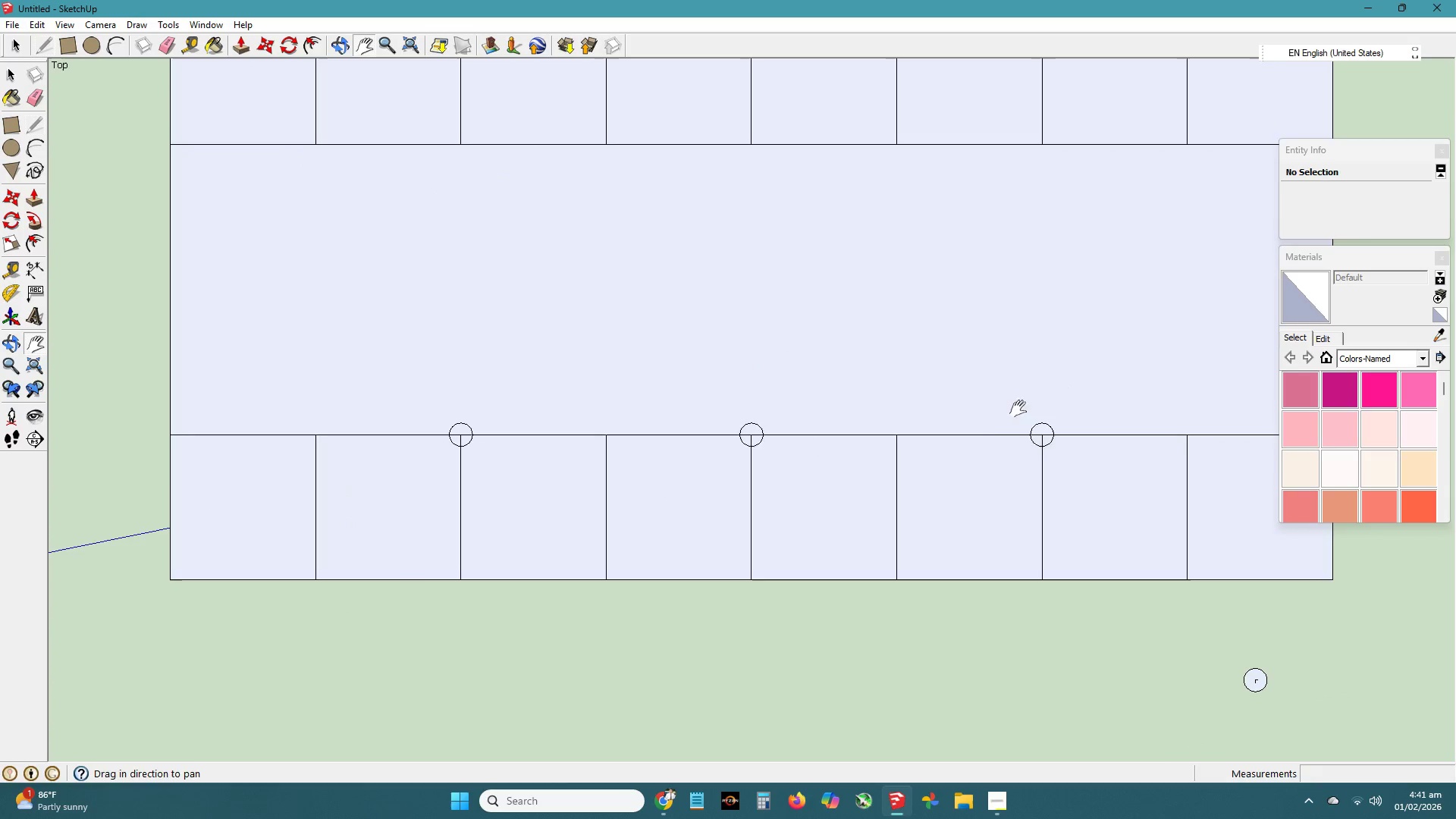 
scroll: coordinate [1050, 384], scroll_direction: down, amount: 5.0
 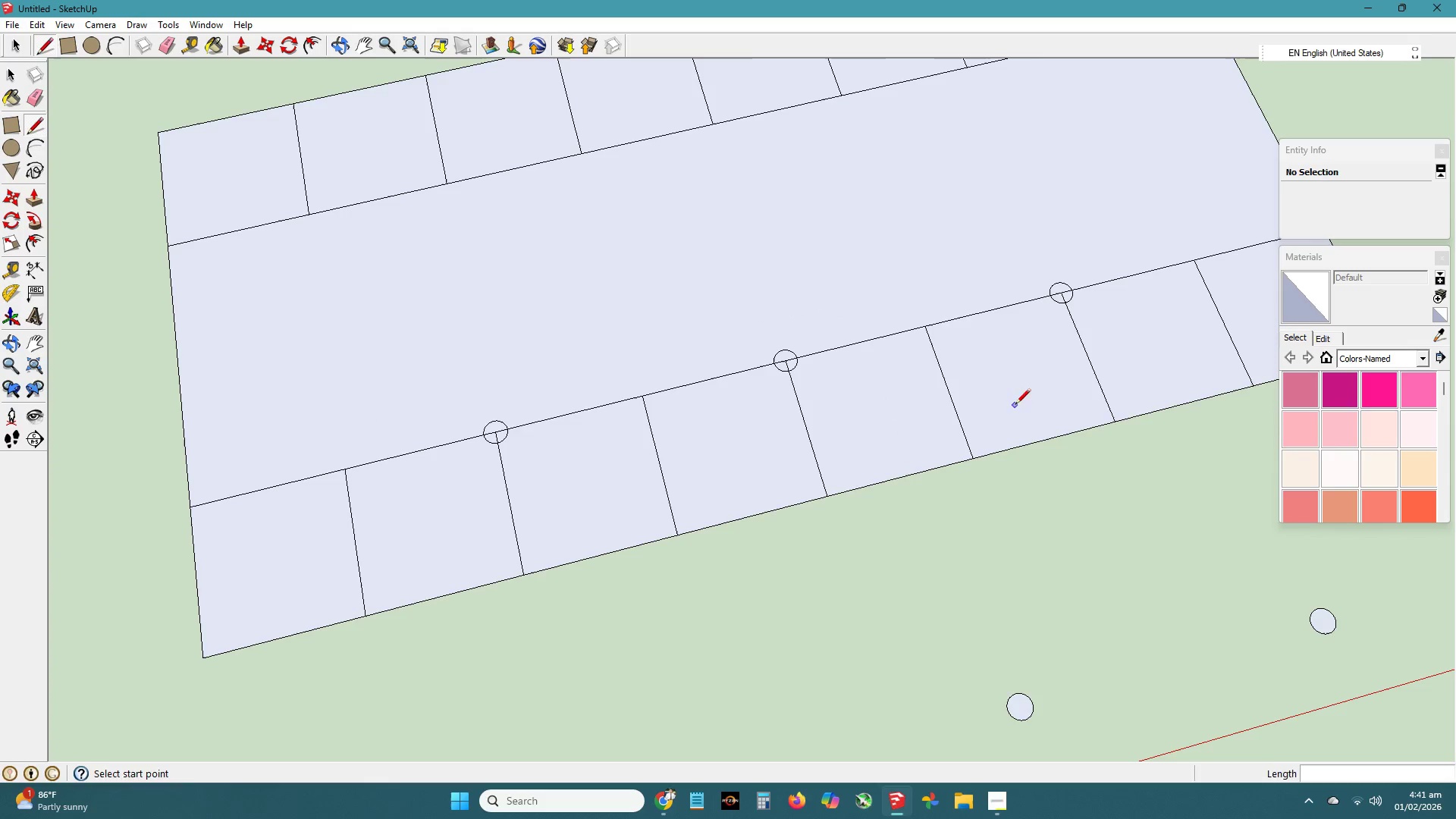 
left_click_drag(start_coordinate=[1023, 424], to_coordinate=[919, 391])
 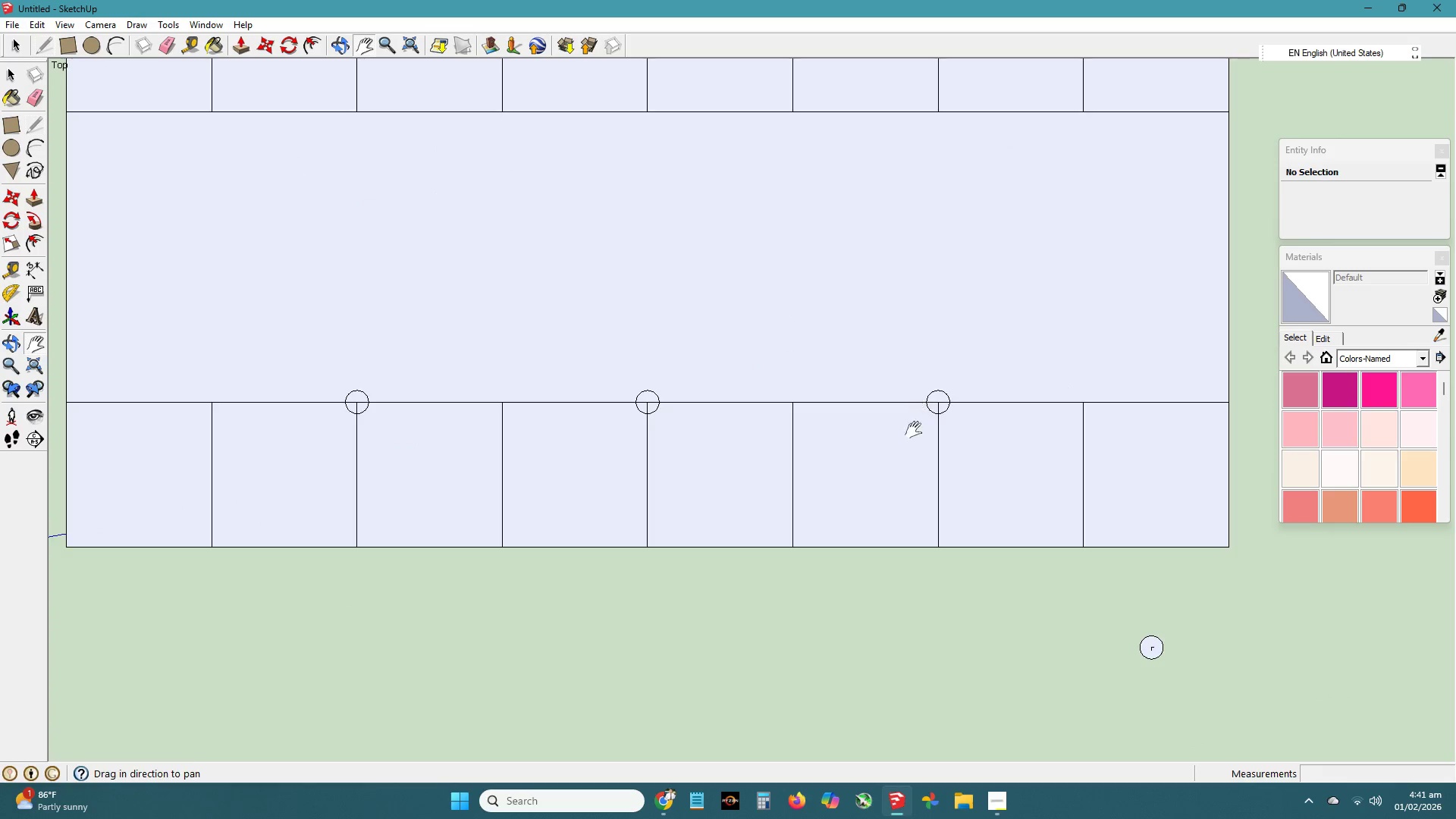 
left_click_drag(start_coordinate=[795, 444], to_coordinate=[573, 413])
 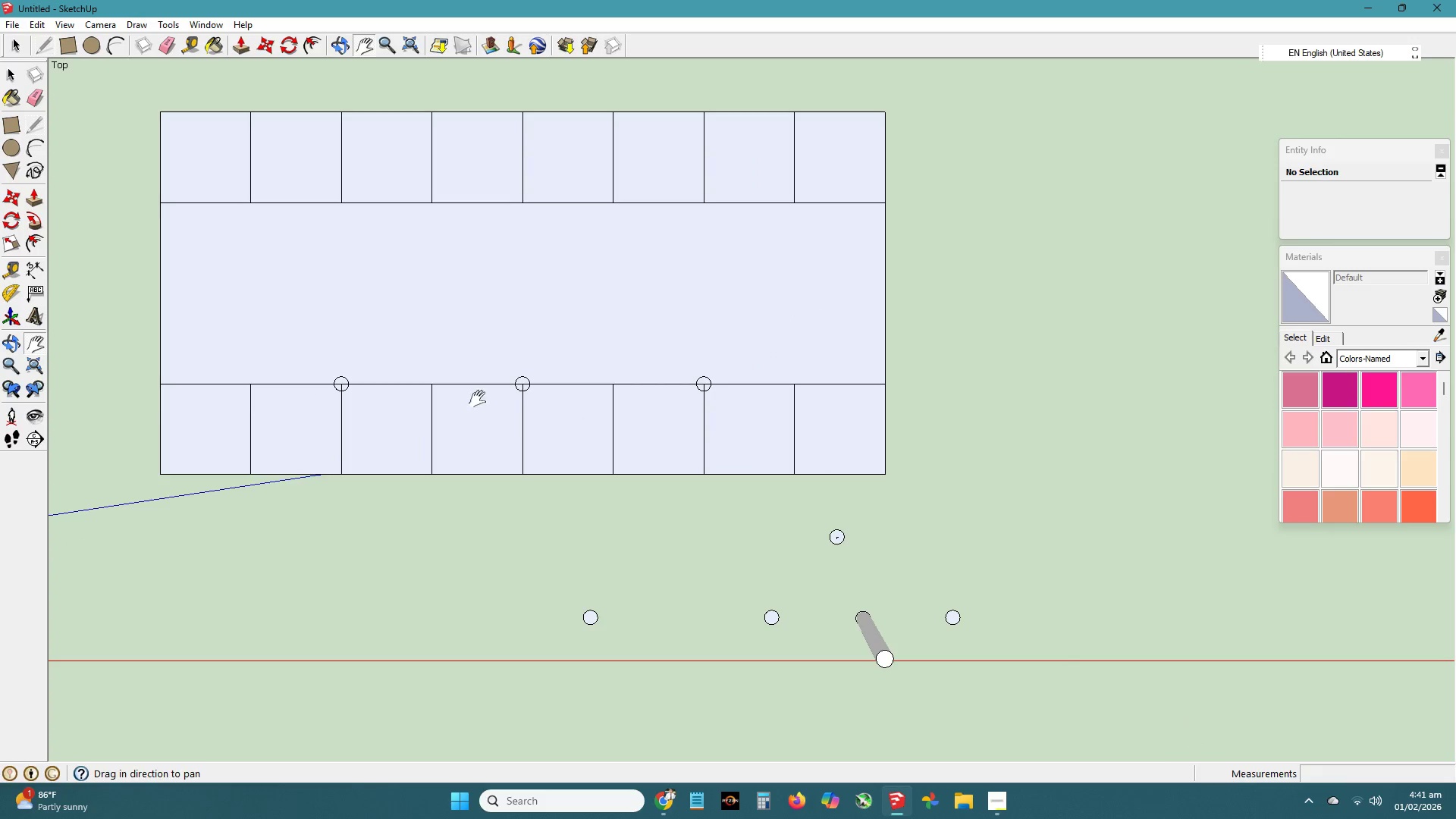 
scroll: coordinate [901, 441], scroll_direction: down, amount: 5.0
 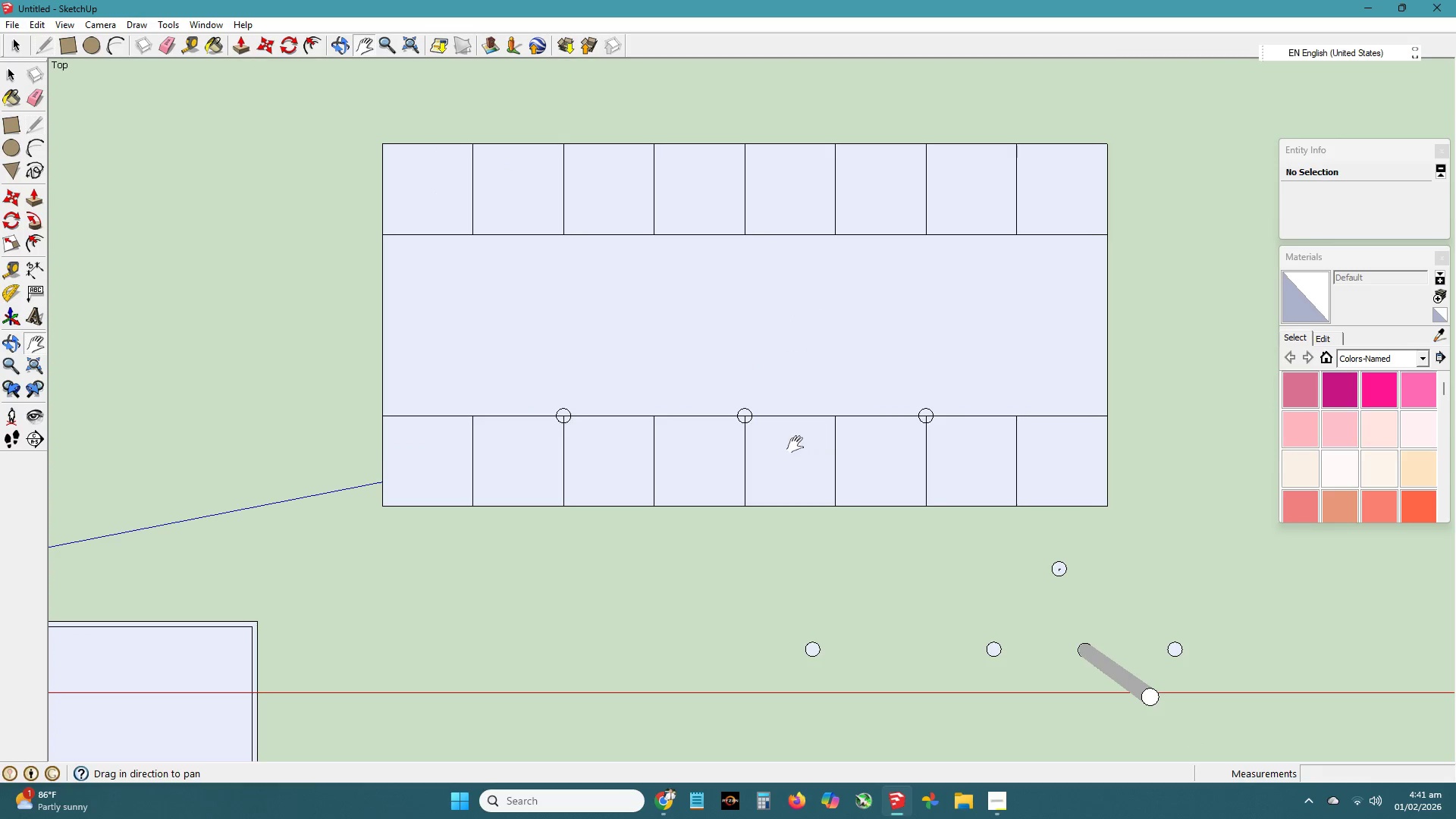 
key(Space)
 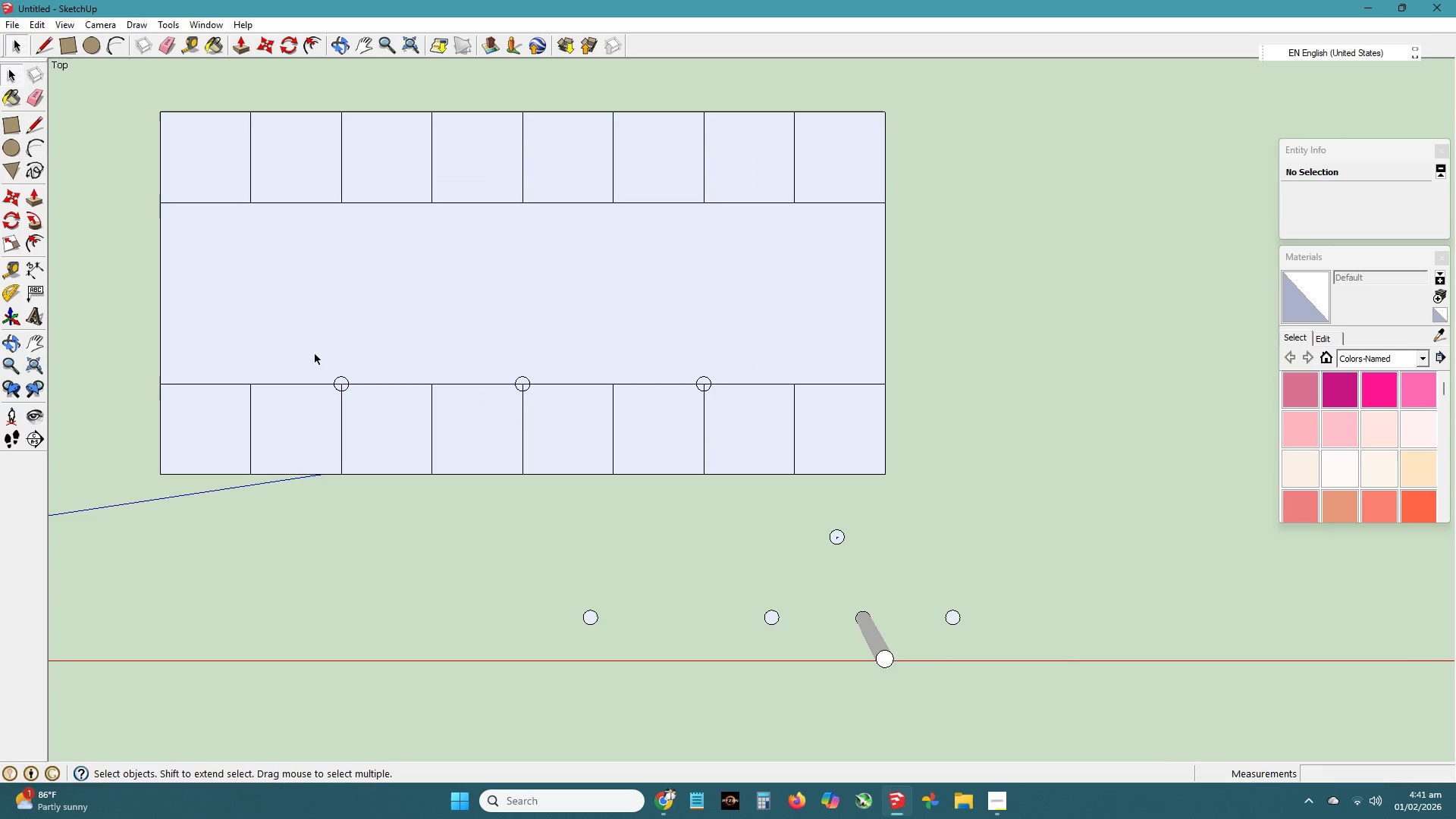 
left_click_drag(start_coordinate=[298, 352], to_coordinate=[768, 412])
 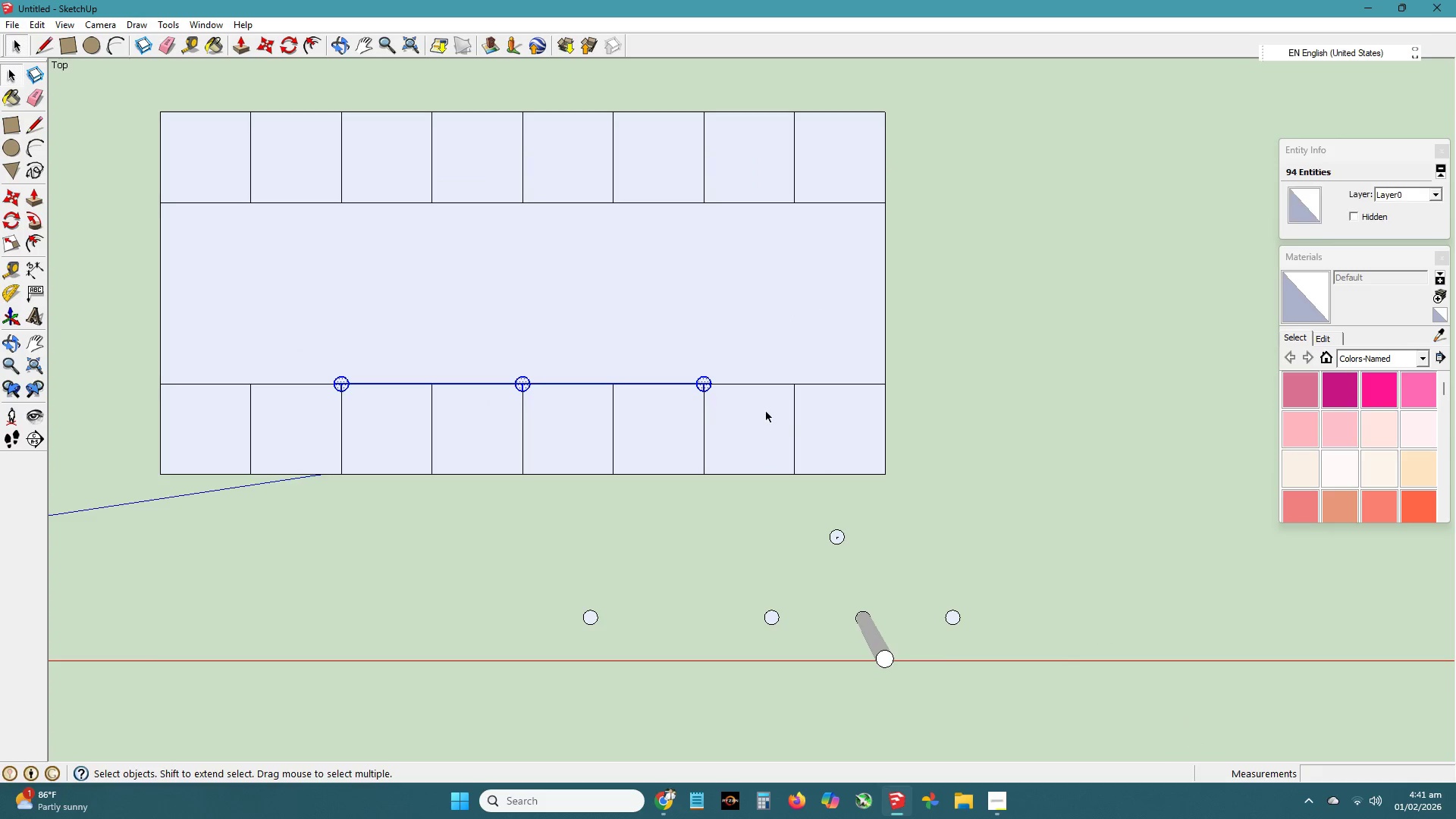 
key(Control+C)
 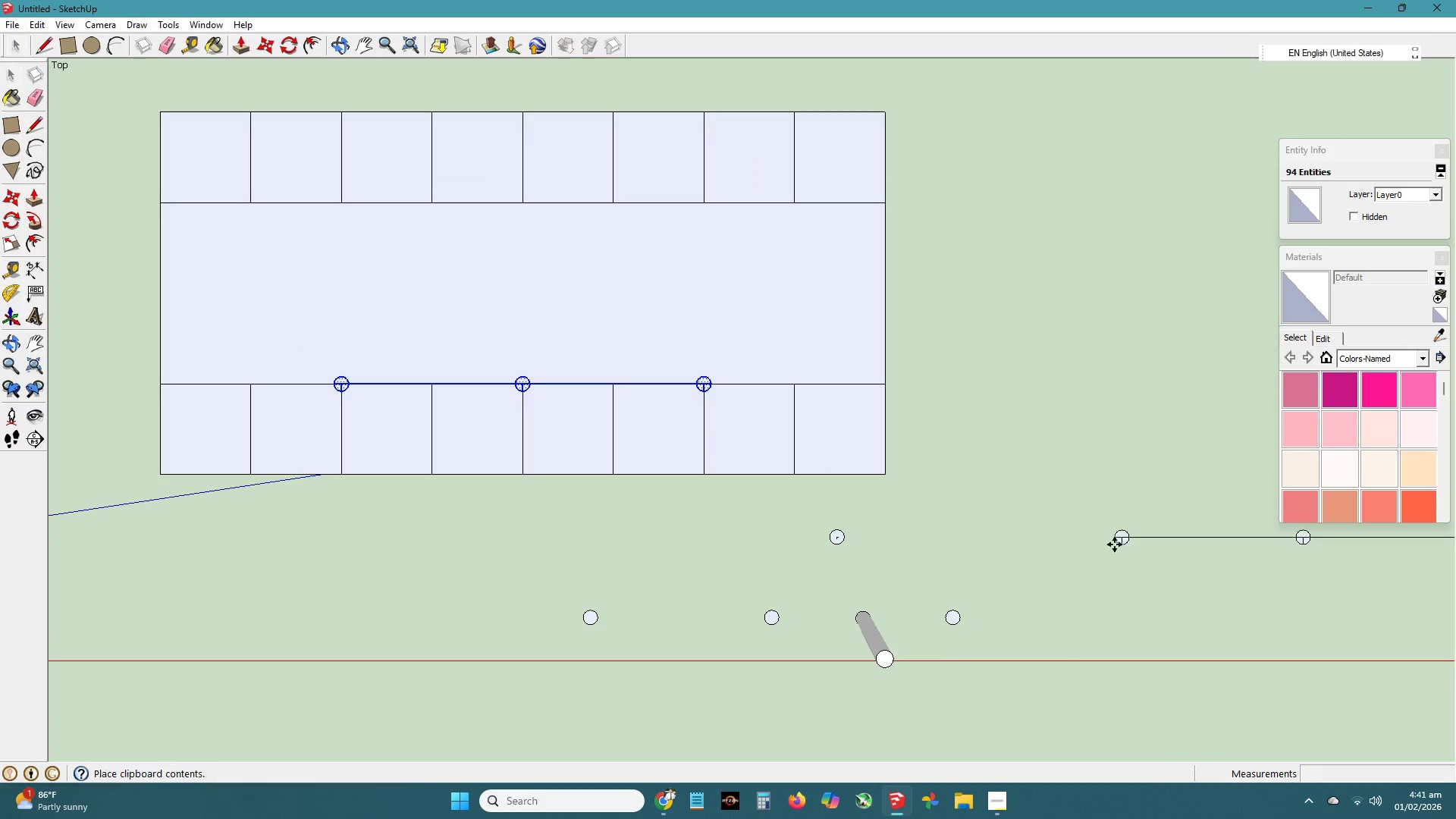 
key(Control+V)
 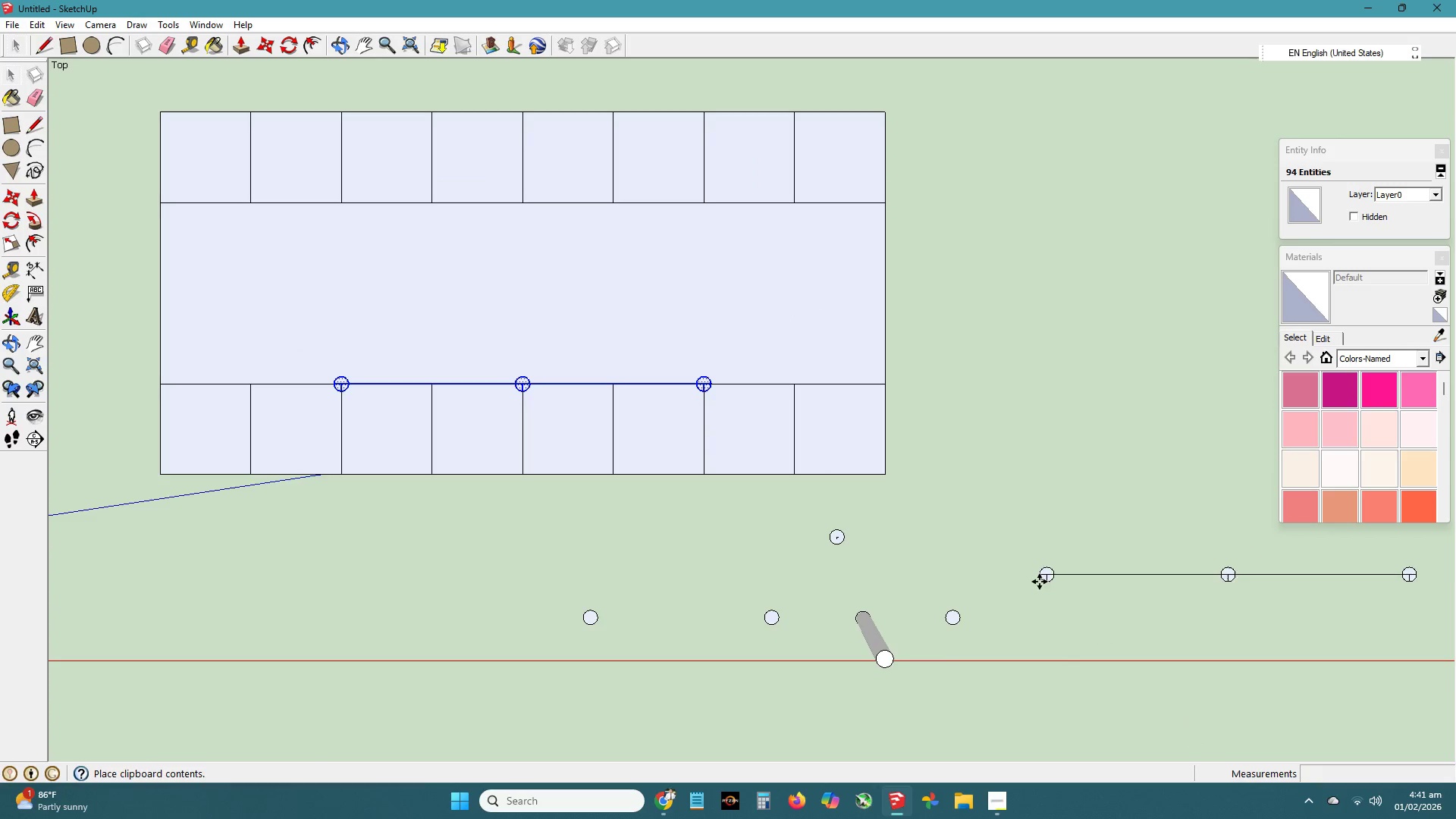 
left_click([1040, 582])
 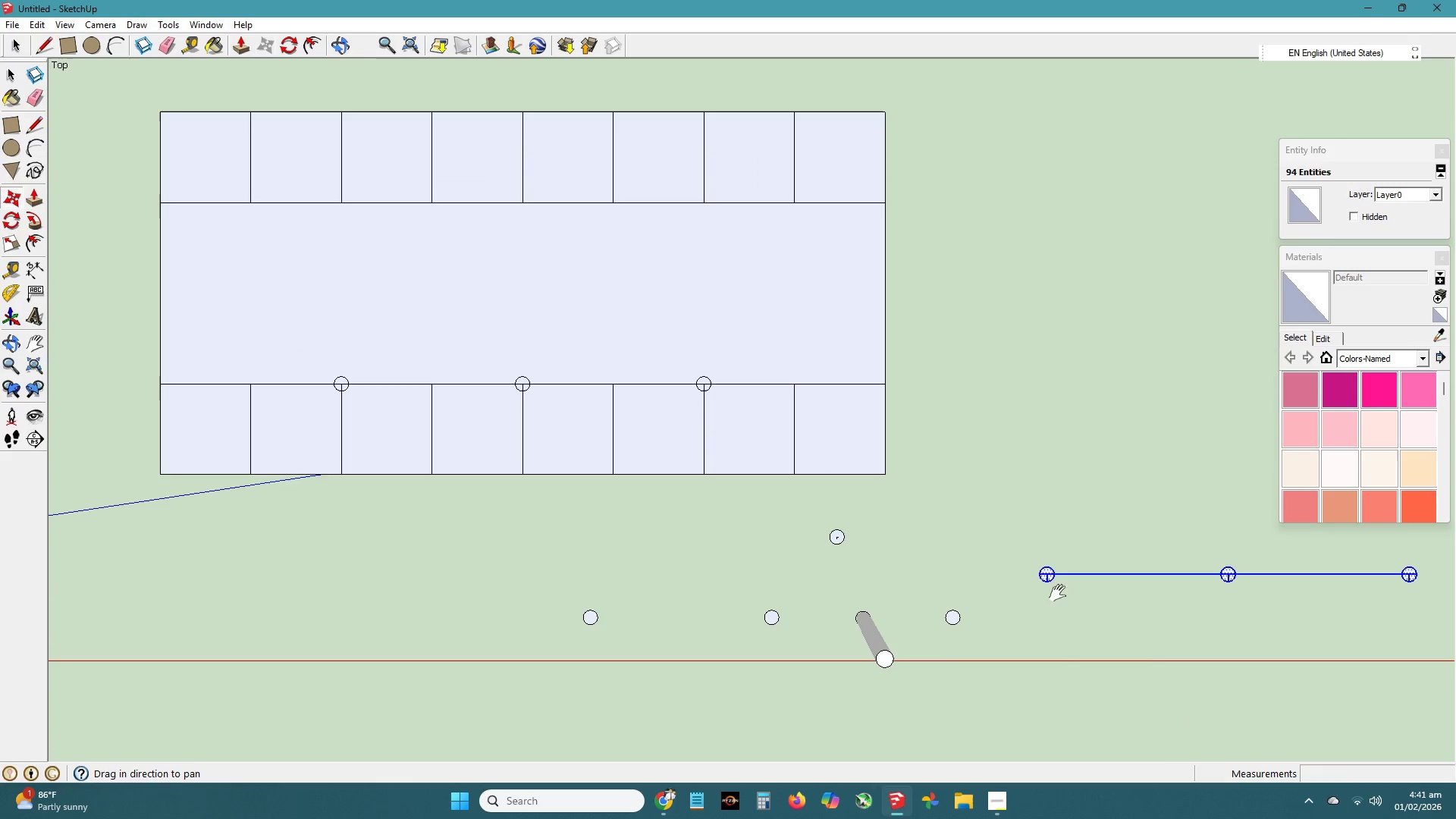 
key(H)
 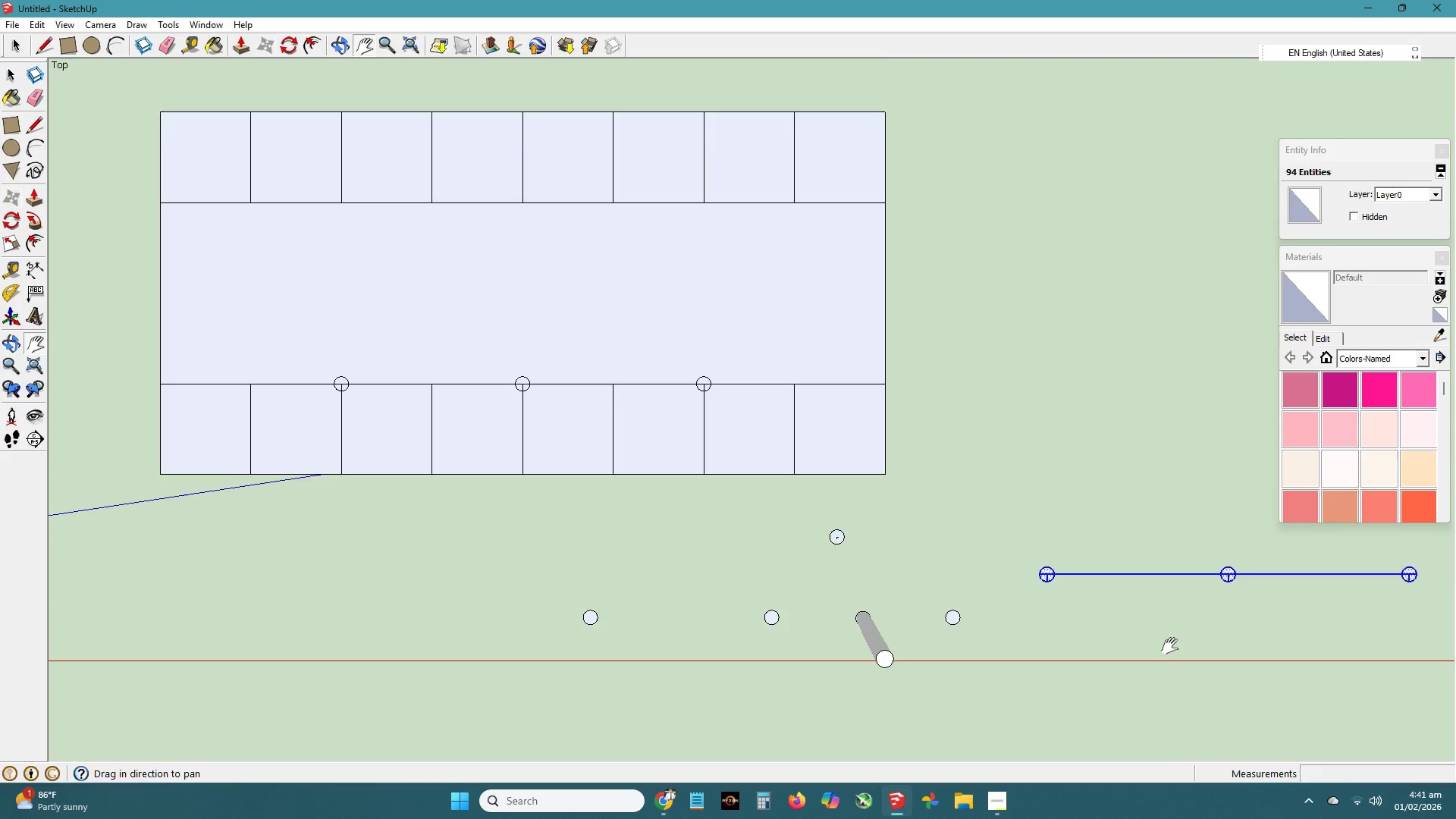 
left_click_drag(start_coordinate=[1166, 645], to_coordinate=[912, 571])
 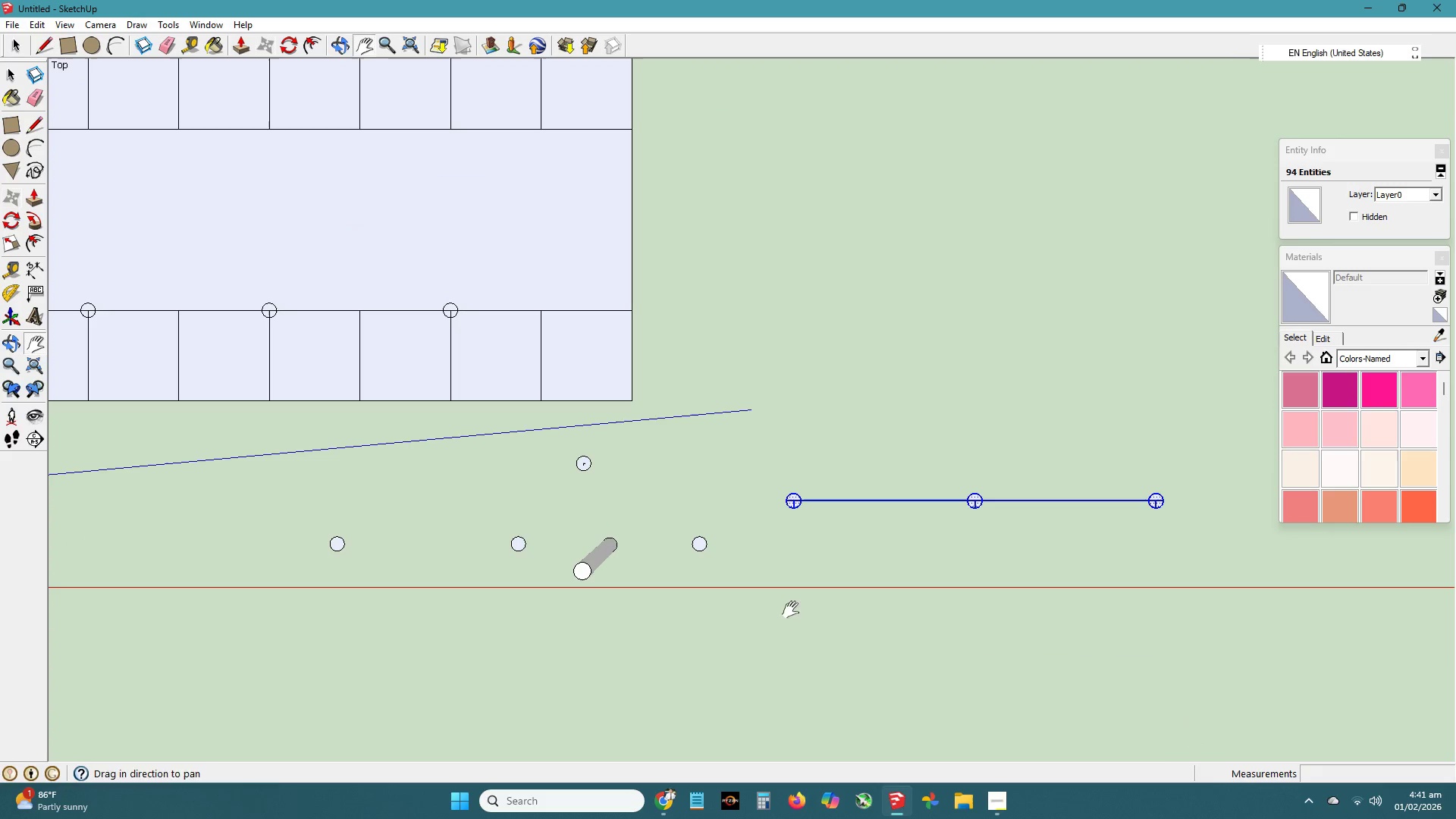 
key(Space)
 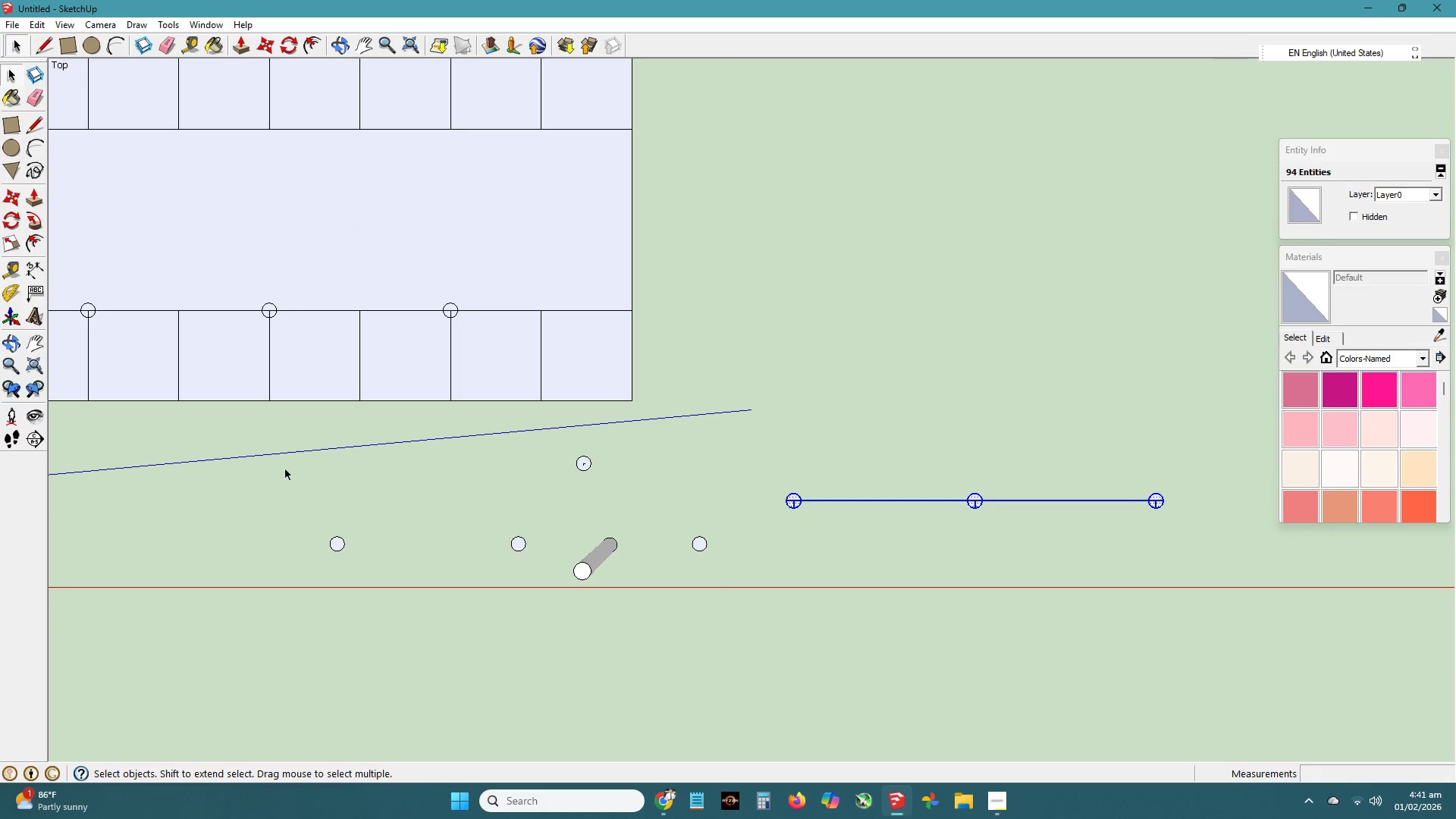 
left_click_drag(start_coordinate=[283, 453], to_coordinate=[715, 632])
 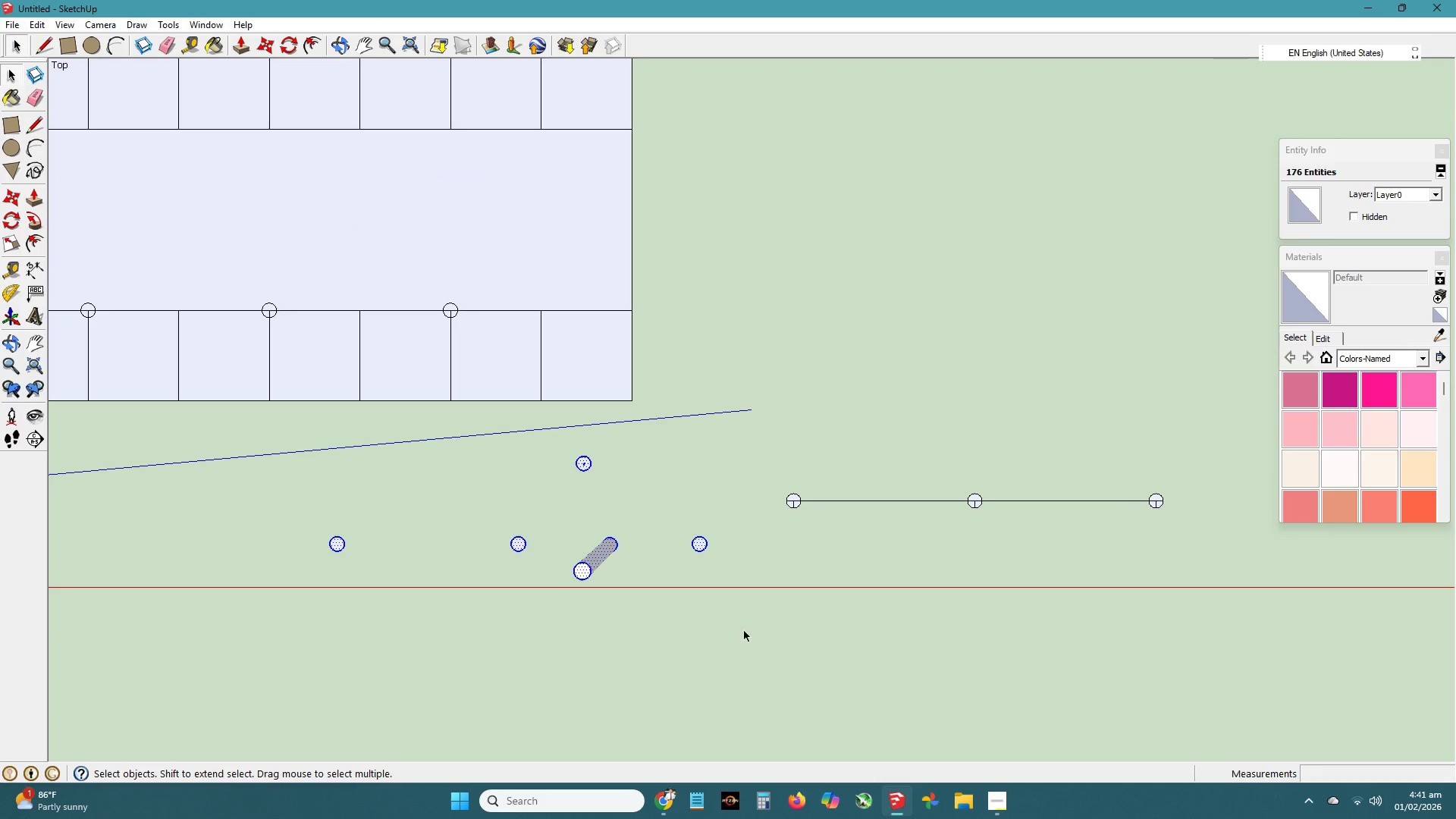 
key(Delete)
 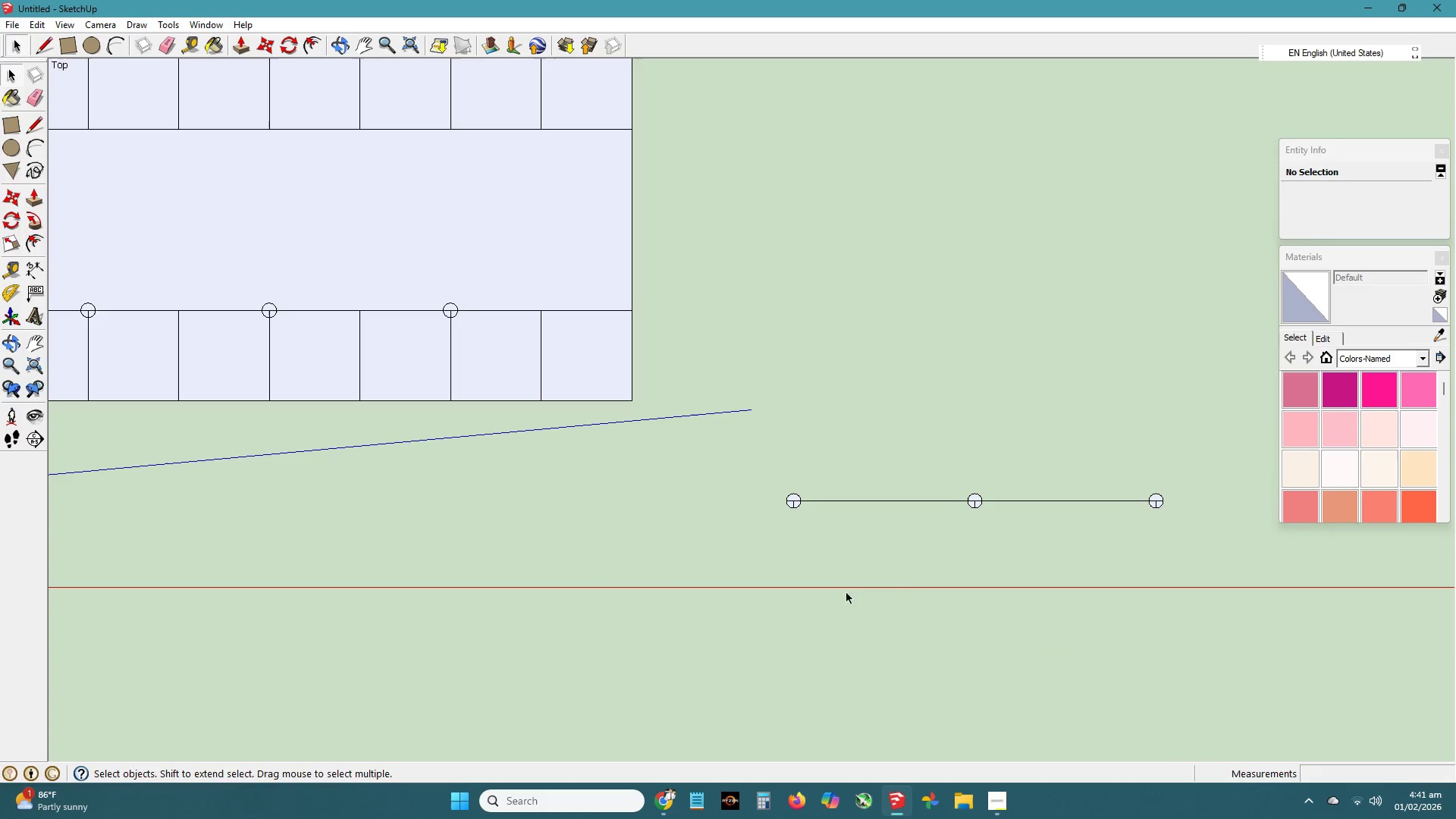 
key(H)
 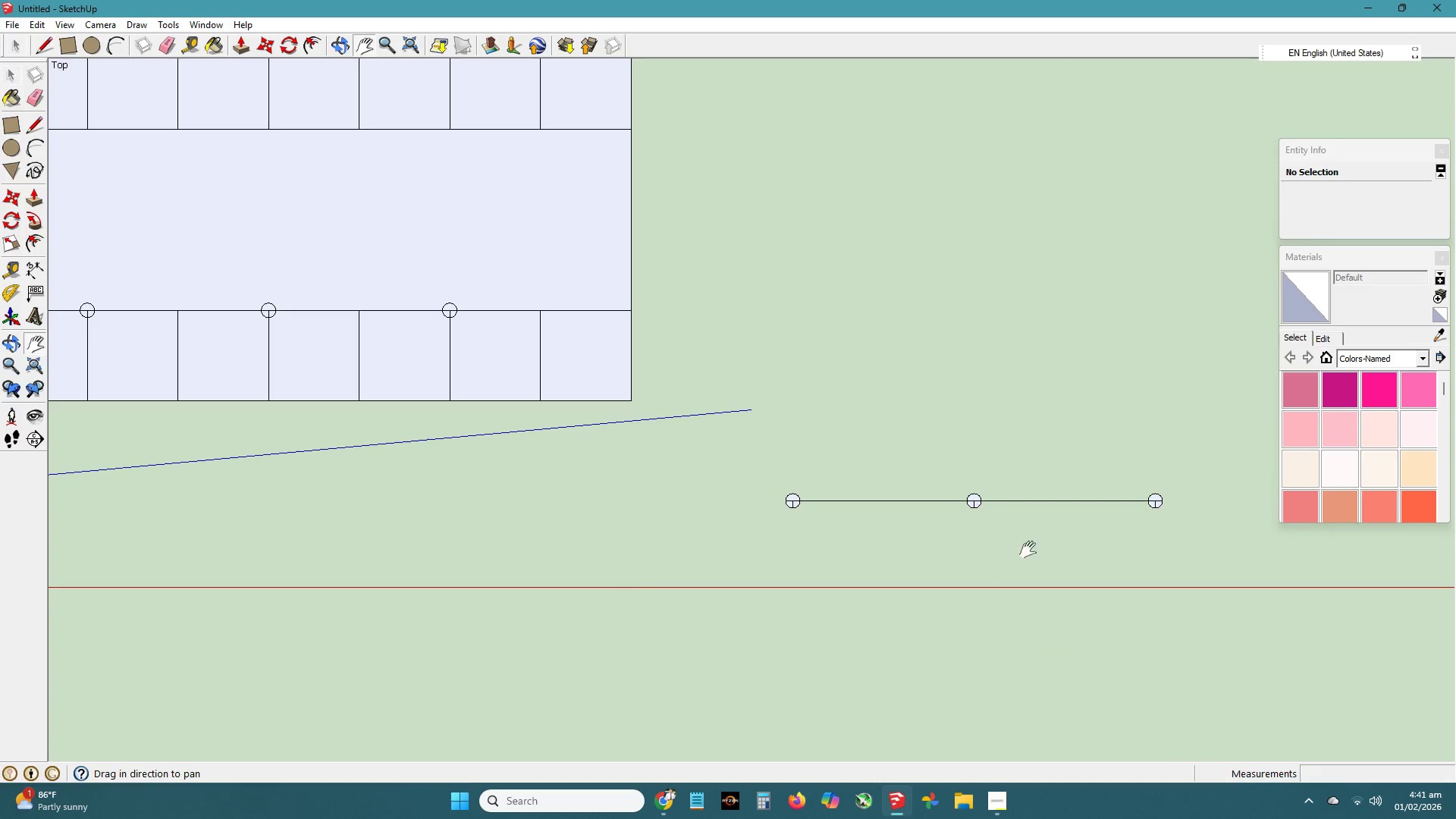 
left_click_drag(start_coordinate=[1031, 550], to_coordinate=[742, 604])
 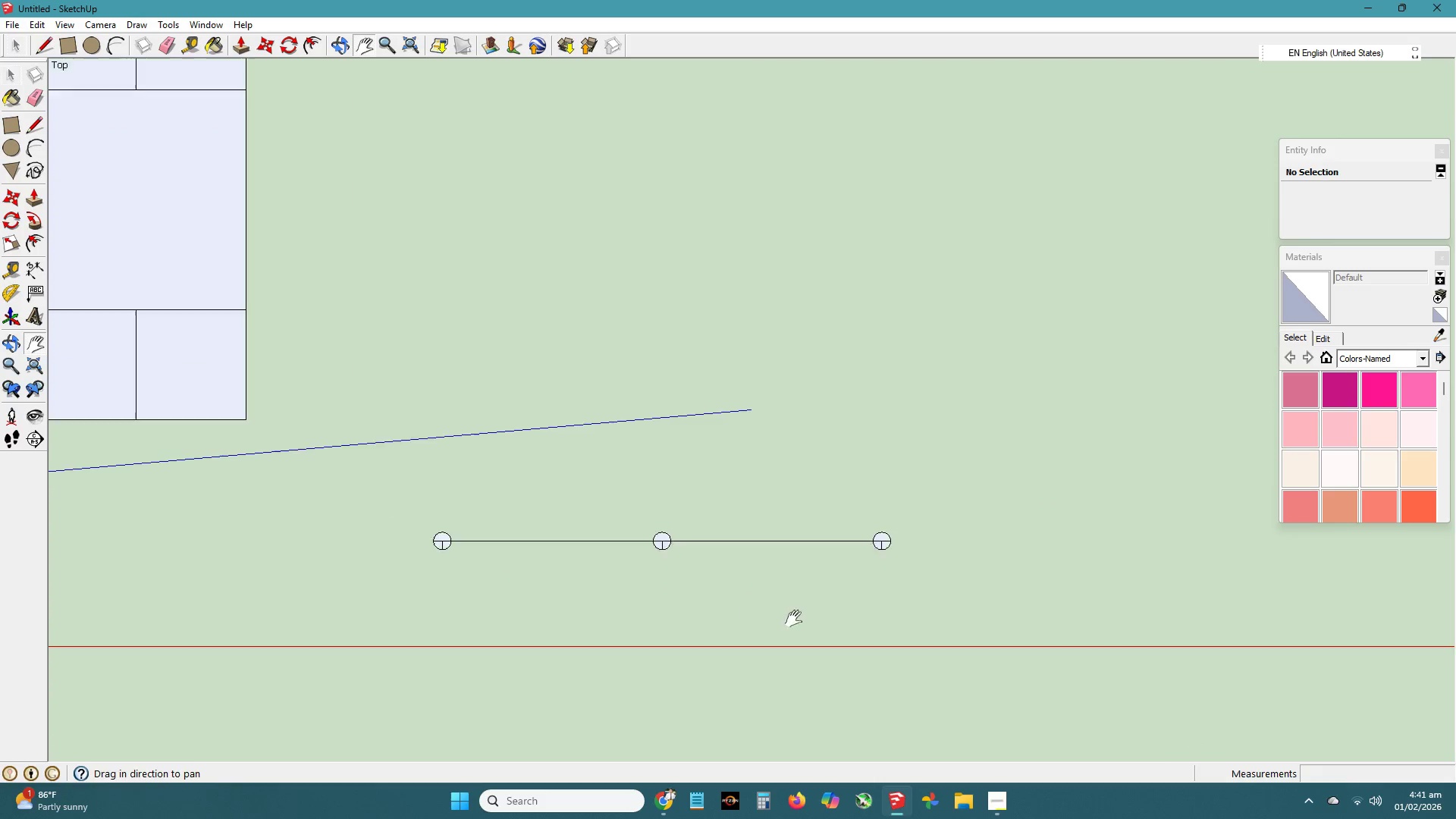 
key(Space)
 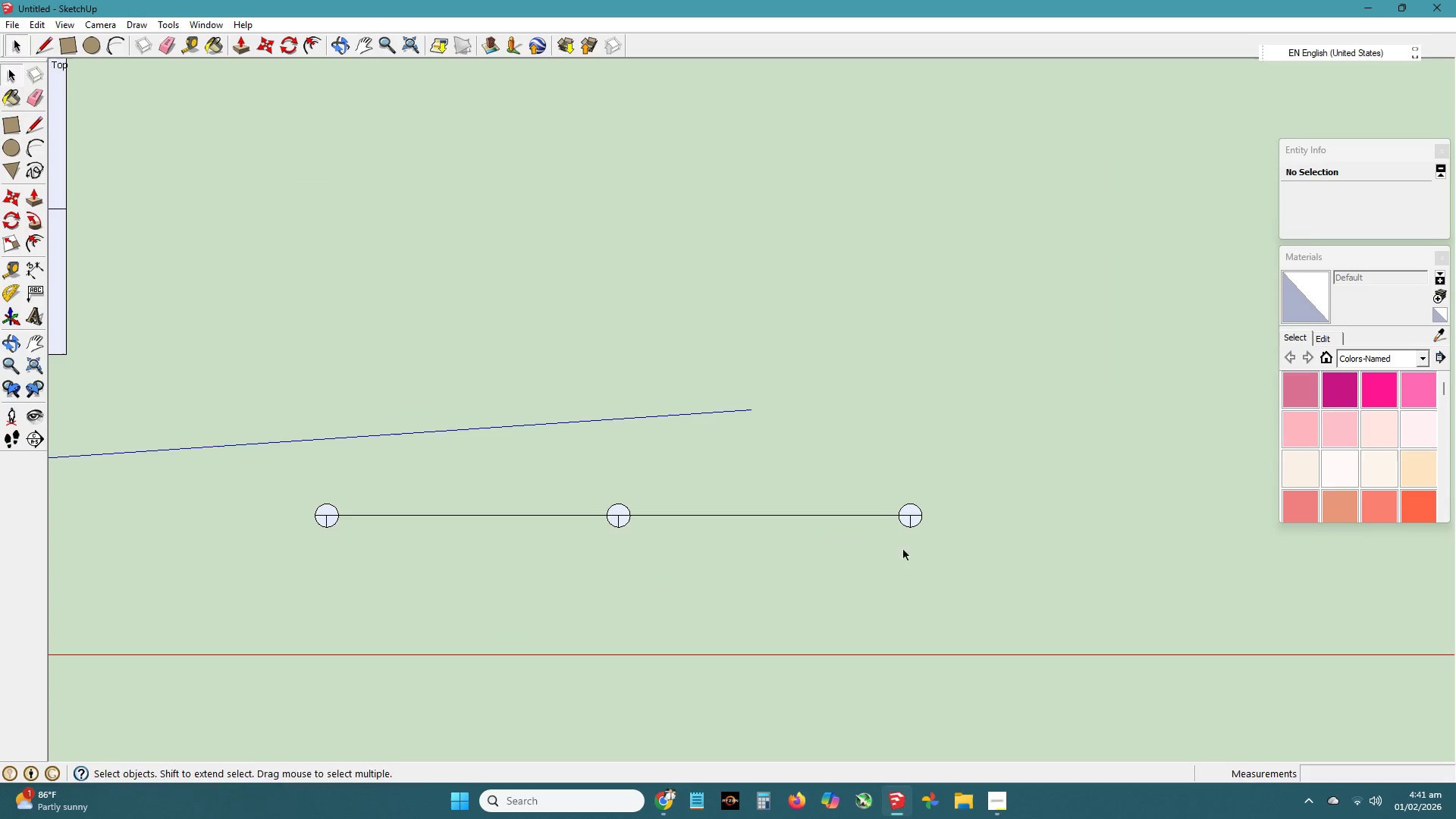 
key(E)
 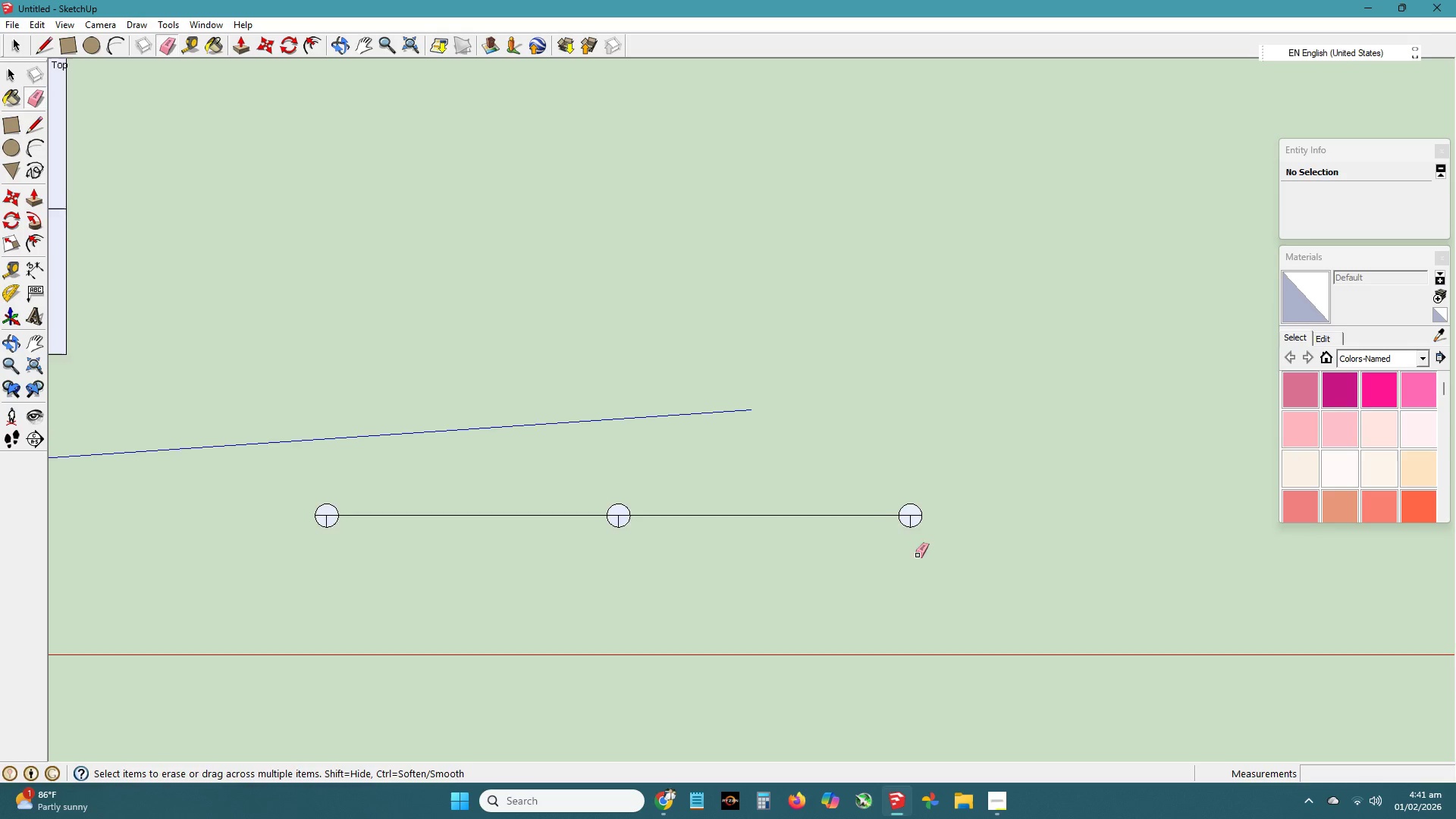 
scroll: coordinate [798, 619], scroll_direction: up, amount: 5.0
 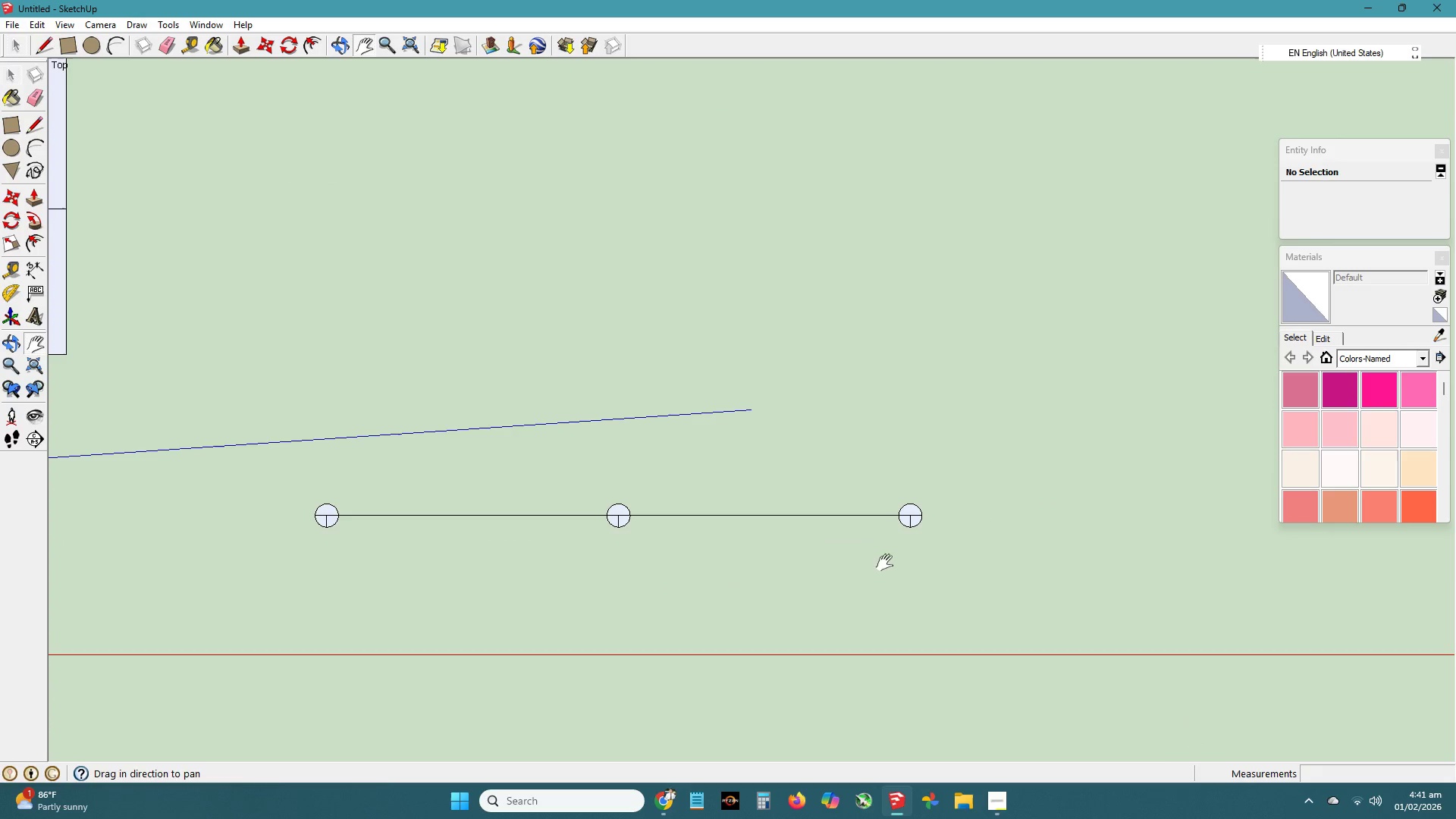 
key(H)
 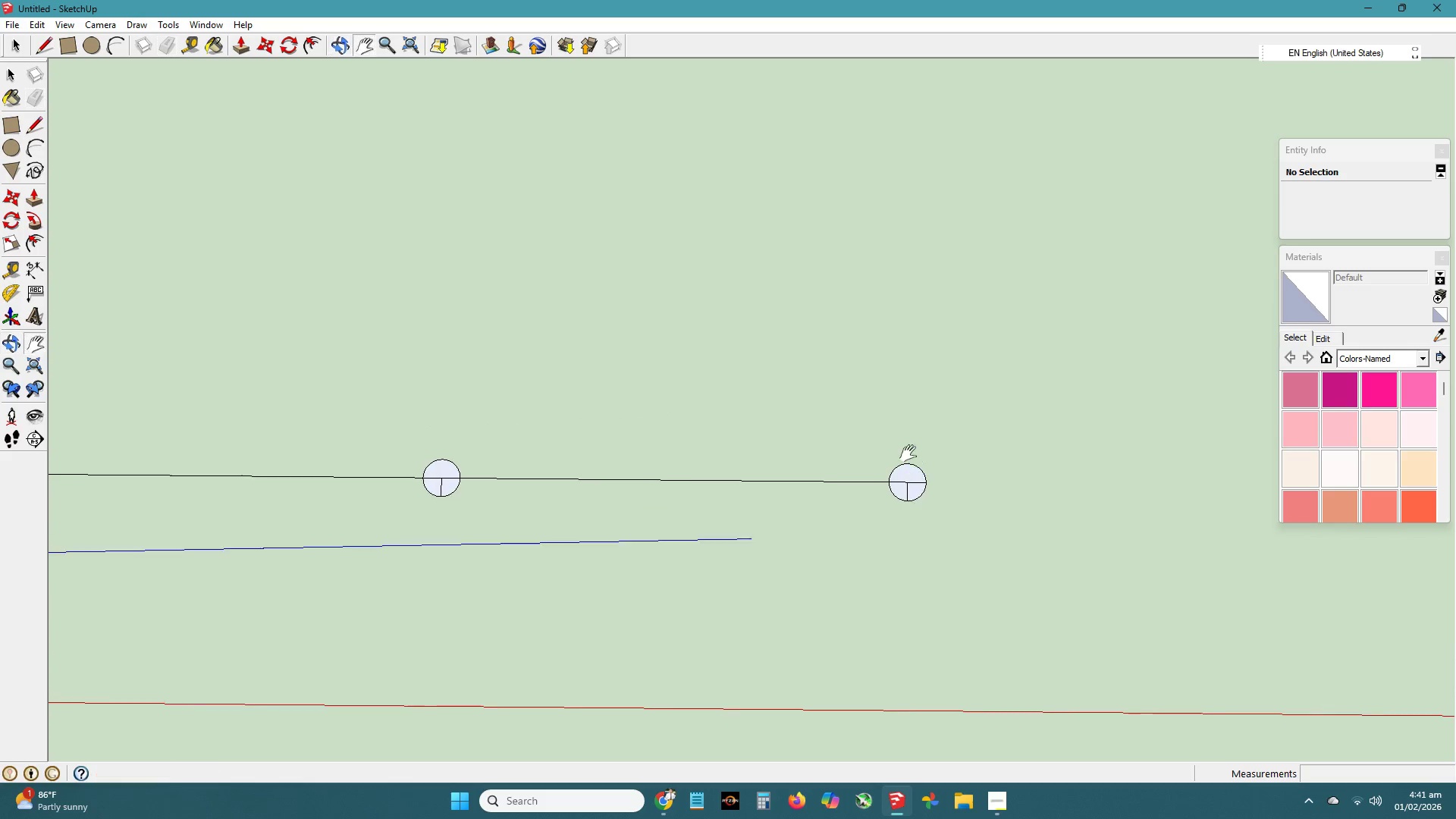 
scroll: coordinate [915, 580], scroll_direction: up, amount: 5.0
 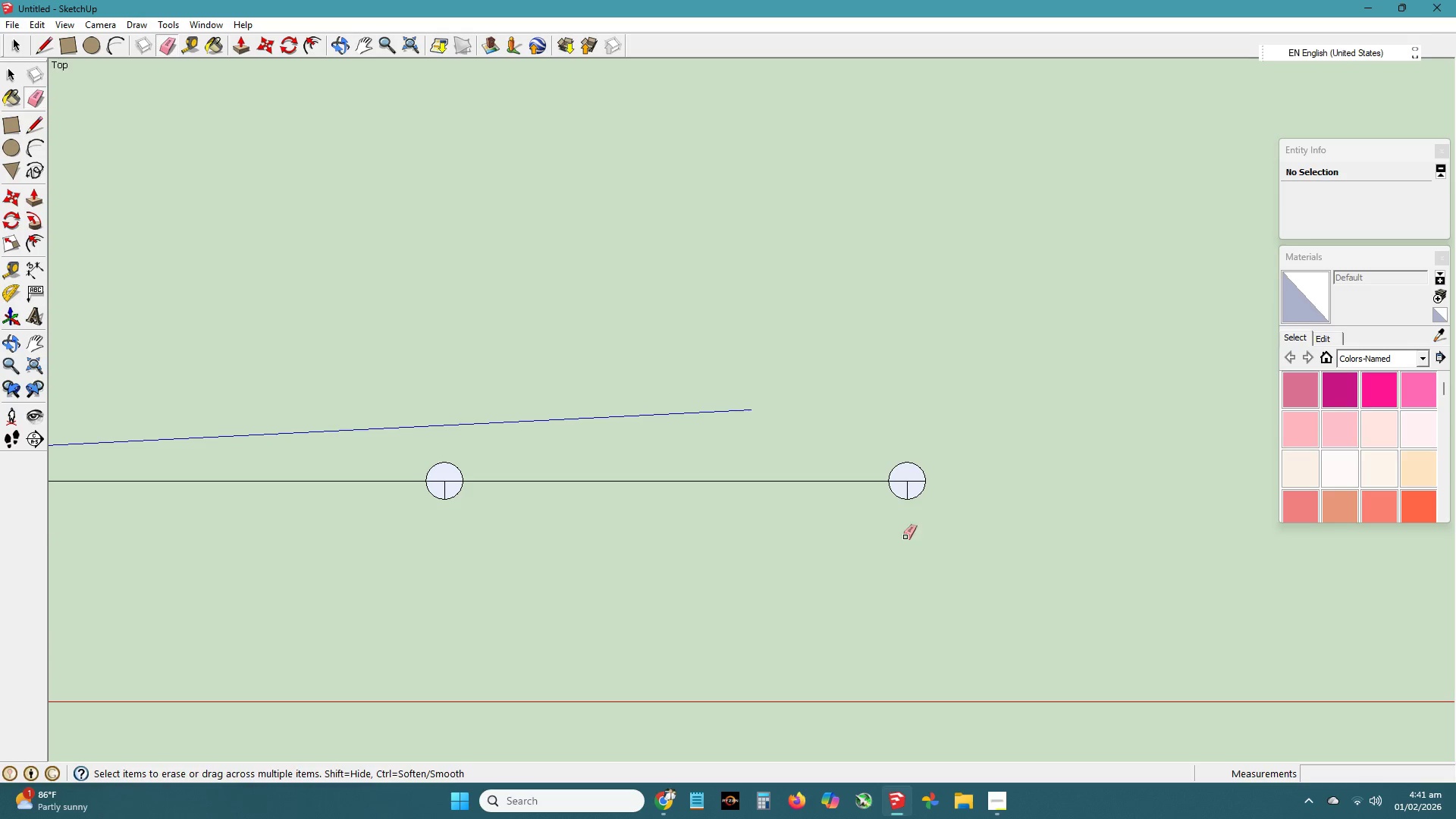 
key(H)
 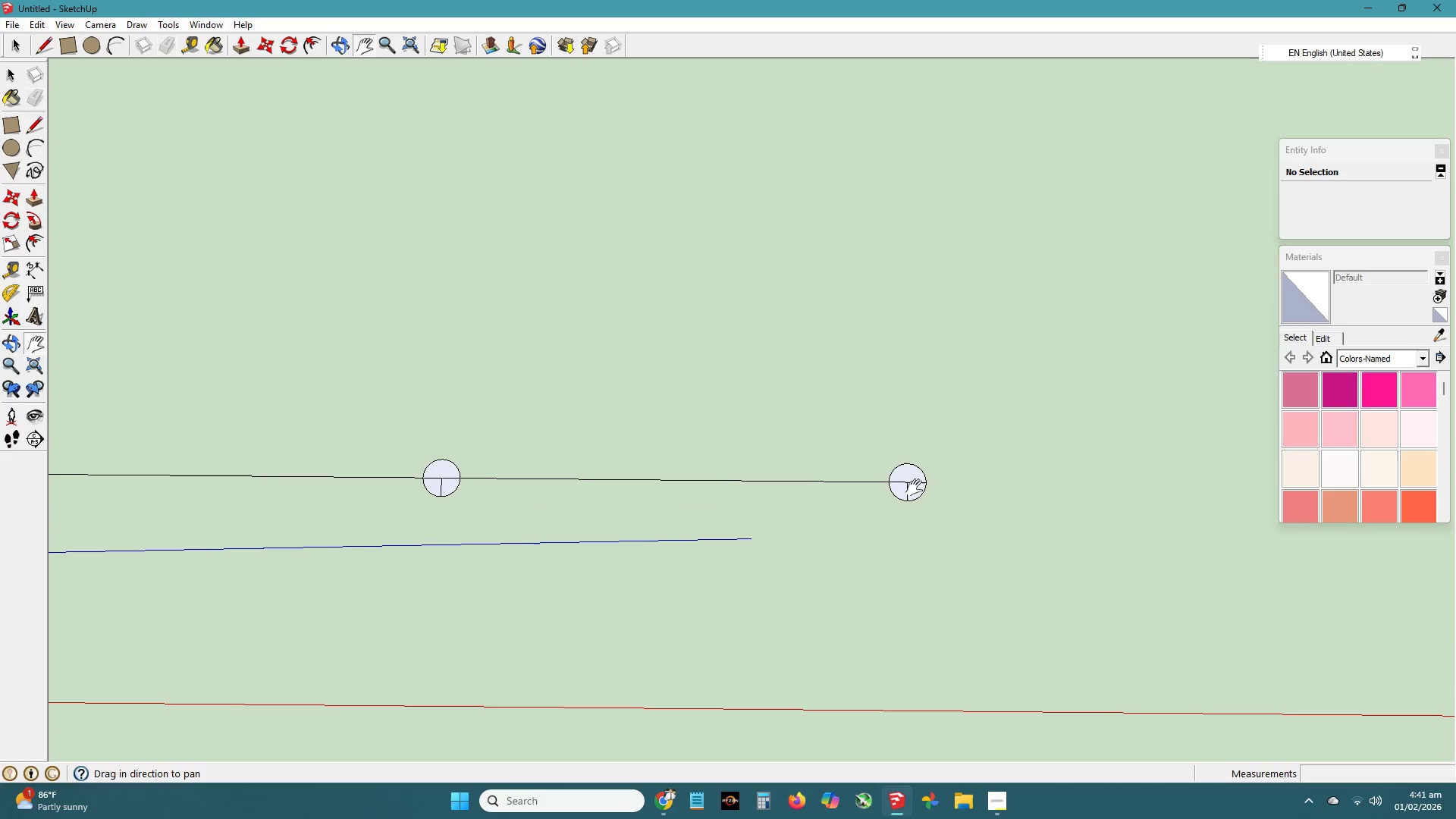 
left_click_drag(start_coordinate=[915, 488], to_coordinate=[899, 485])
 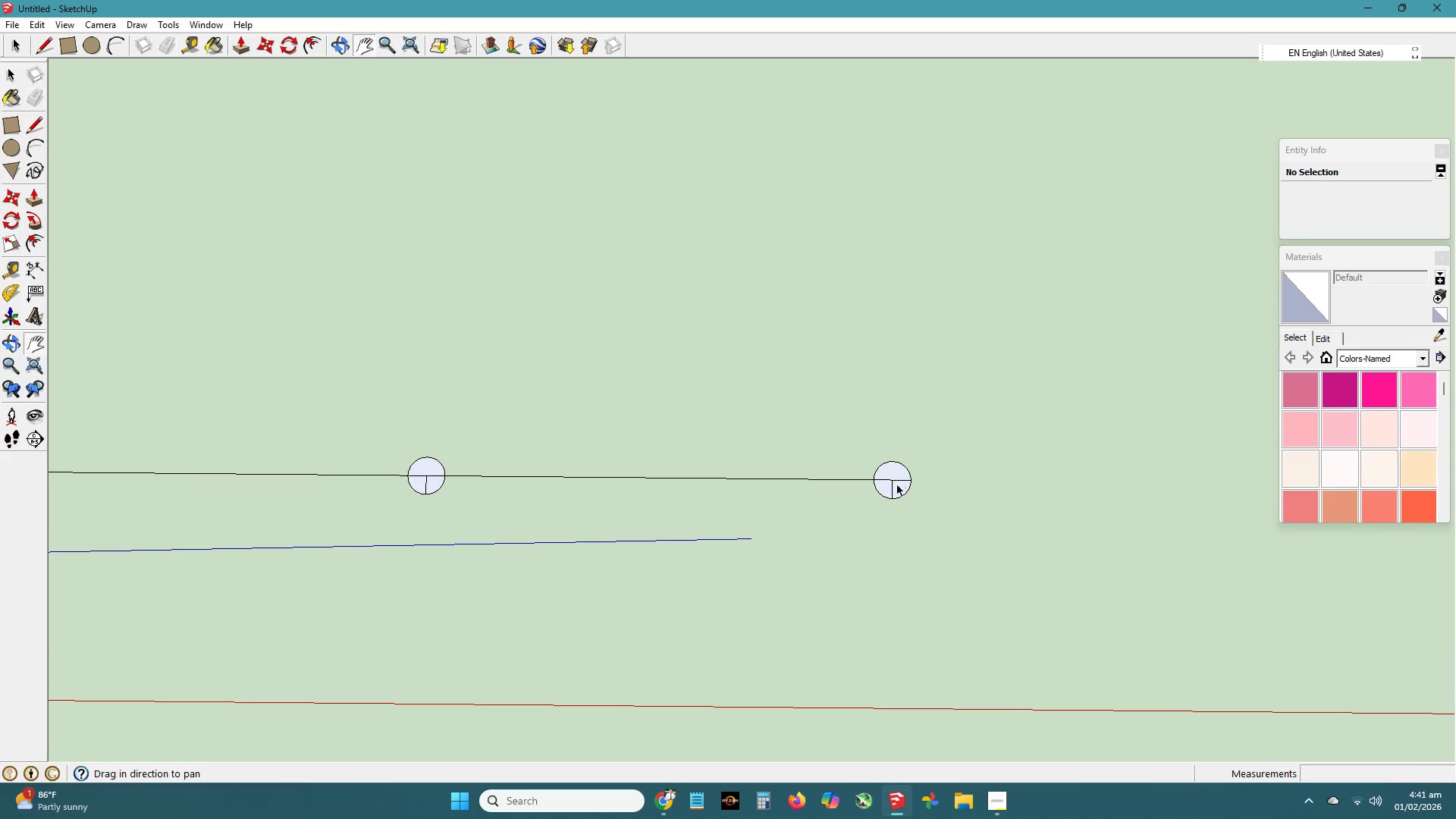 
key(Space)
 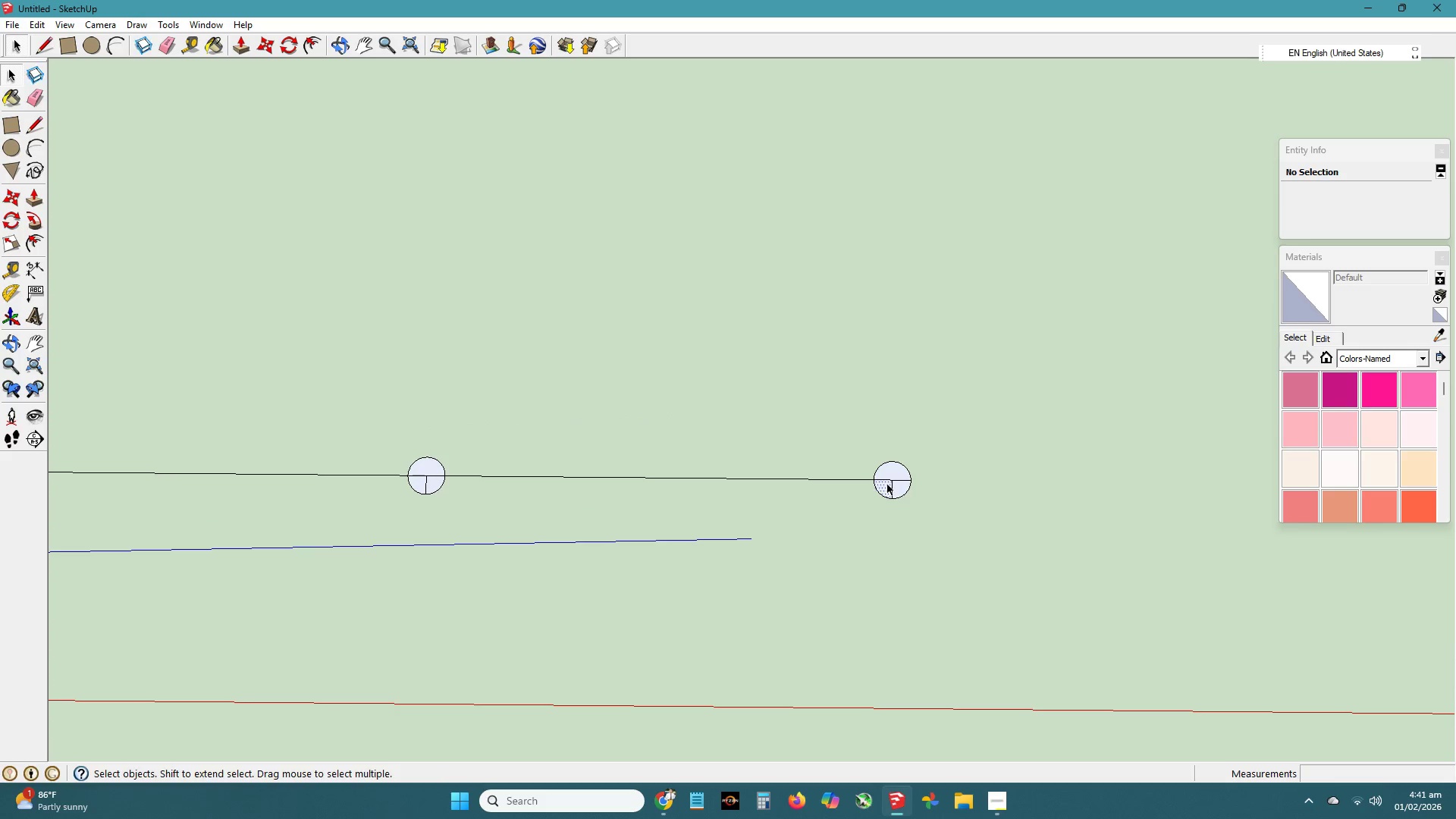 
double_click([888, 485])
 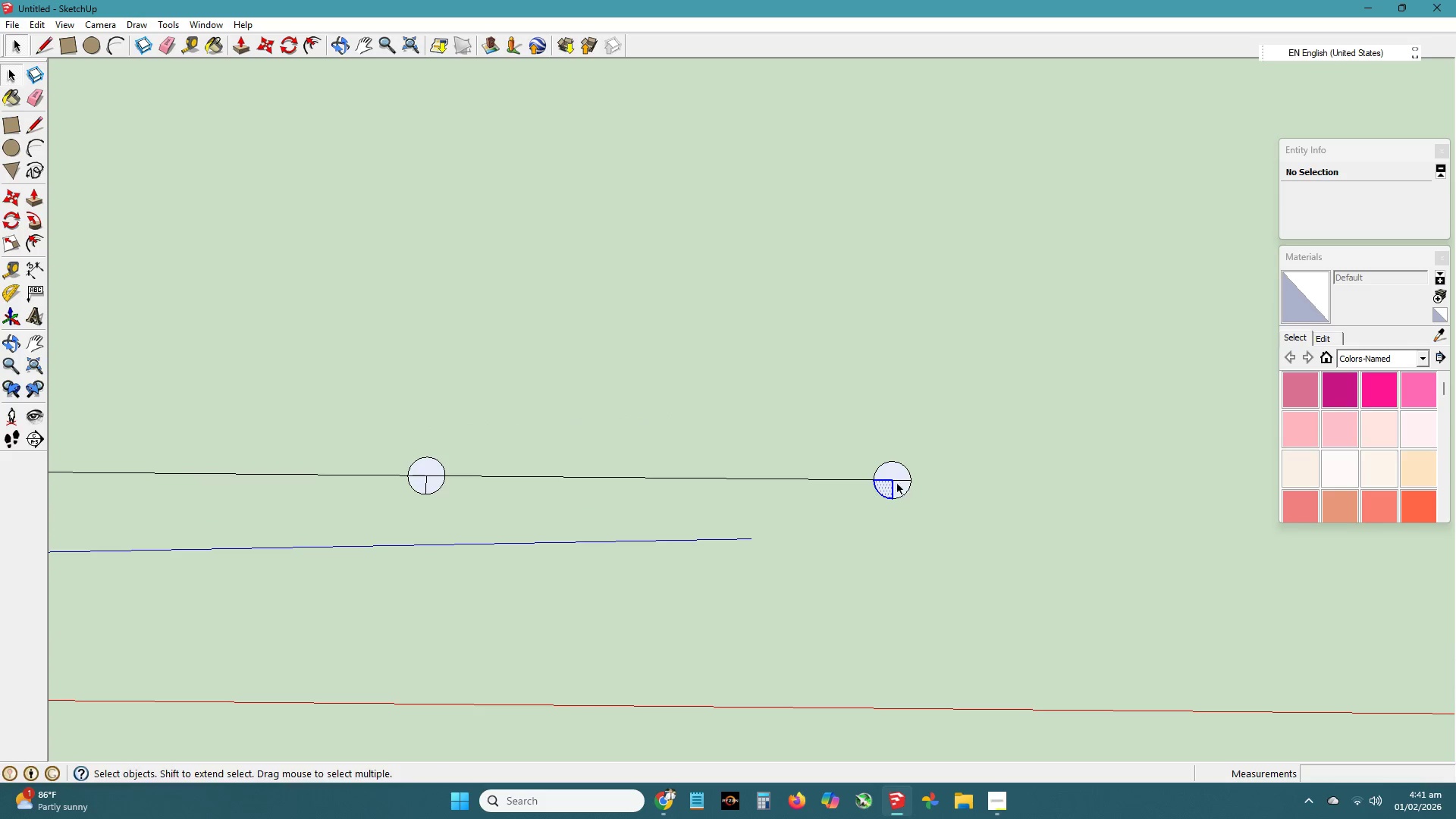 
key(E)
 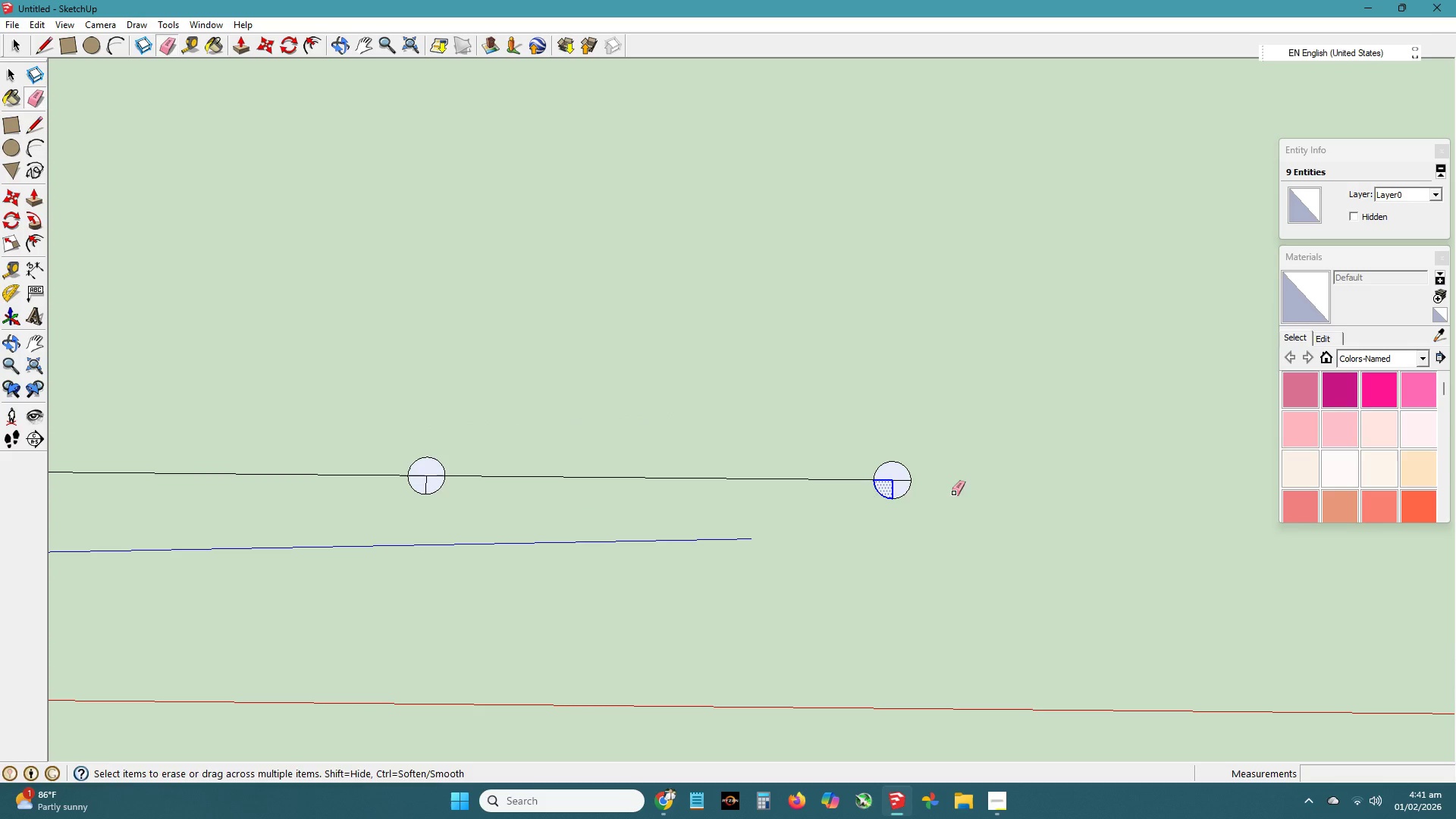 
key(H)
 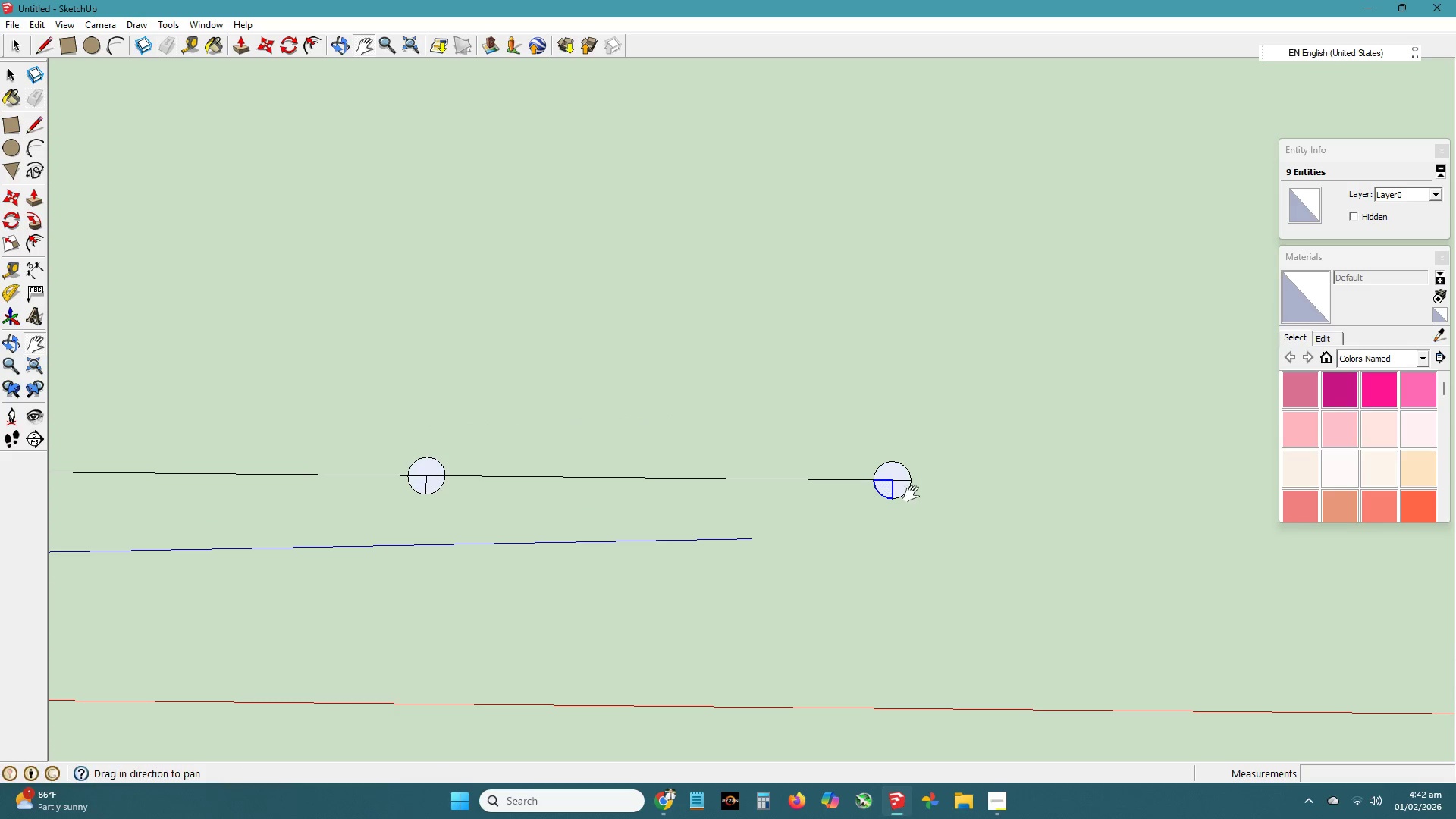 
double_click([927, 497])
 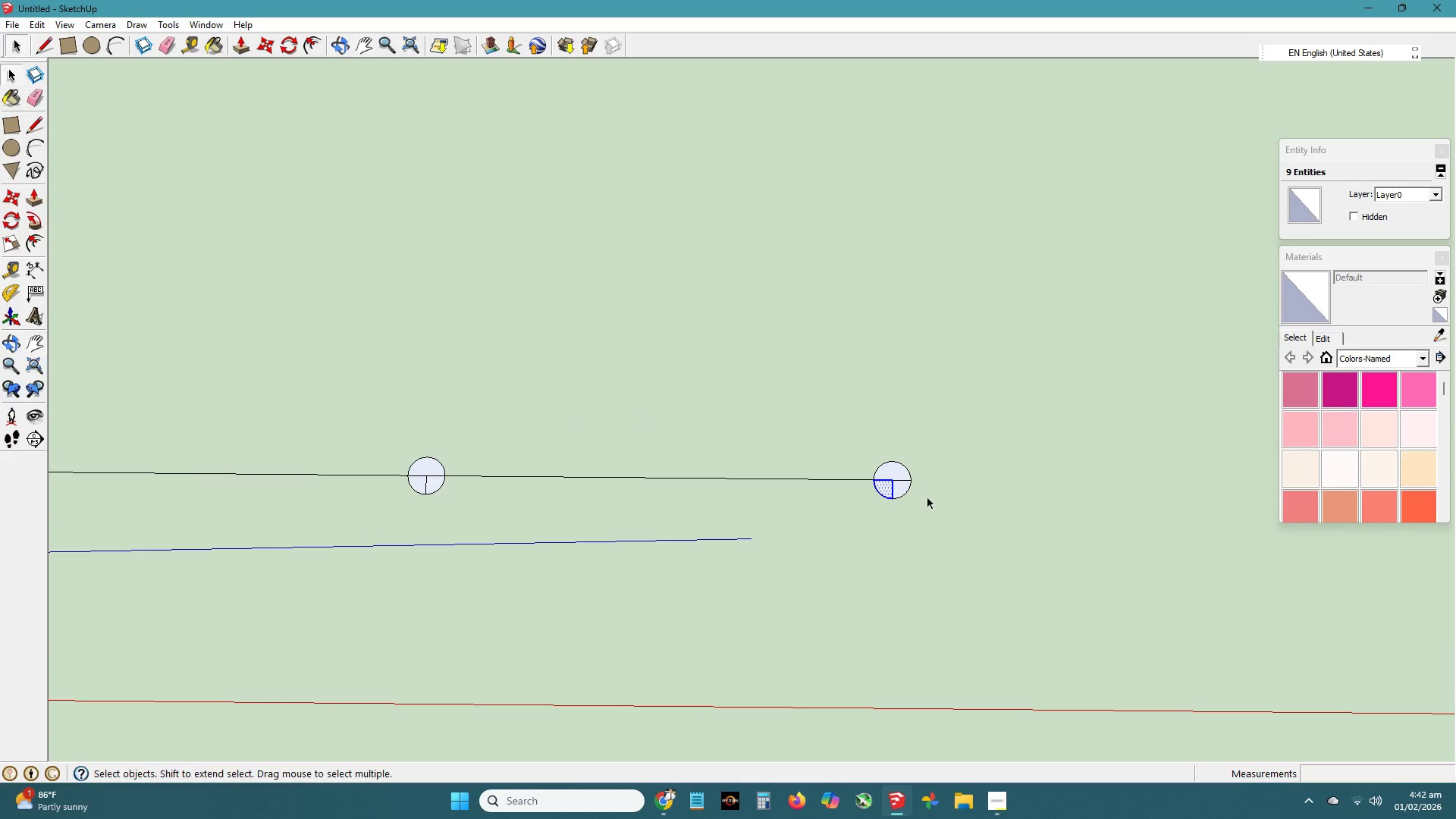 
key(Space)
 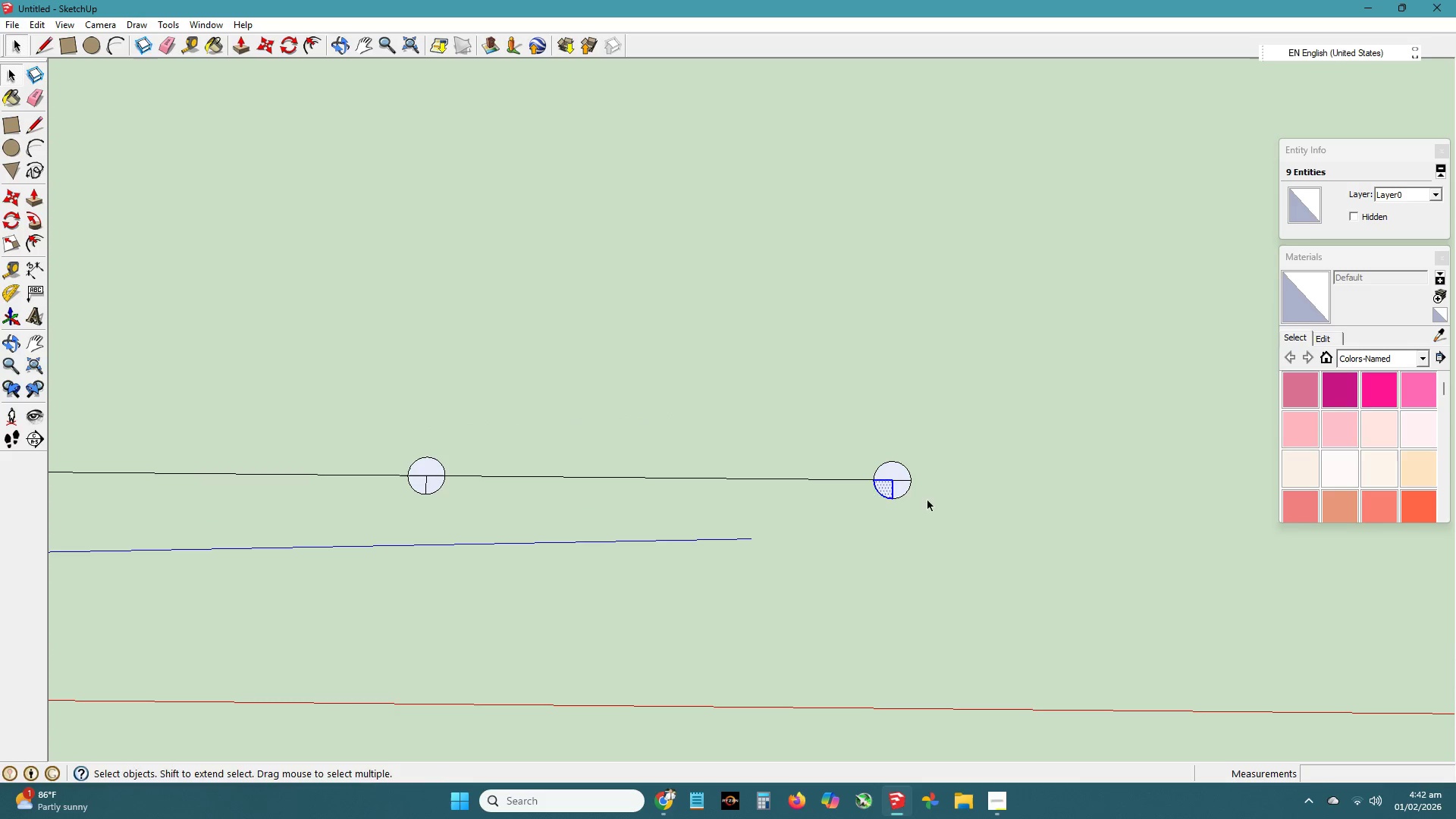 
triple_click([928, 500])
 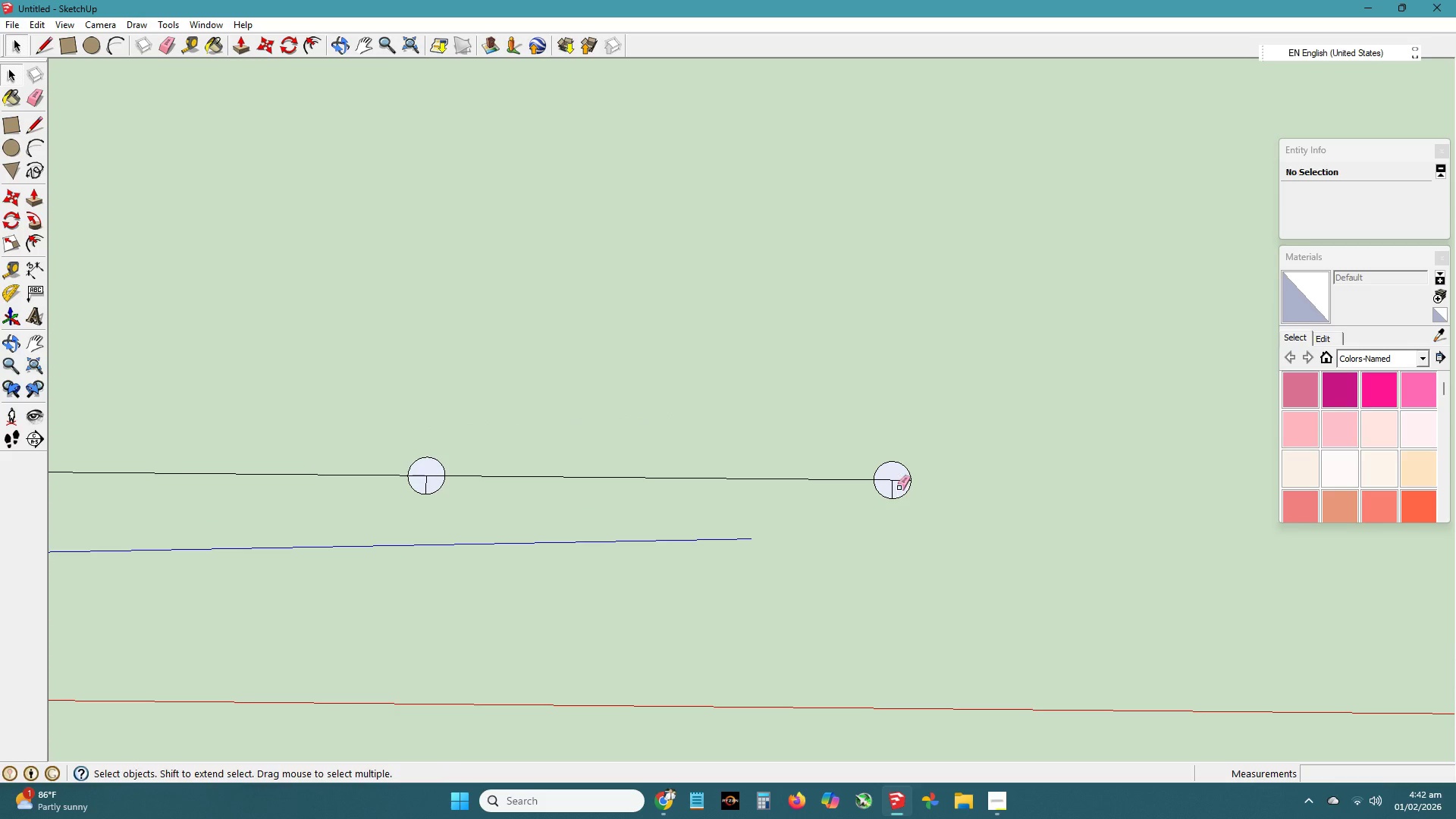 
key(E)
 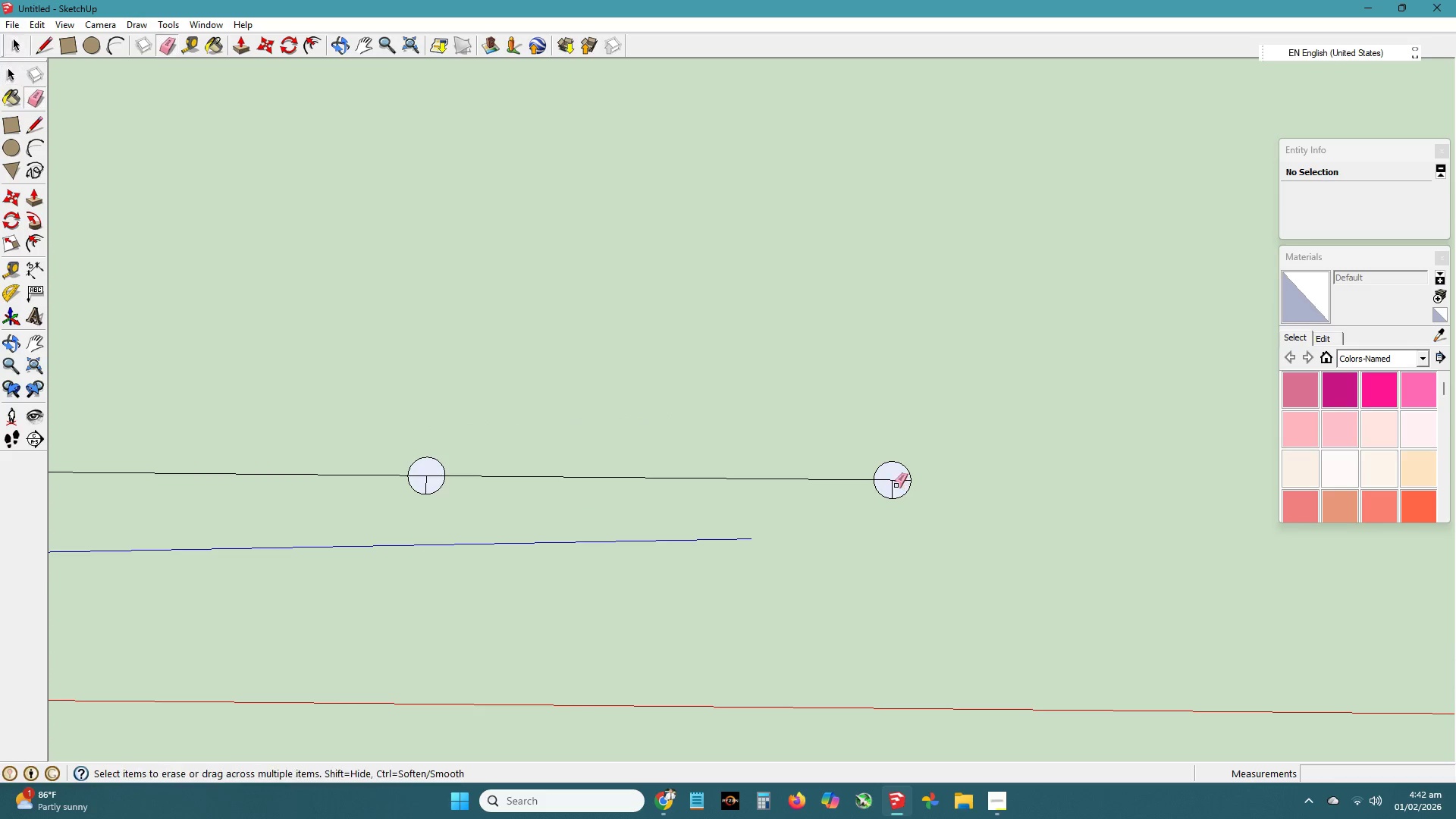 
left_click_drag(start_coordinate=[897, 486], to_coordinate=[887, 482])
 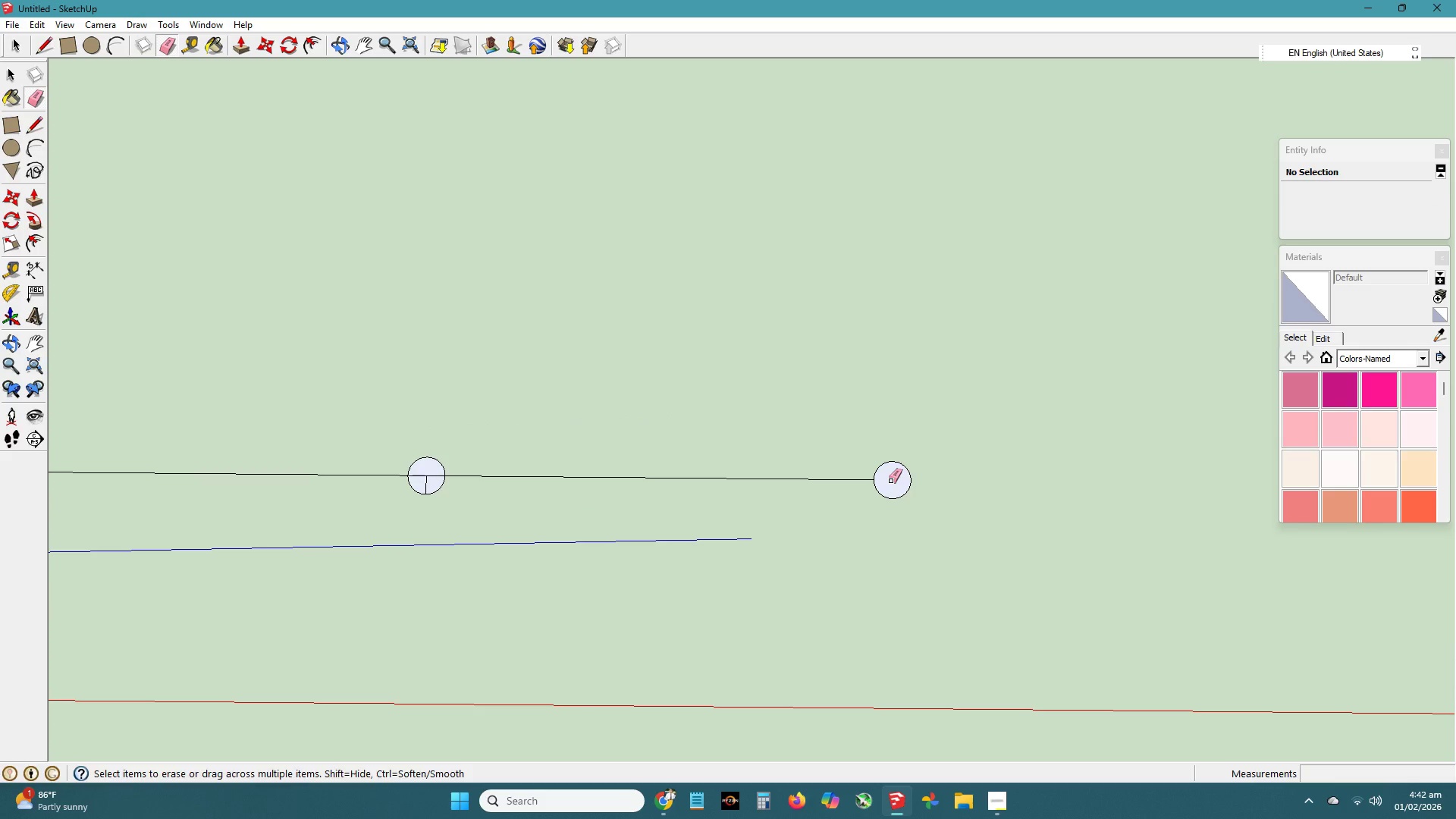 
key(Space)
 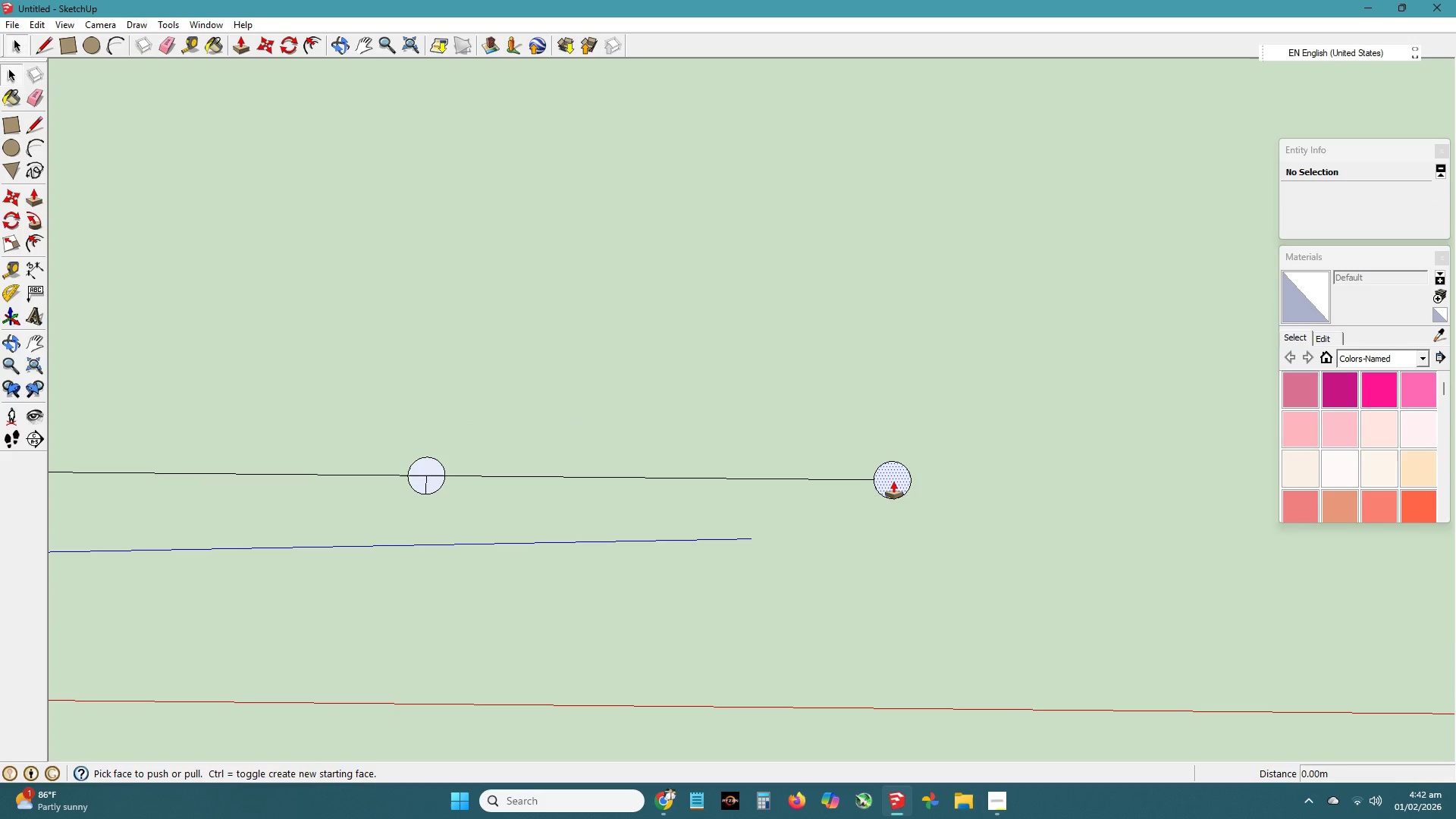 
key(P)
 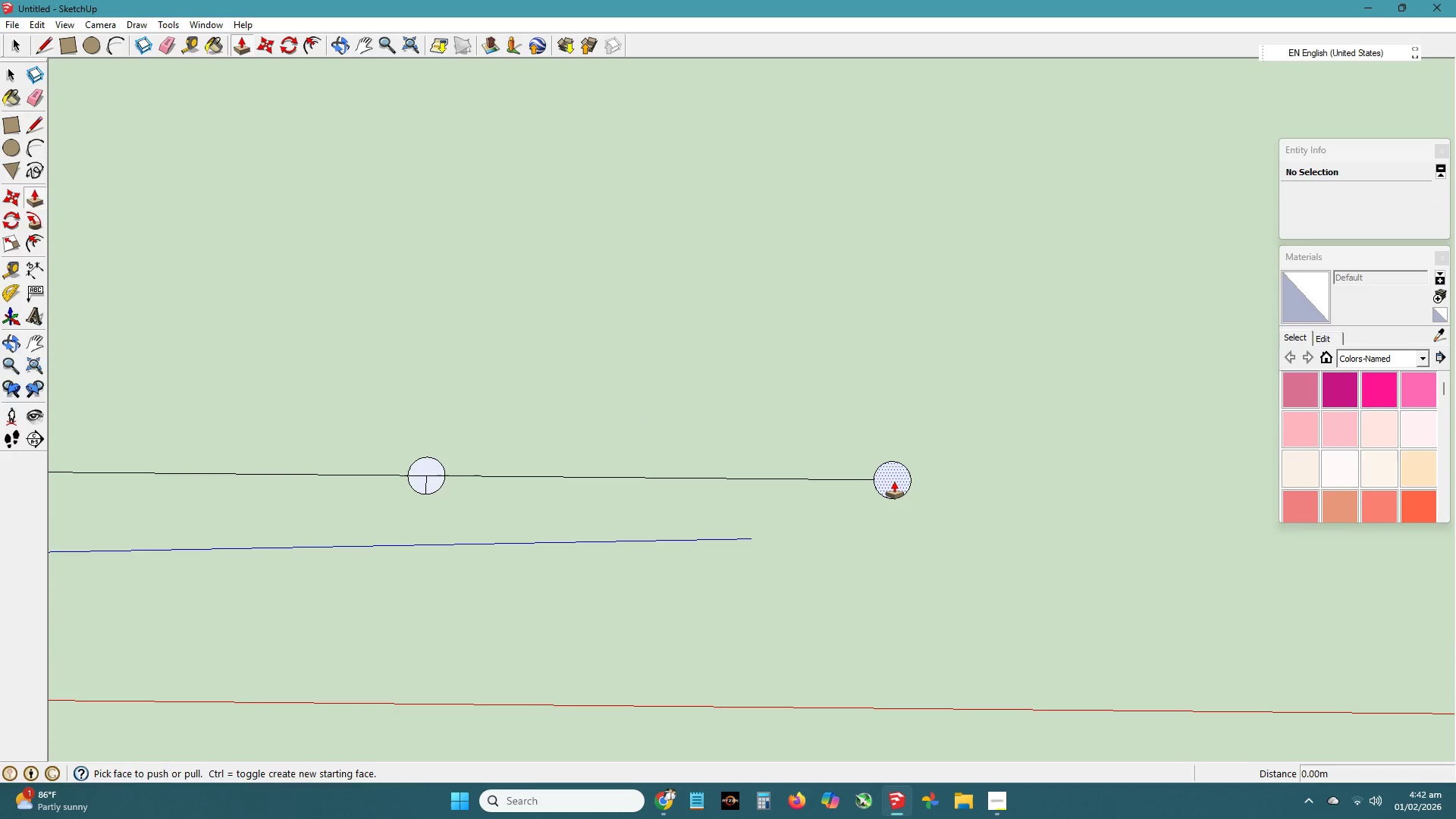 
left_click([894, 481])
 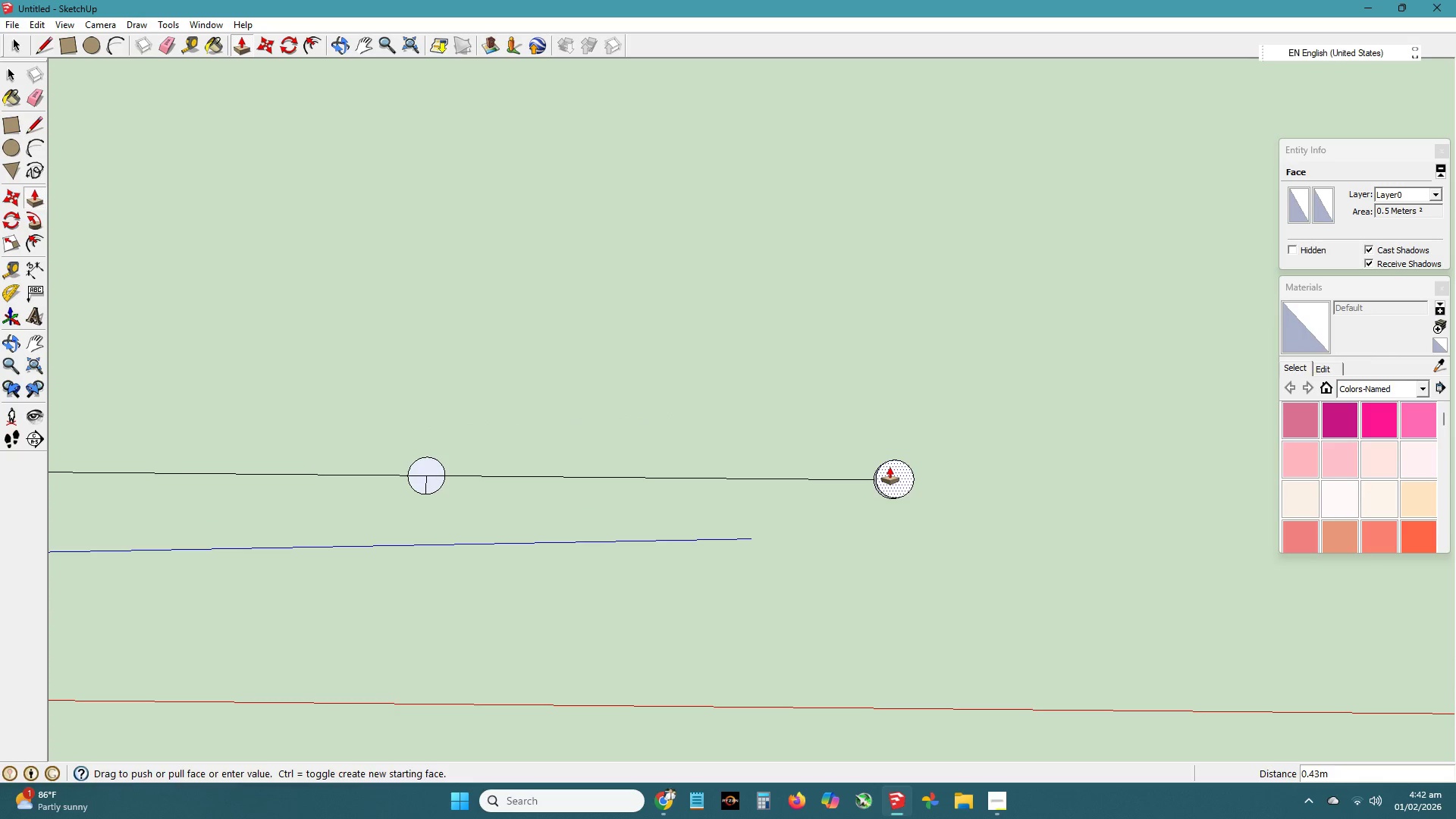 
key(Numpad1)
 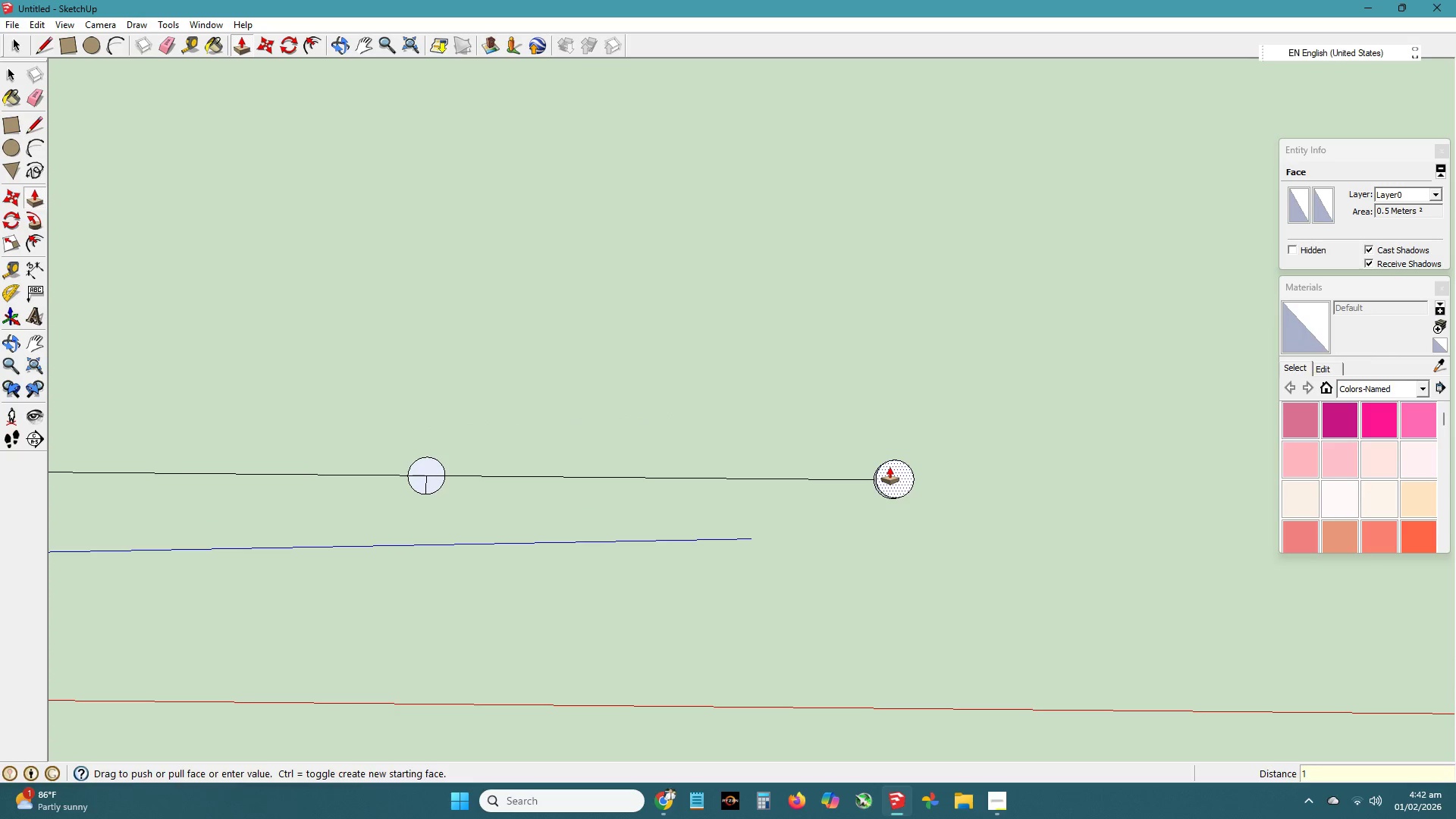 
key(Numpad0)
 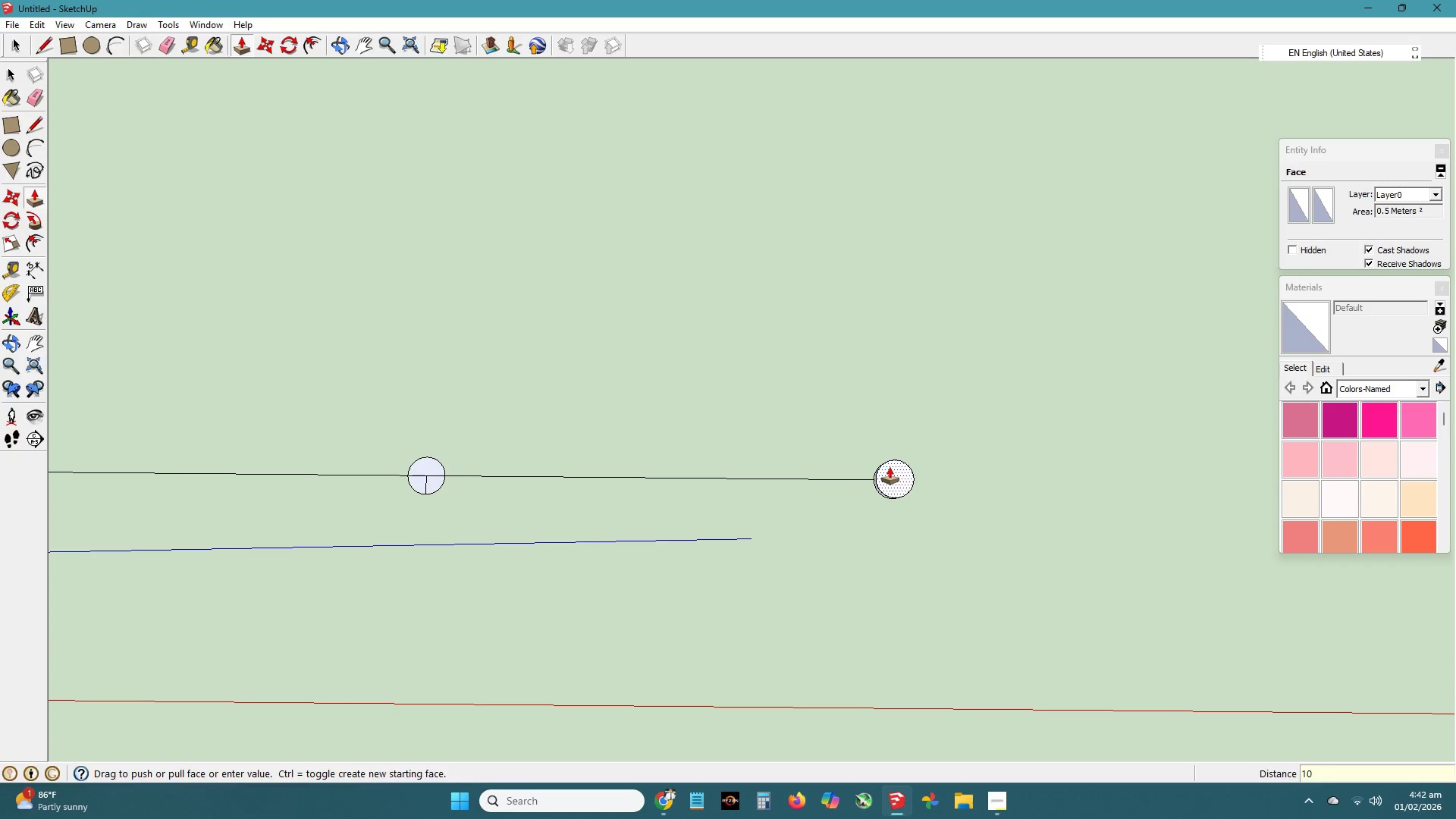 
key(NumpadEnter)
 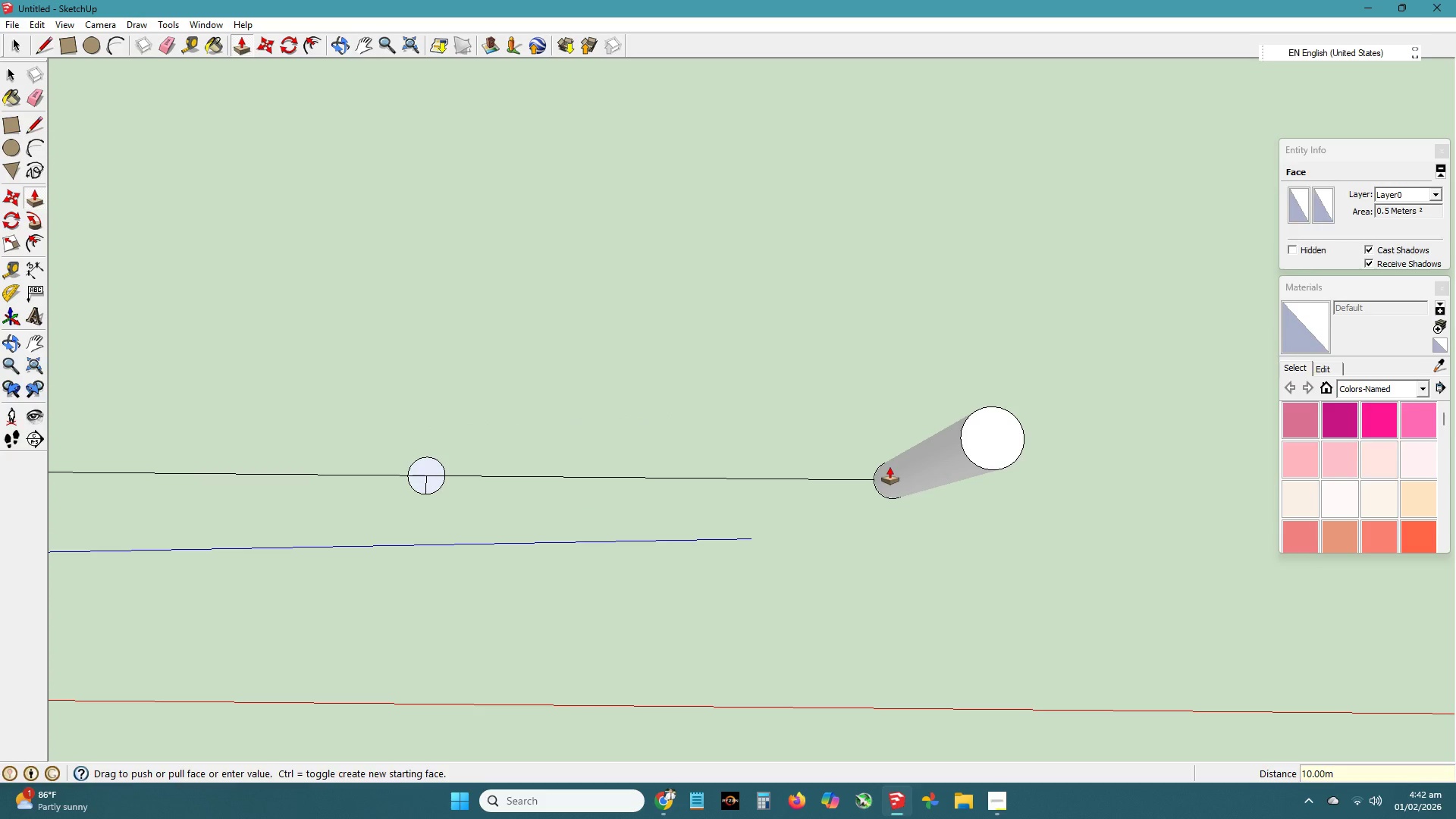 
key(H)
 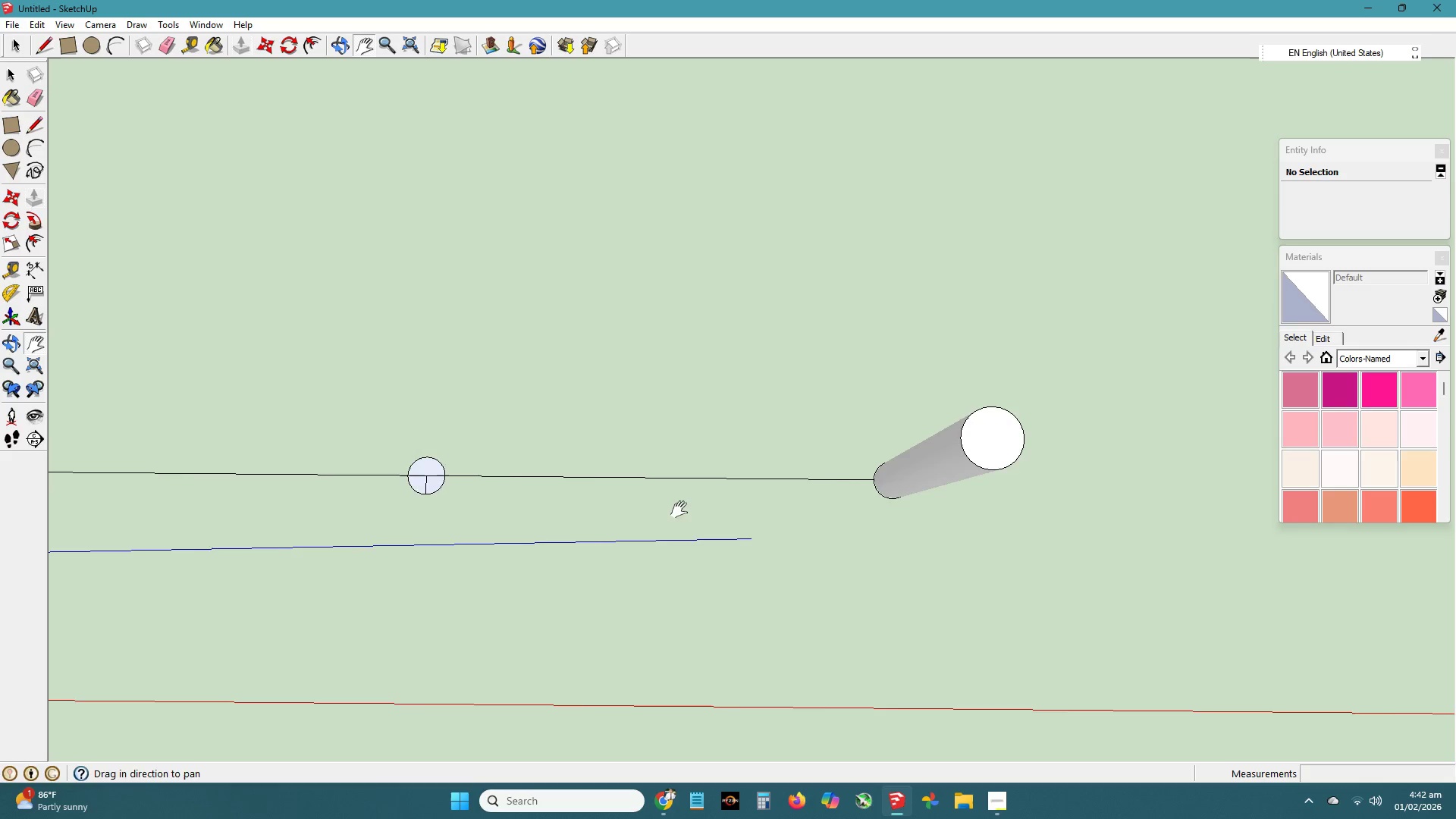 
left_click_drag(start_coordinate=[679, 510], to_coordinate=[721, 510])
 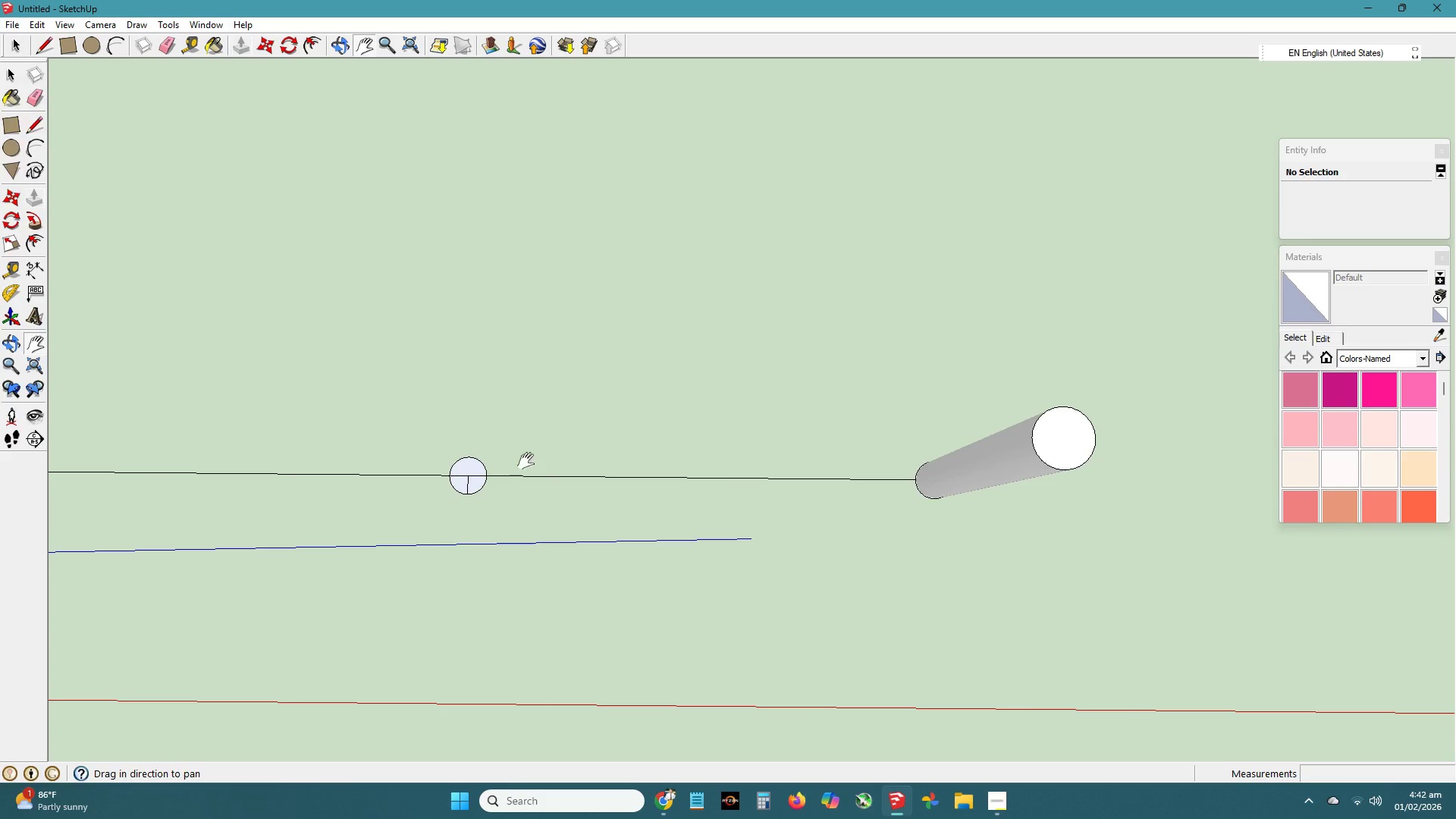 
key(Space)
 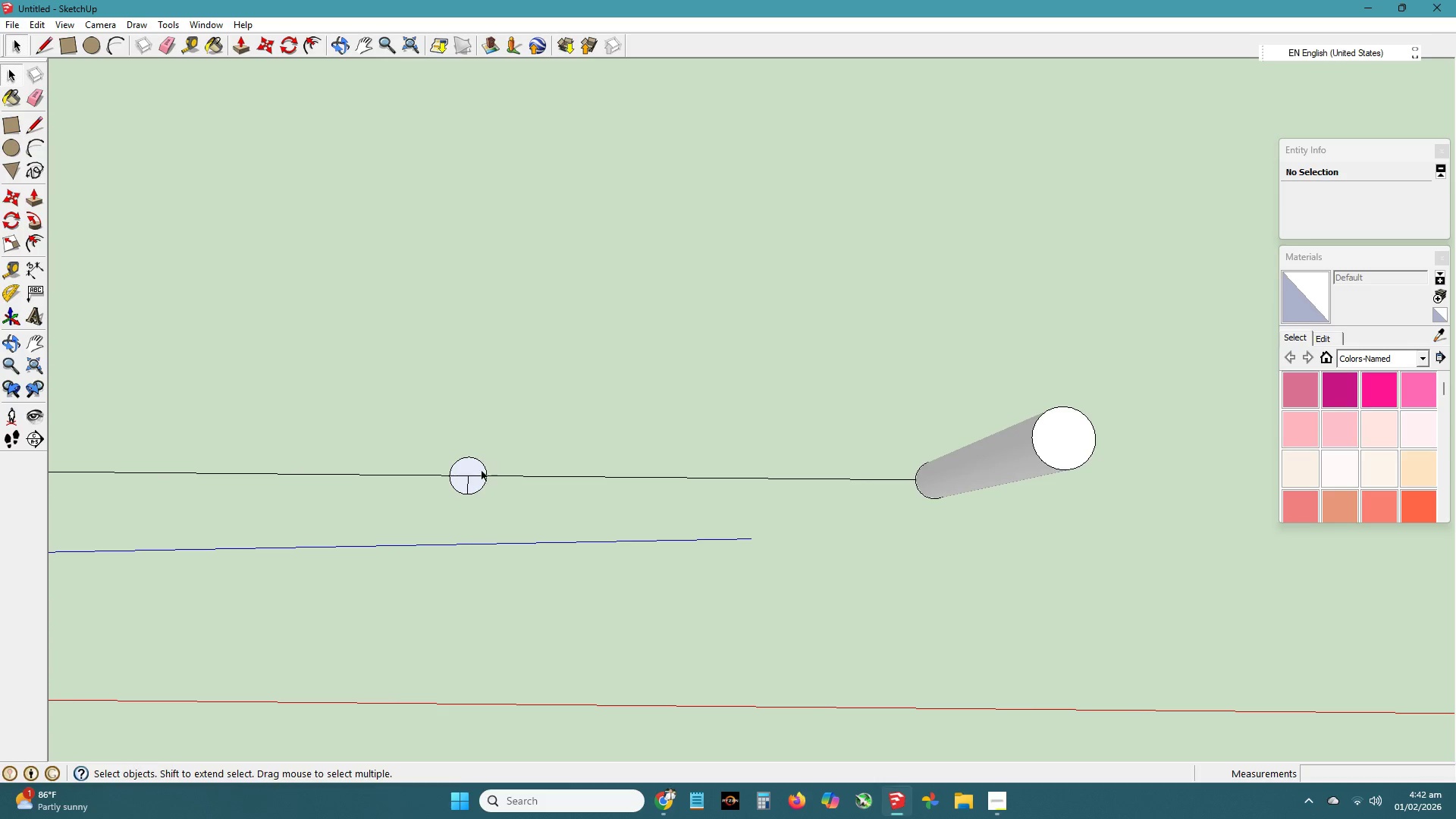 
key(E)
 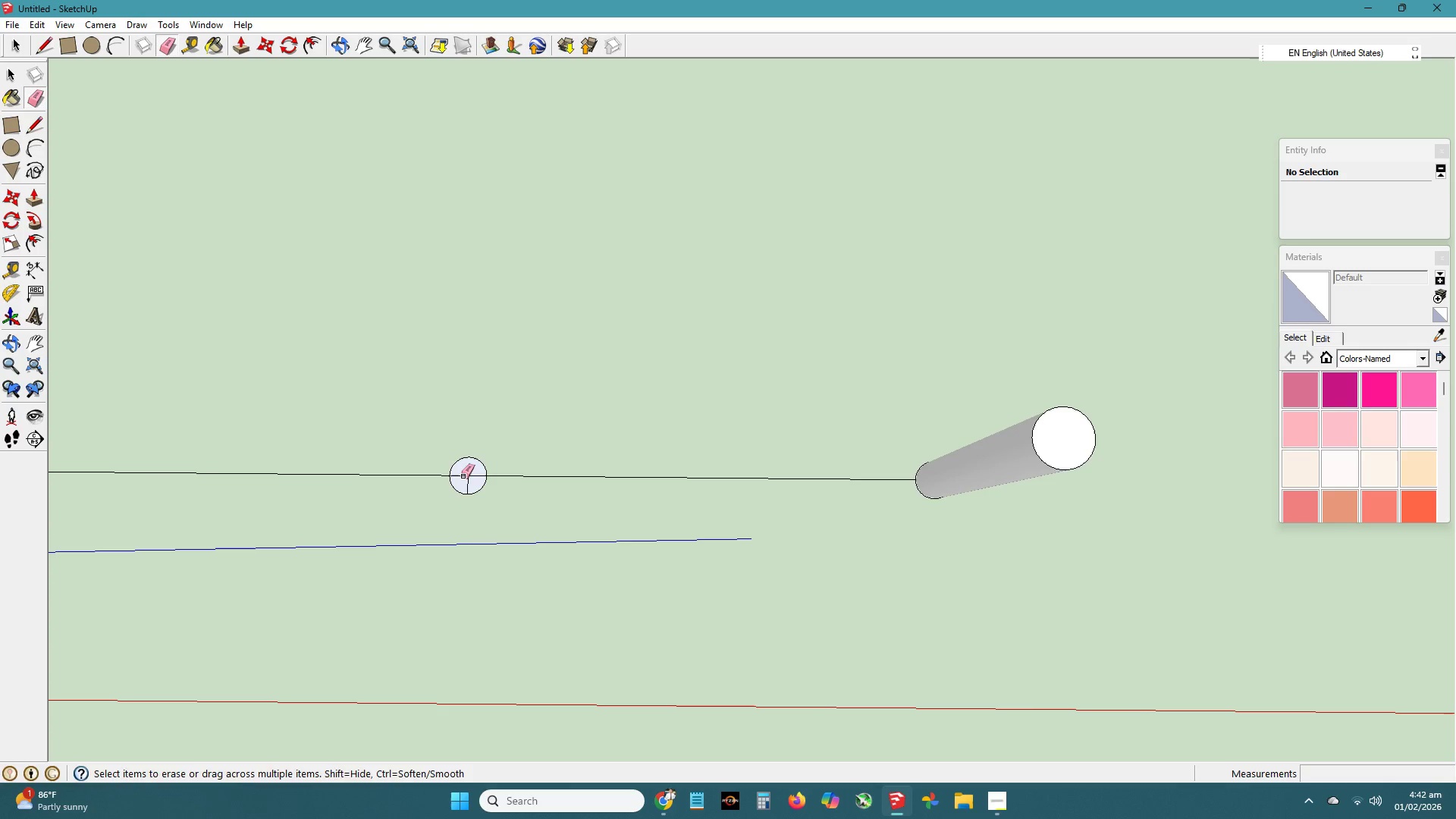 
left_click_drag(start_coordinate=[462, 477], to_coordinate=[472, 476])
 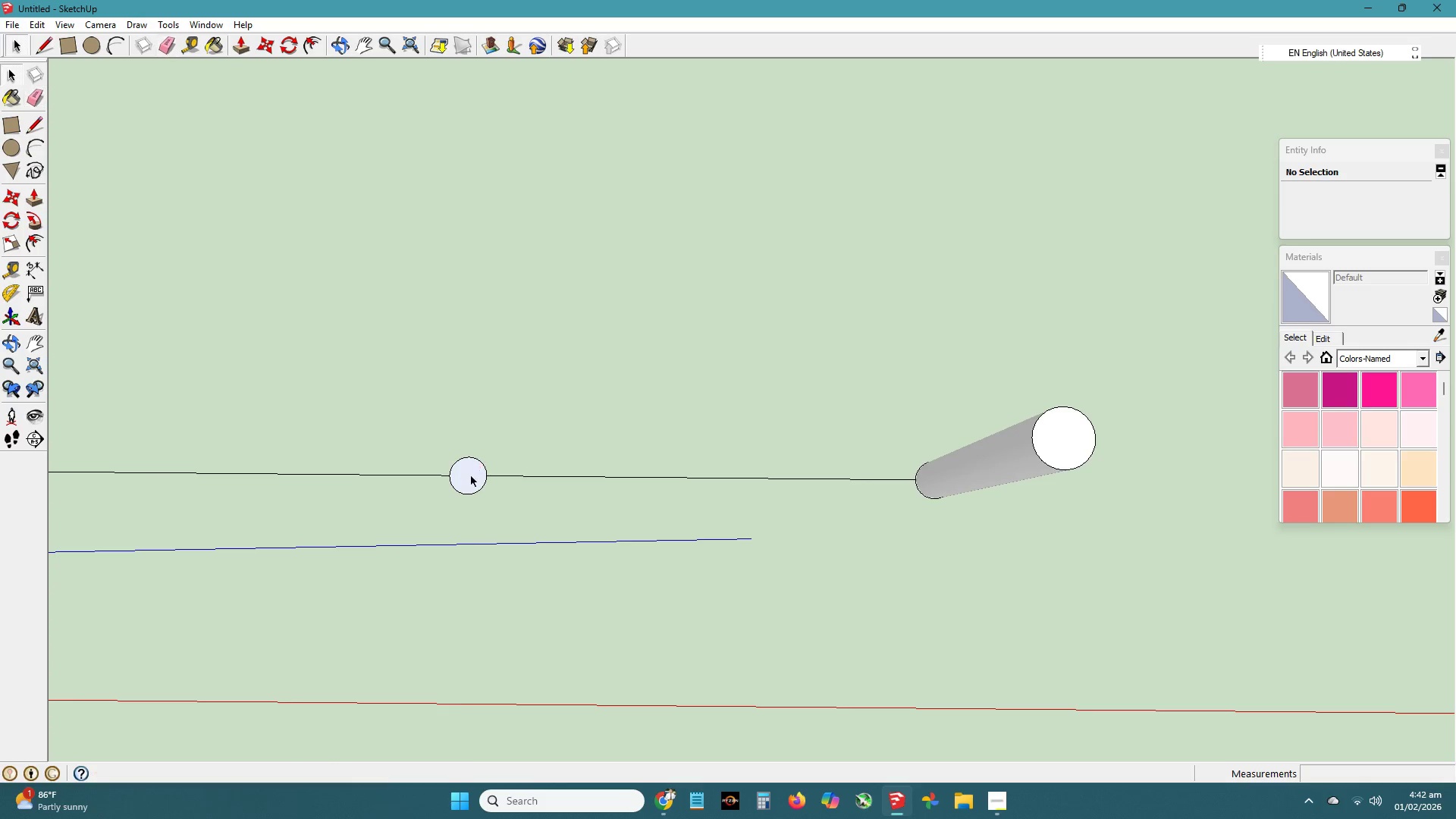 
key(Space)
 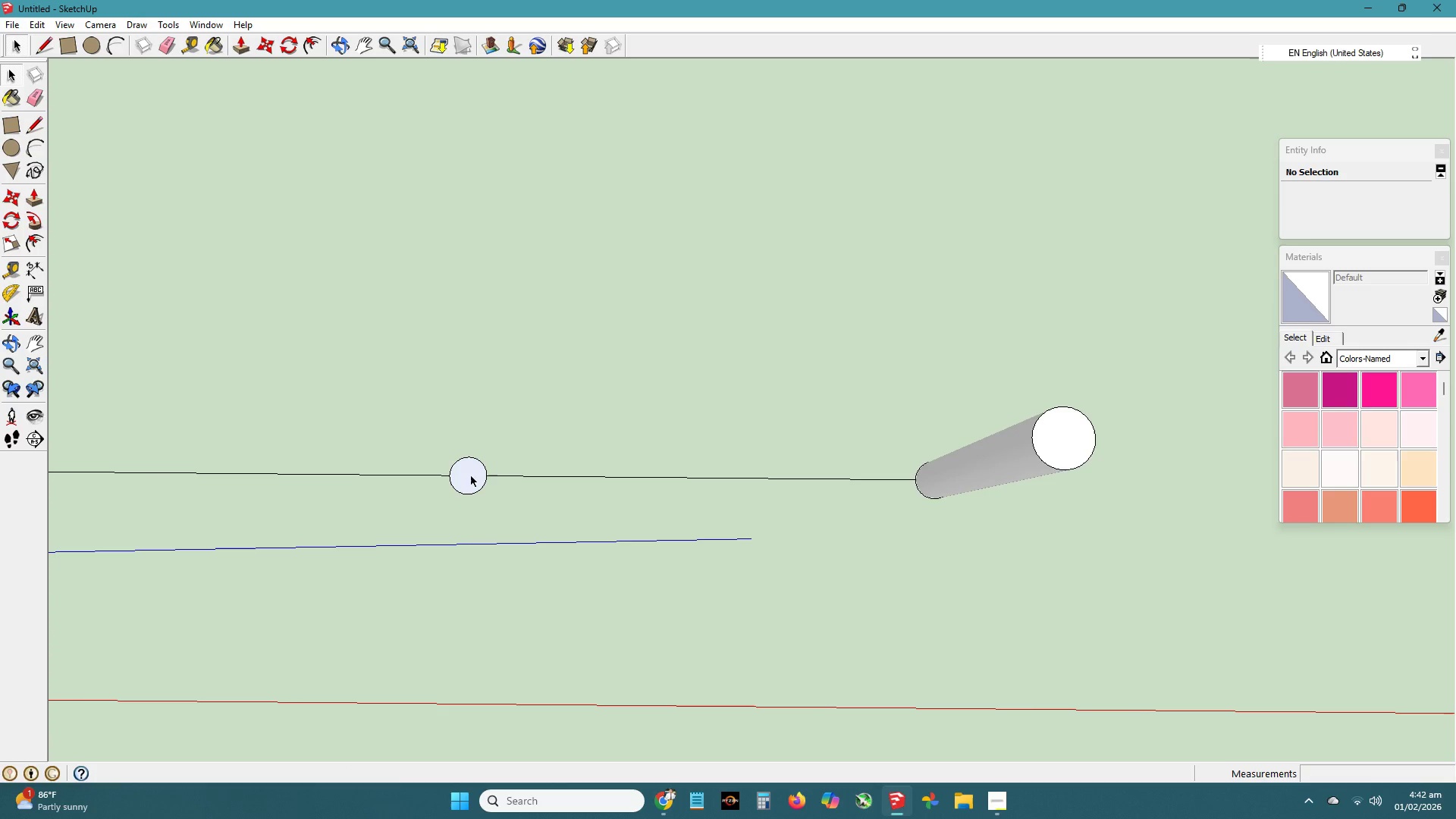 
left_click([472, 476])
 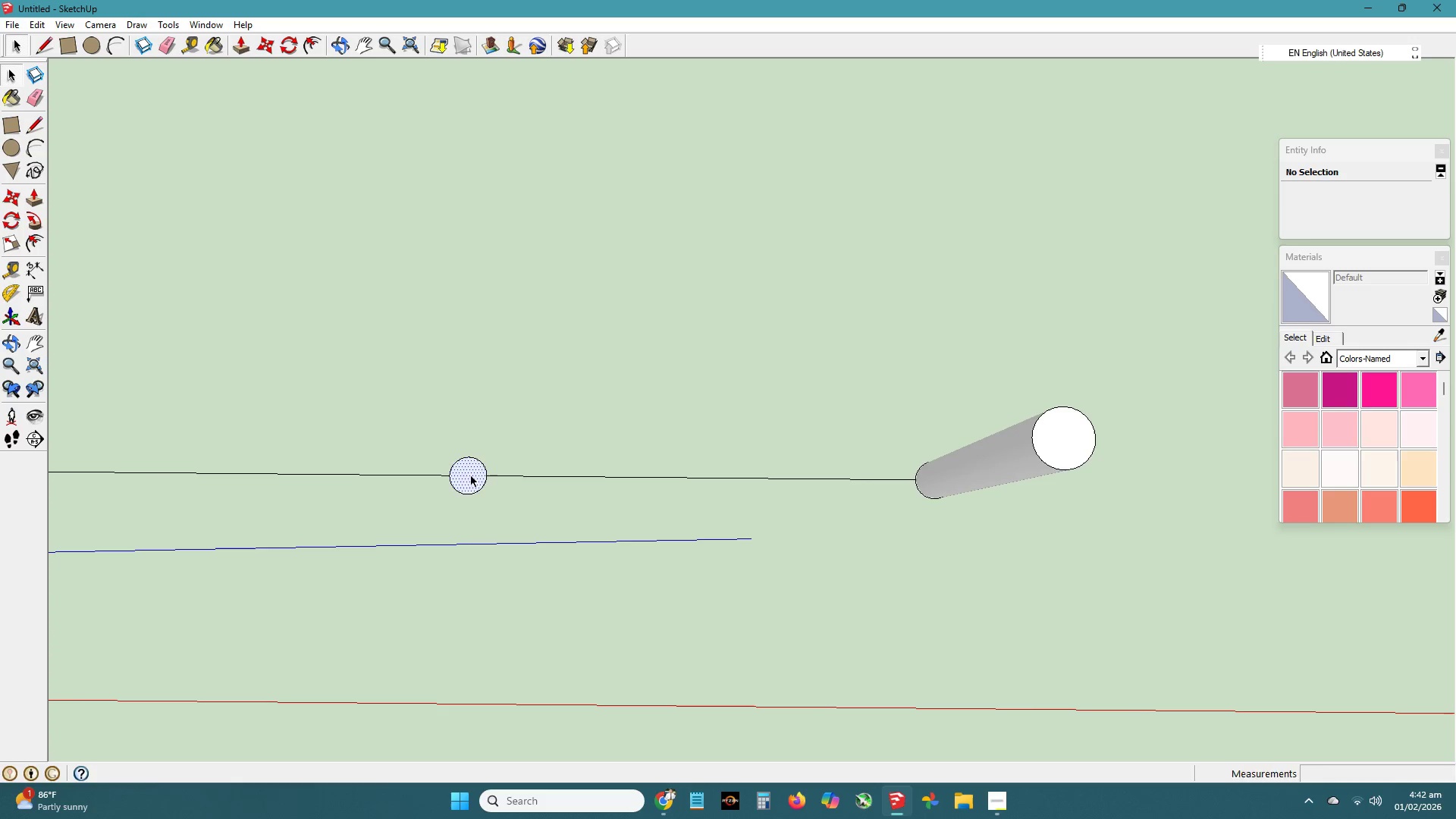 
key(P)
 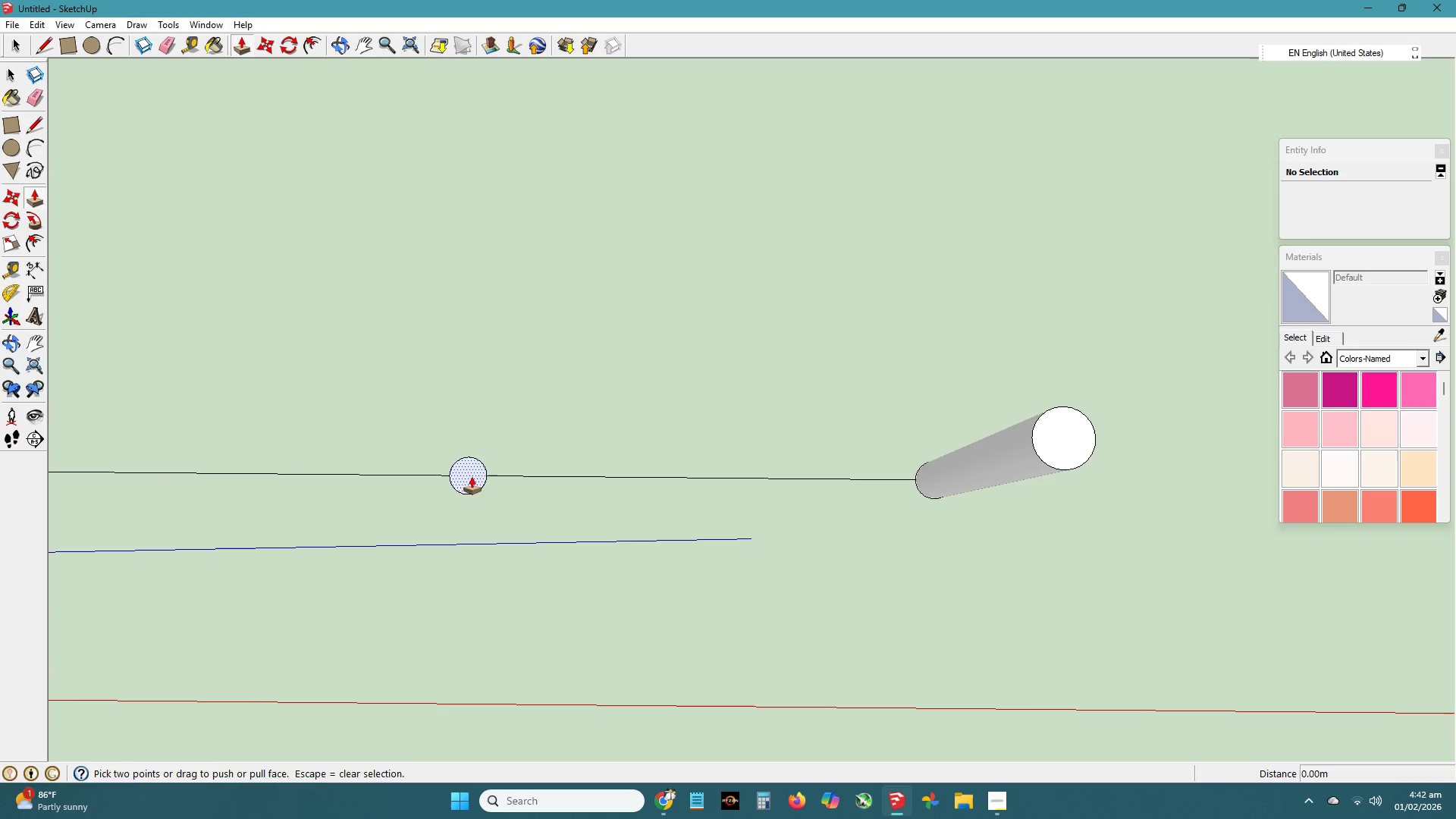 
left_click([472, 476])
 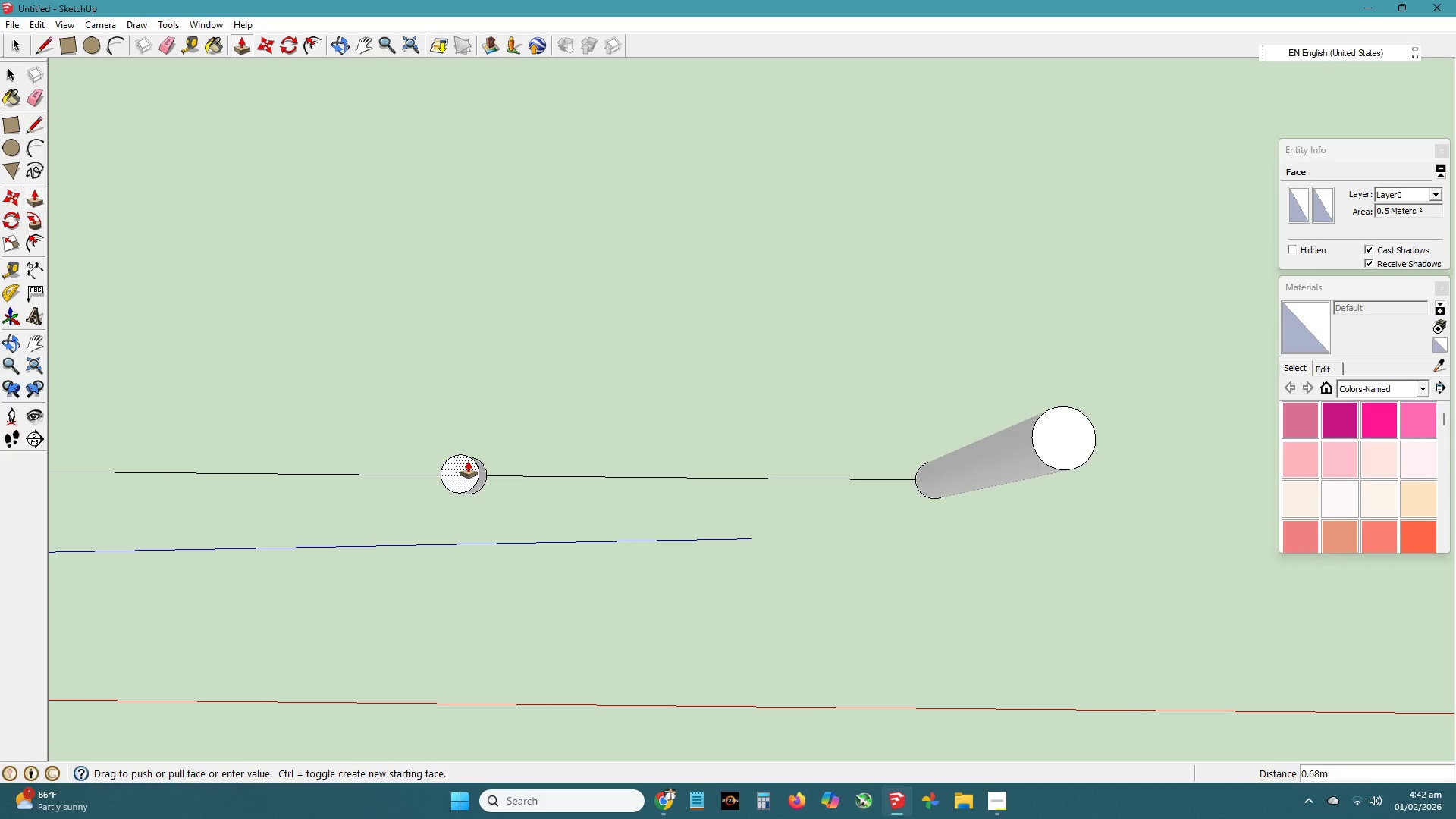 
key(Numpad1)
 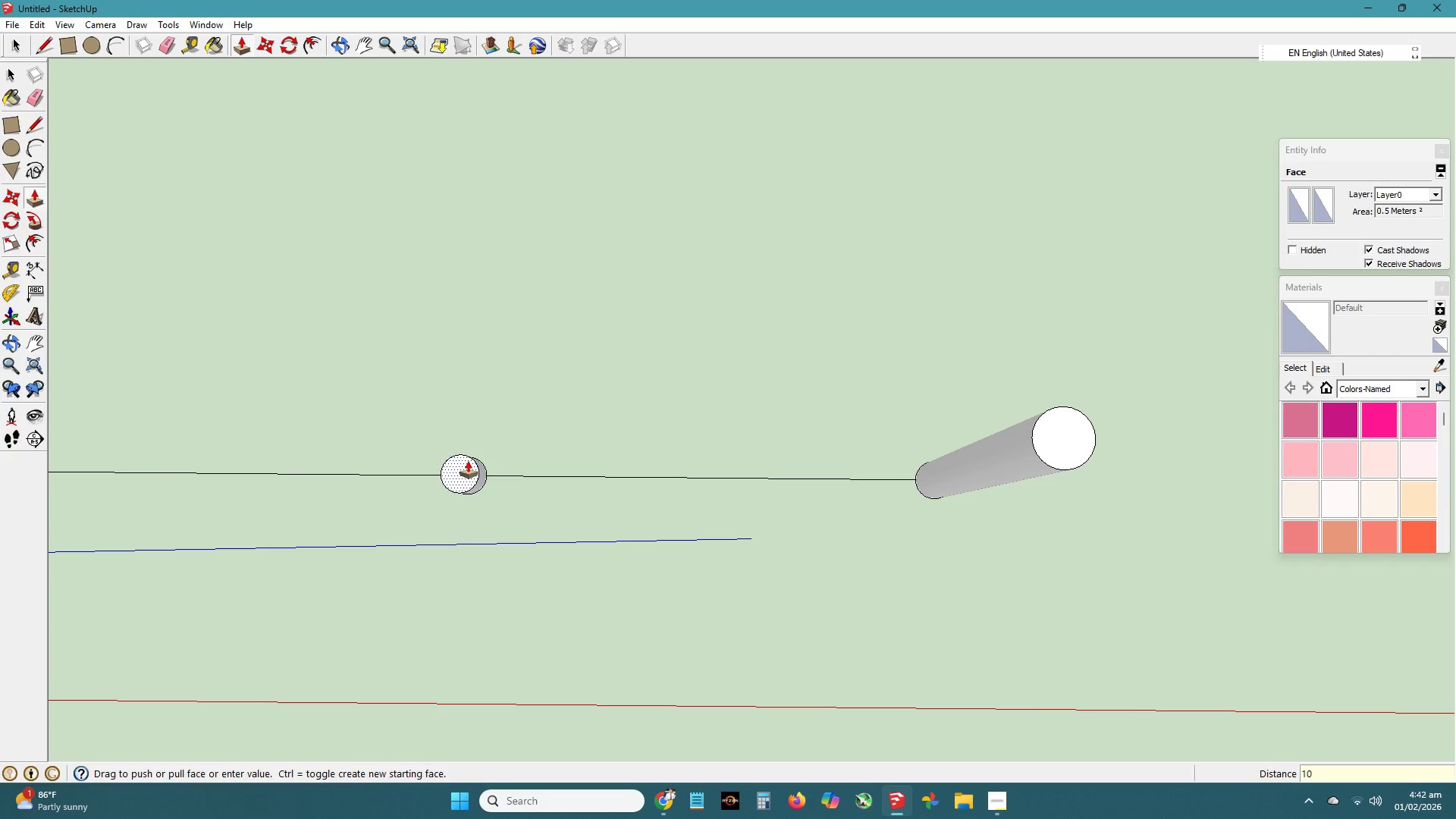 
key(Numpad0)
 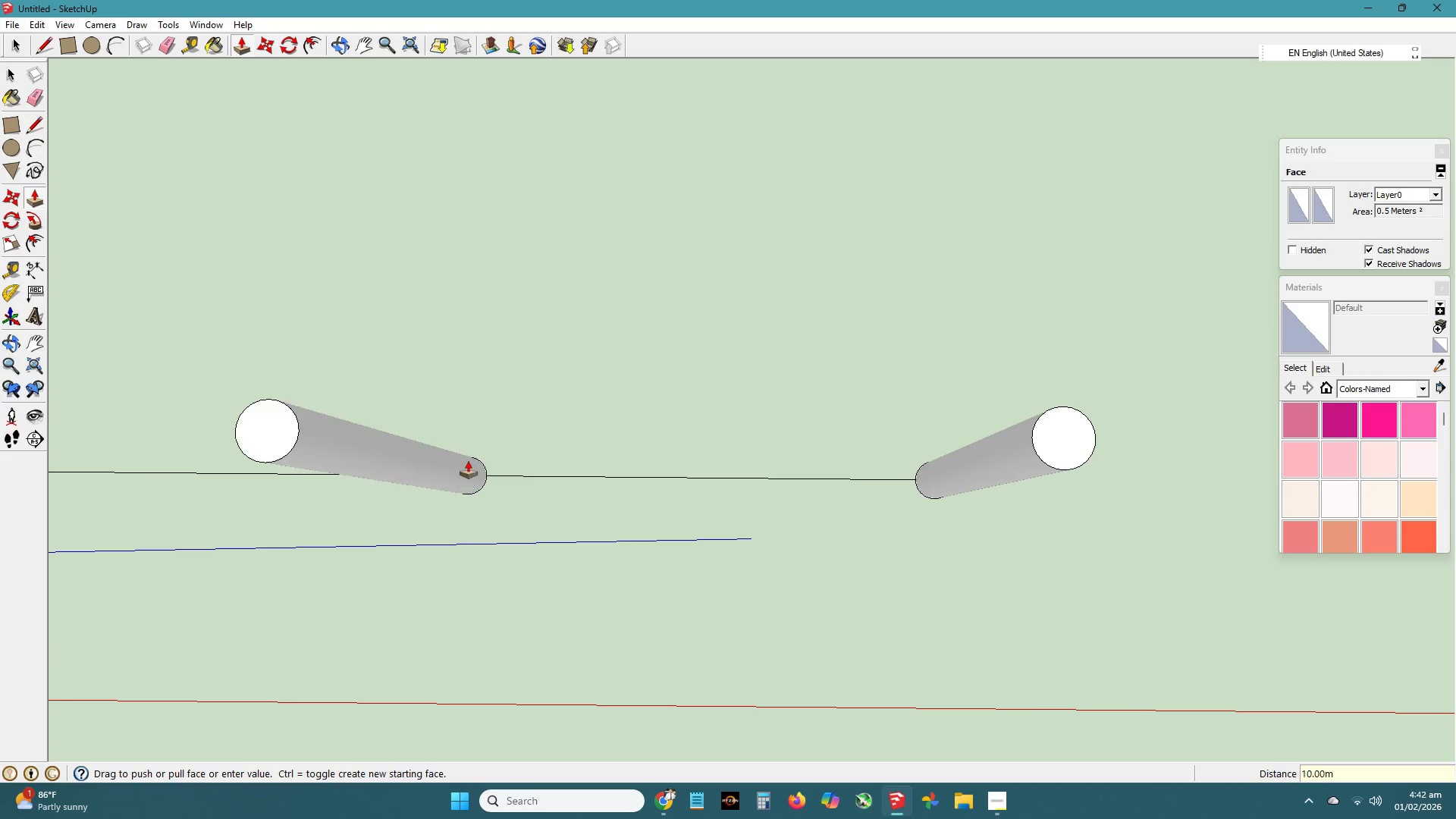 
key(NumpadEnter)
 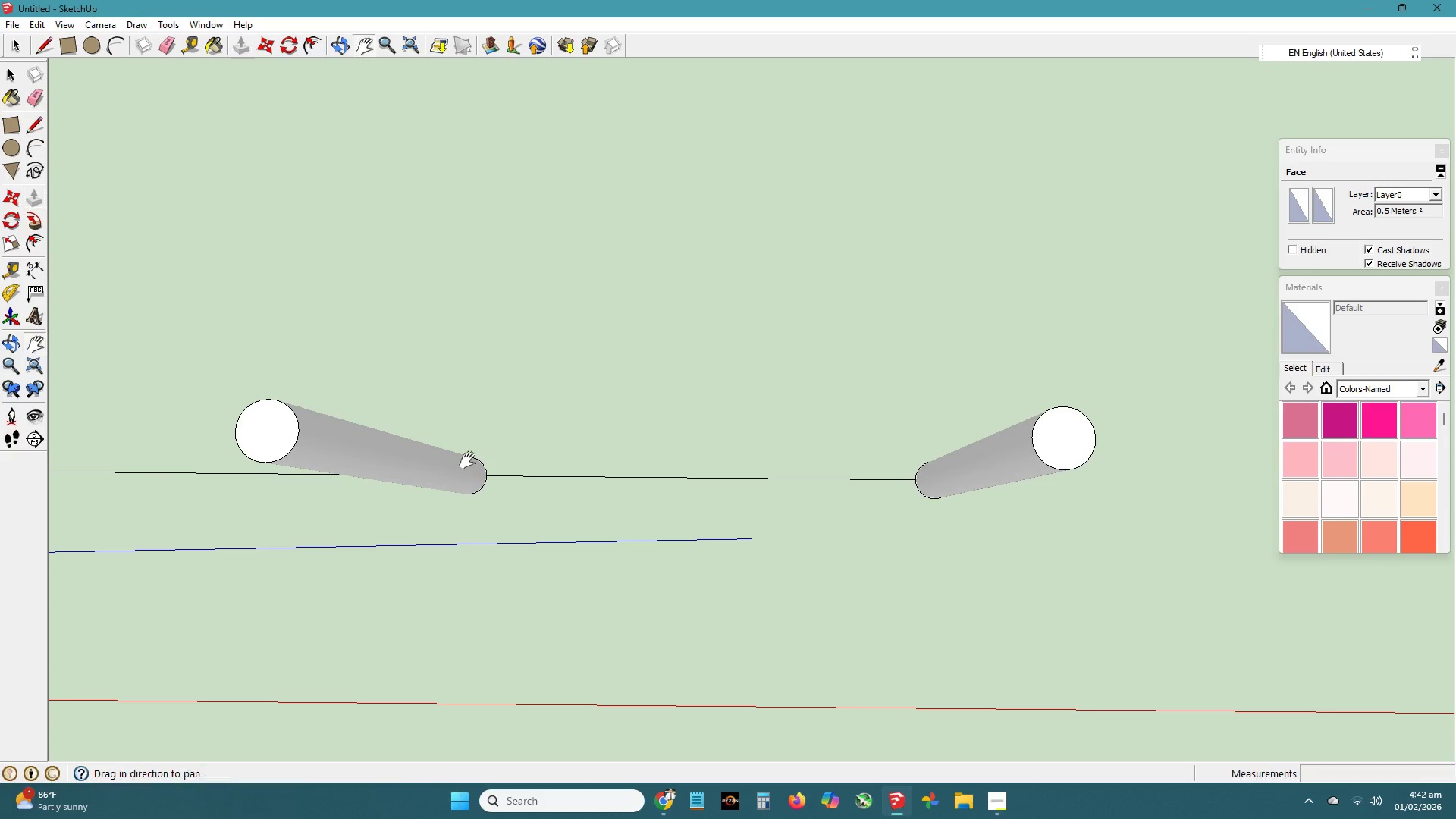 
key(H)
 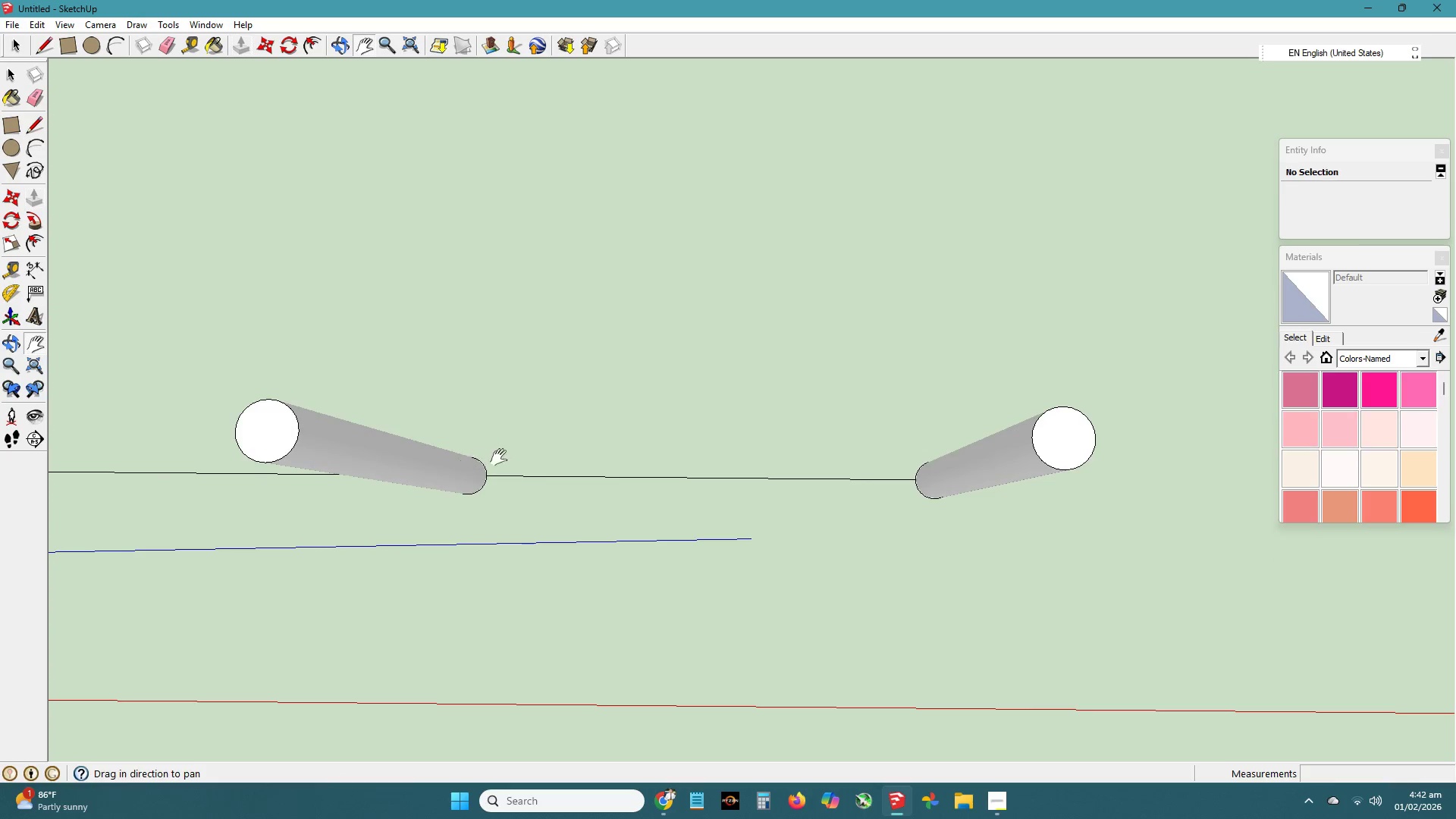 
left_click_drag(start_coordinate=[485, 459], to_coordinate=[987, 420])
 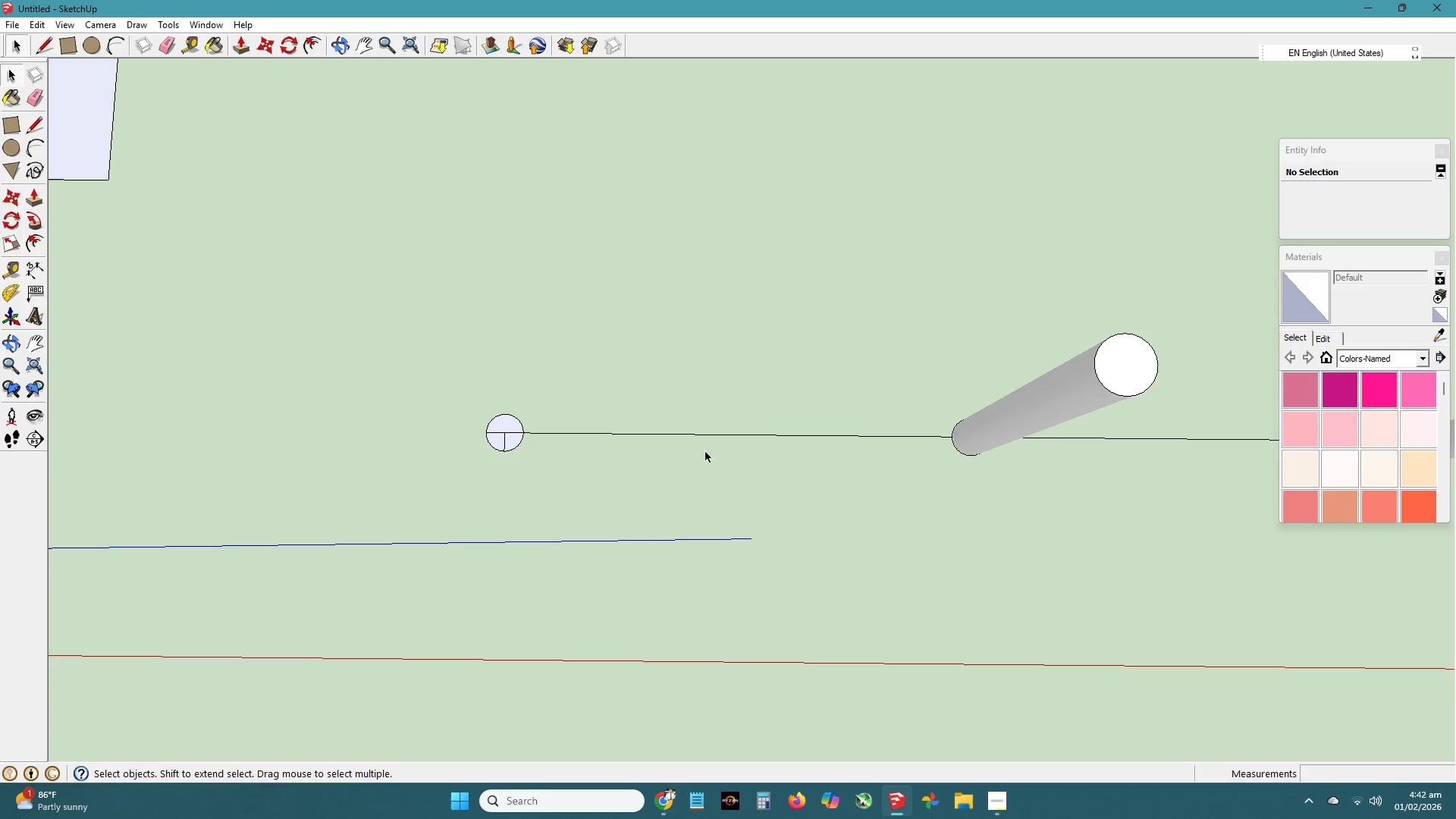 
key(Space)
 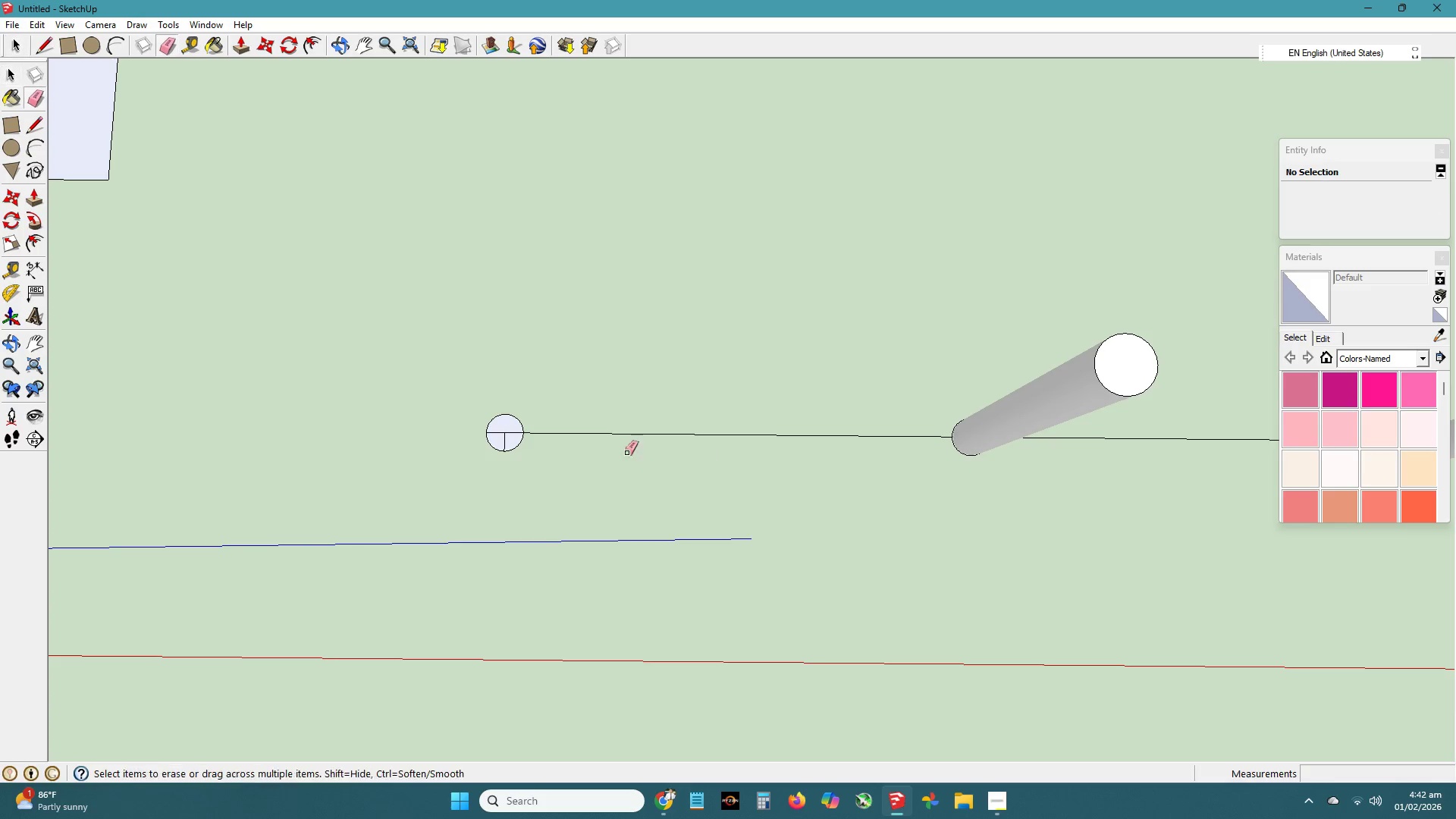 
key(E)
 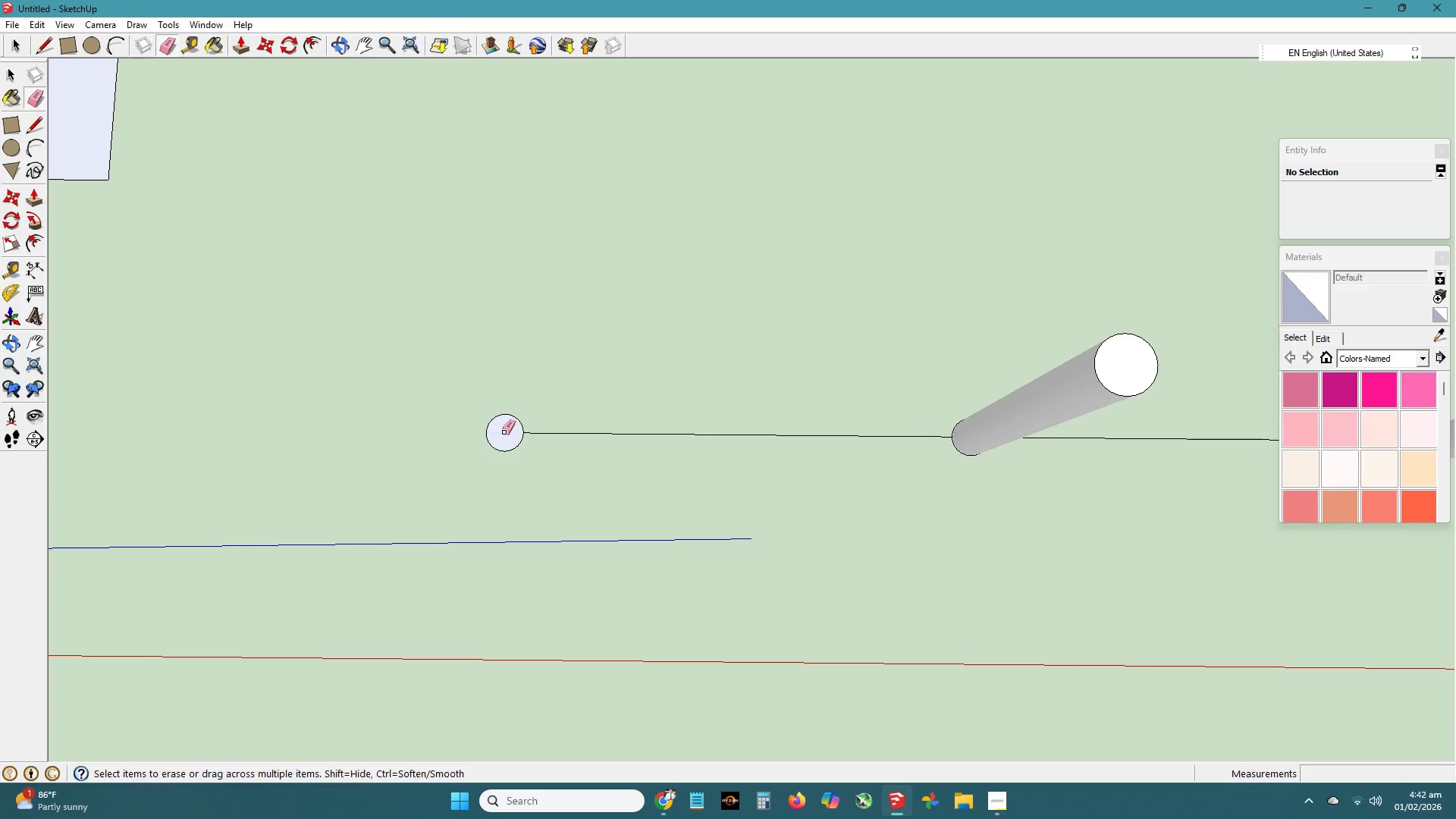 
key(Space)
 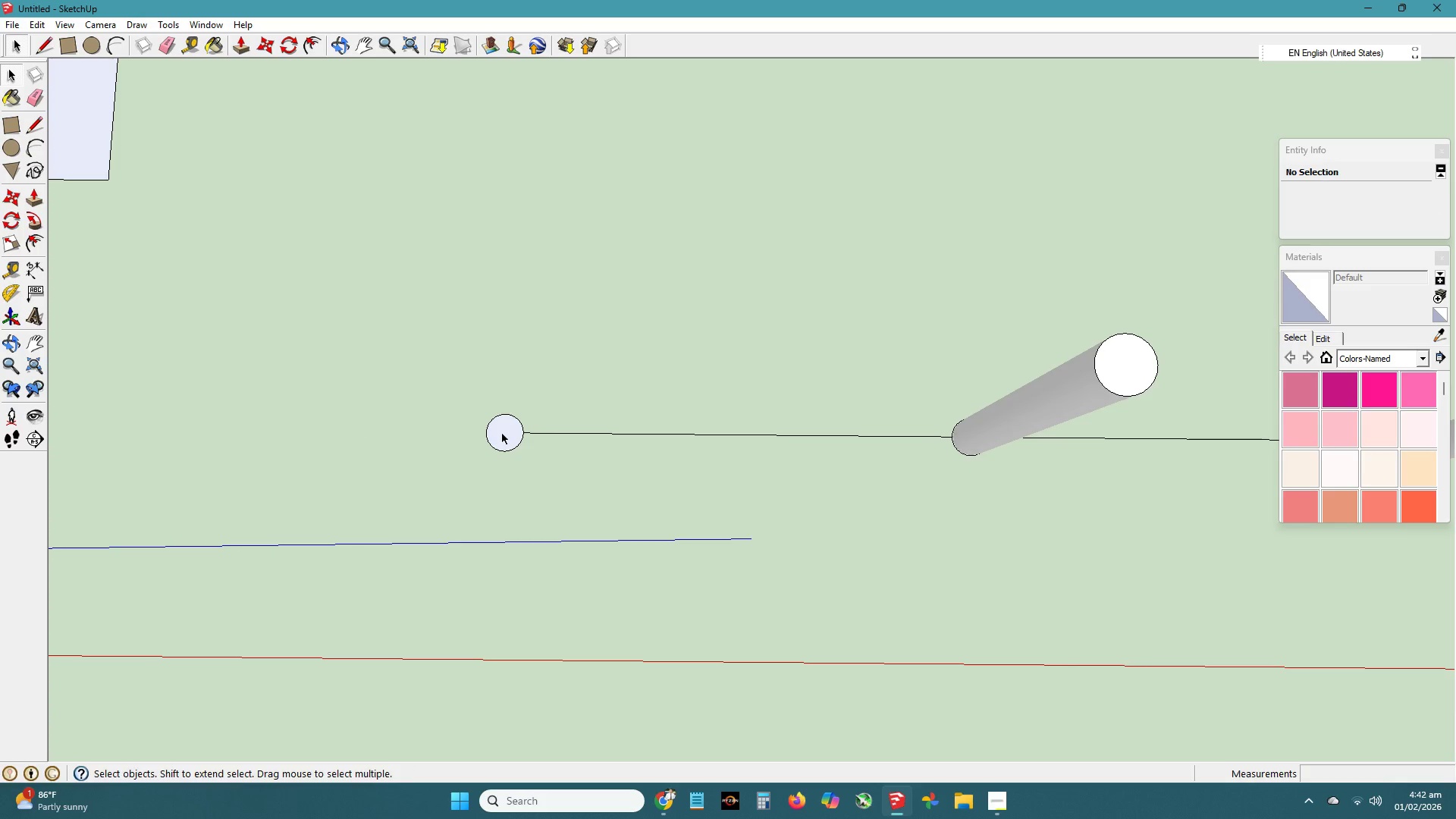 
left_click([503, 434])
 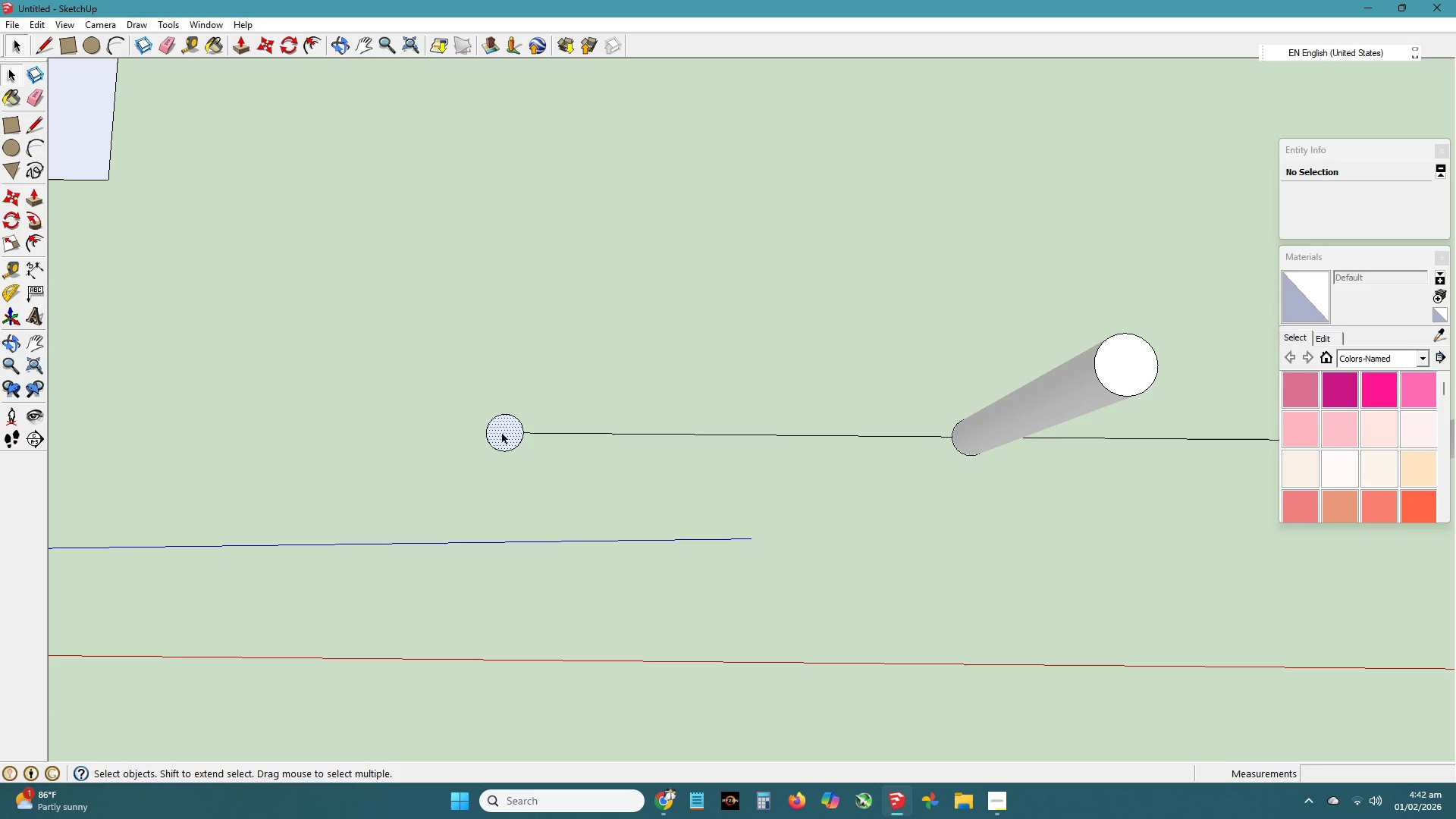 
key(P)
 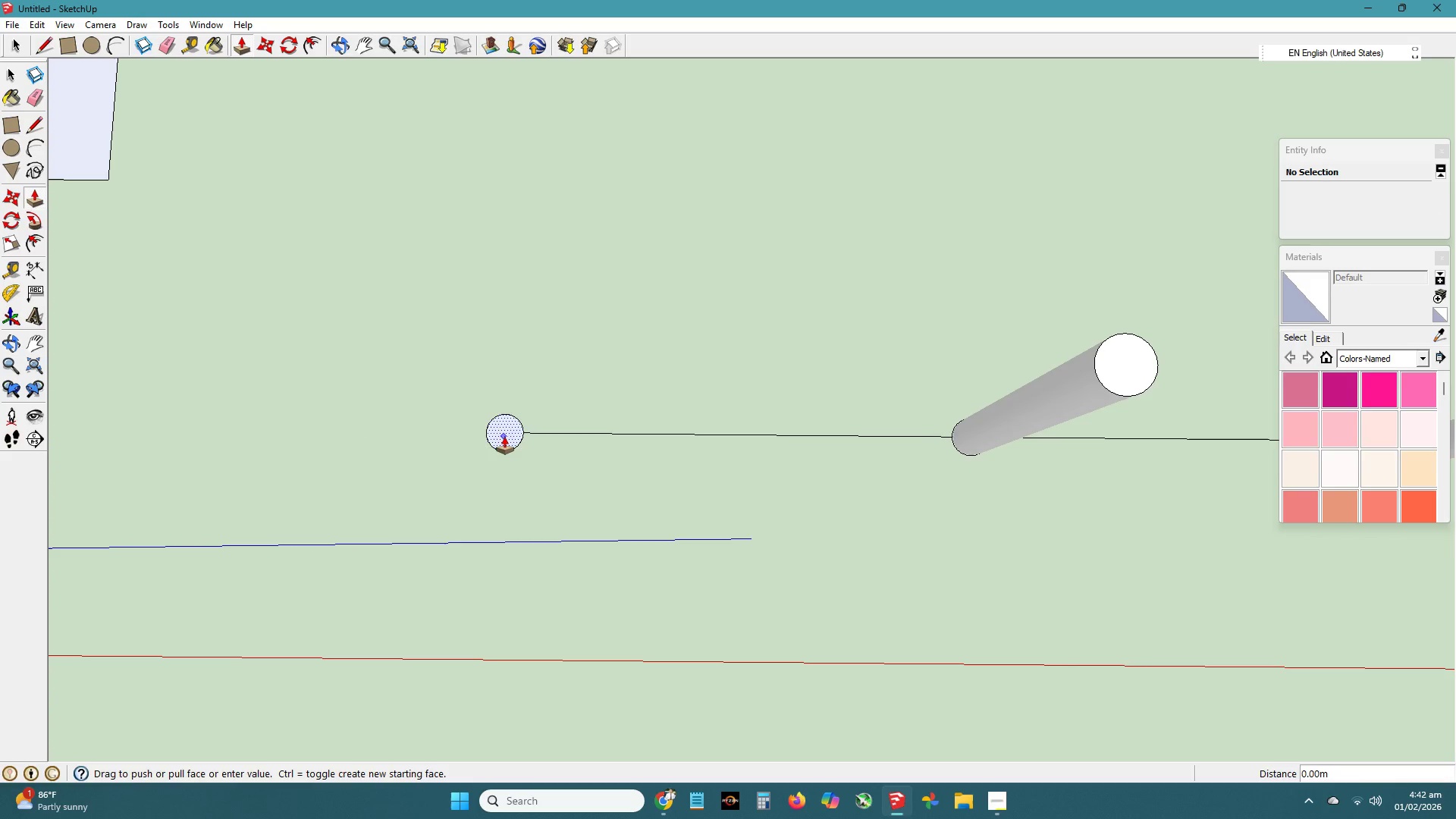 
left_click([504, 436])
 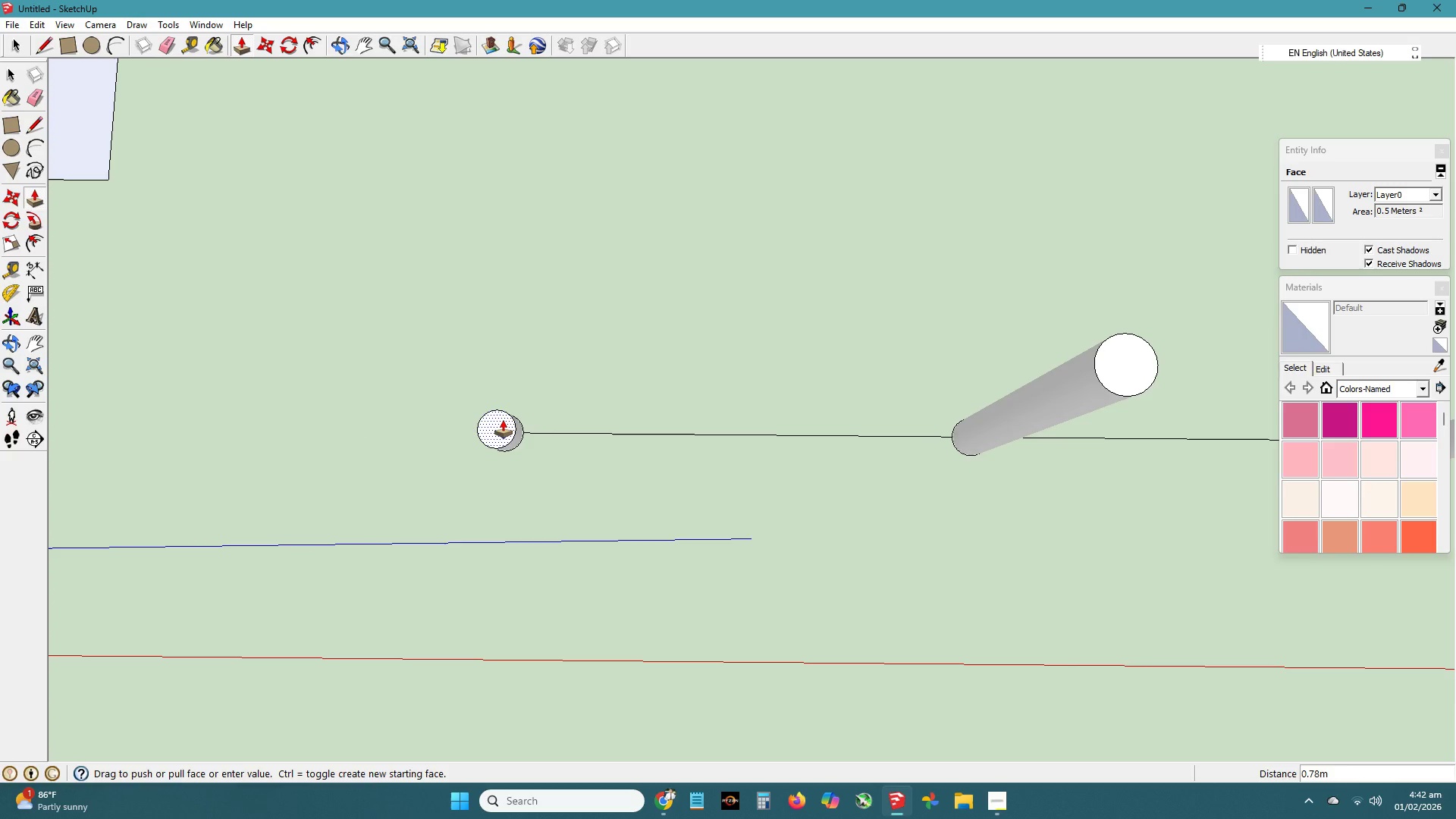 
key(Numpad1)
 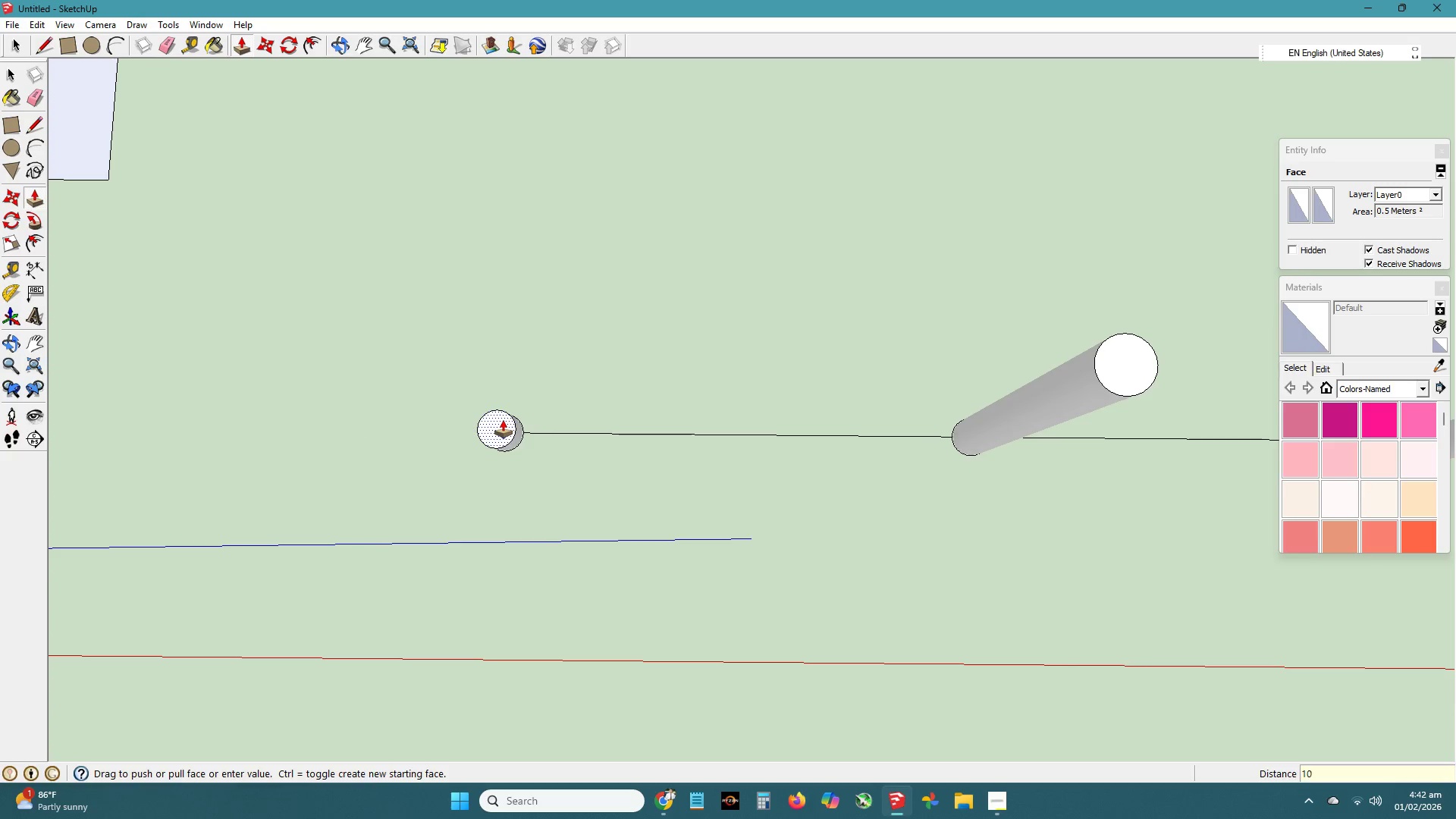 
key(Numpad0)
 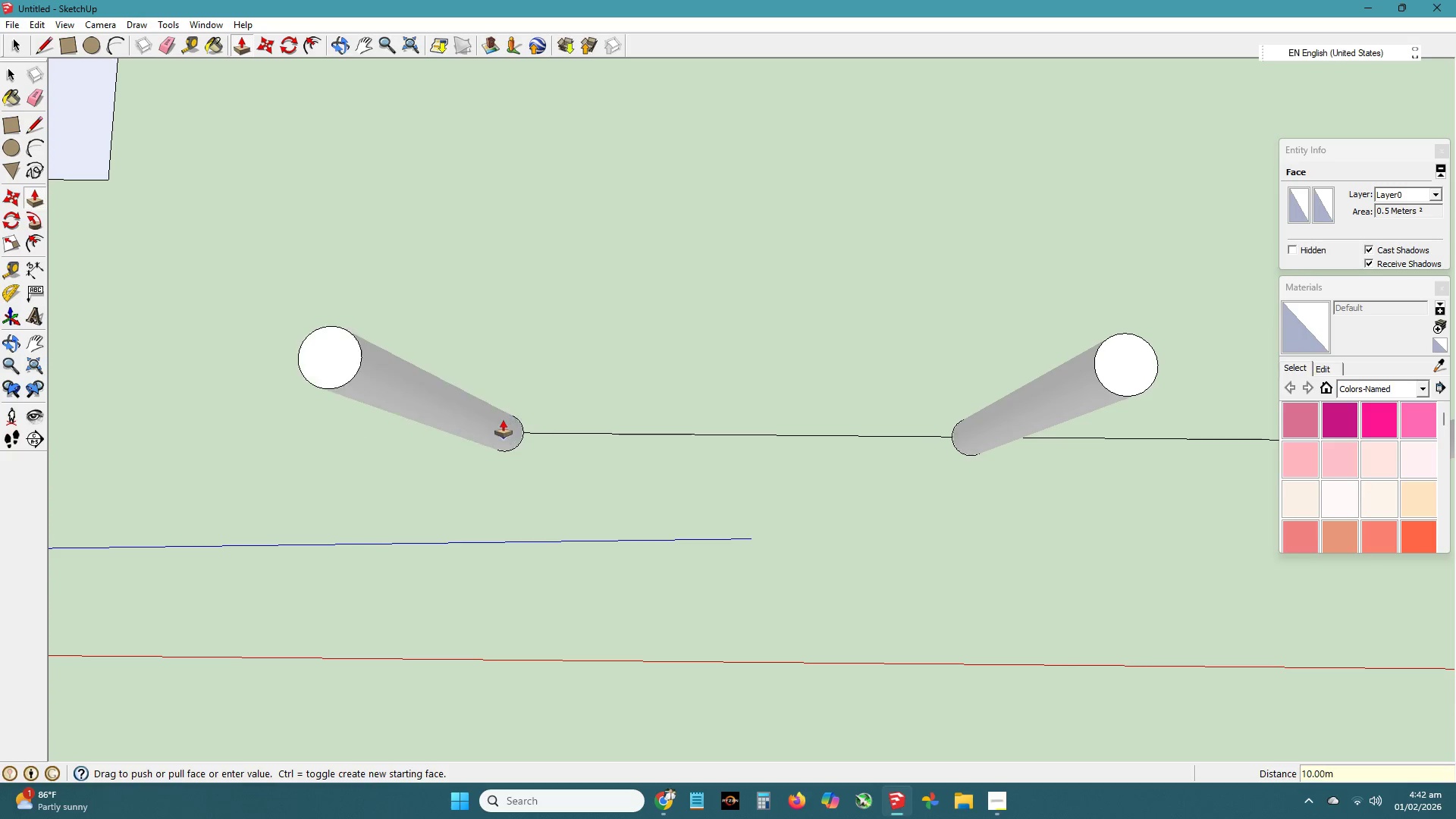 
key(NumpadEnter)
 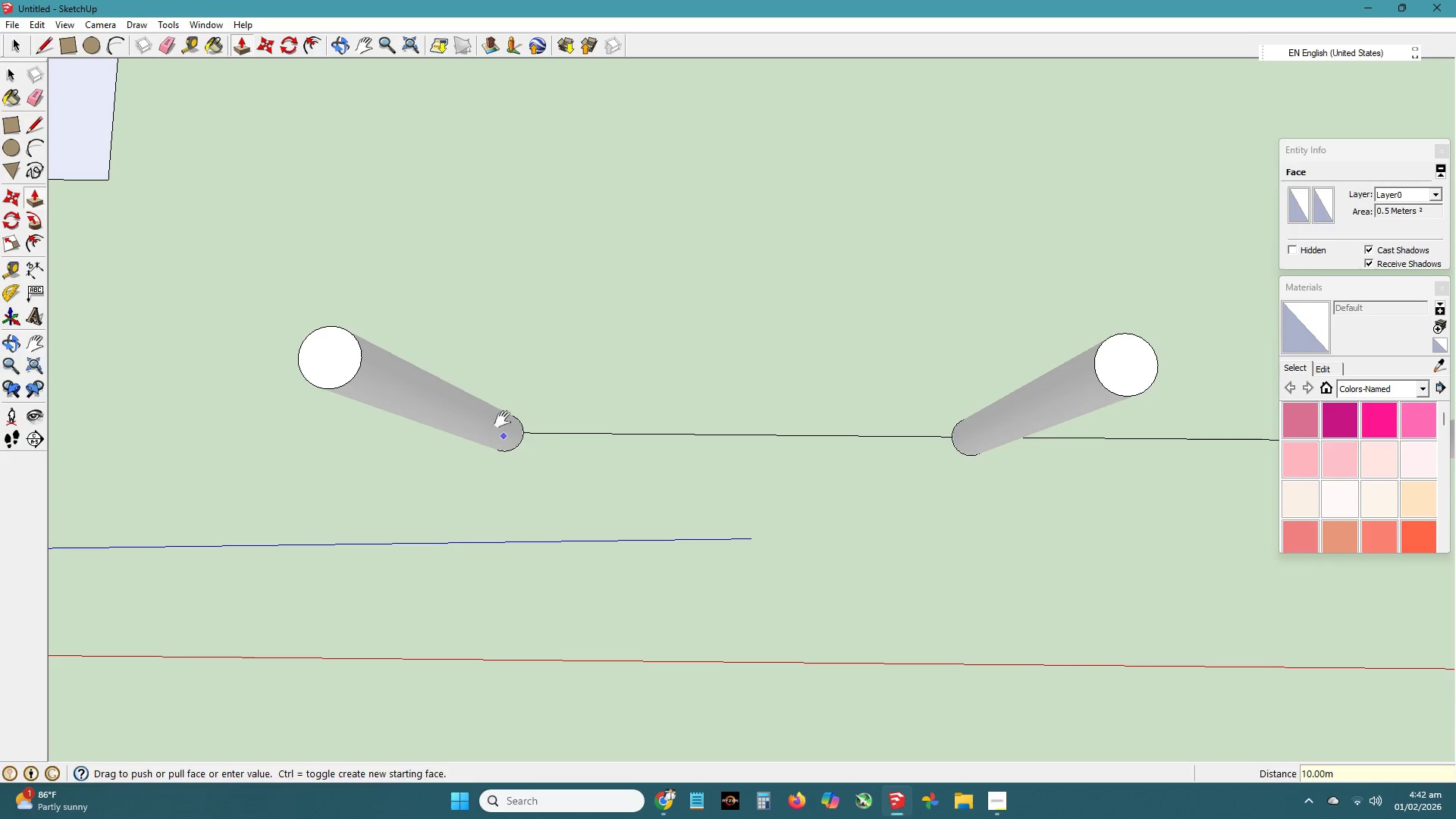 
key(H)
 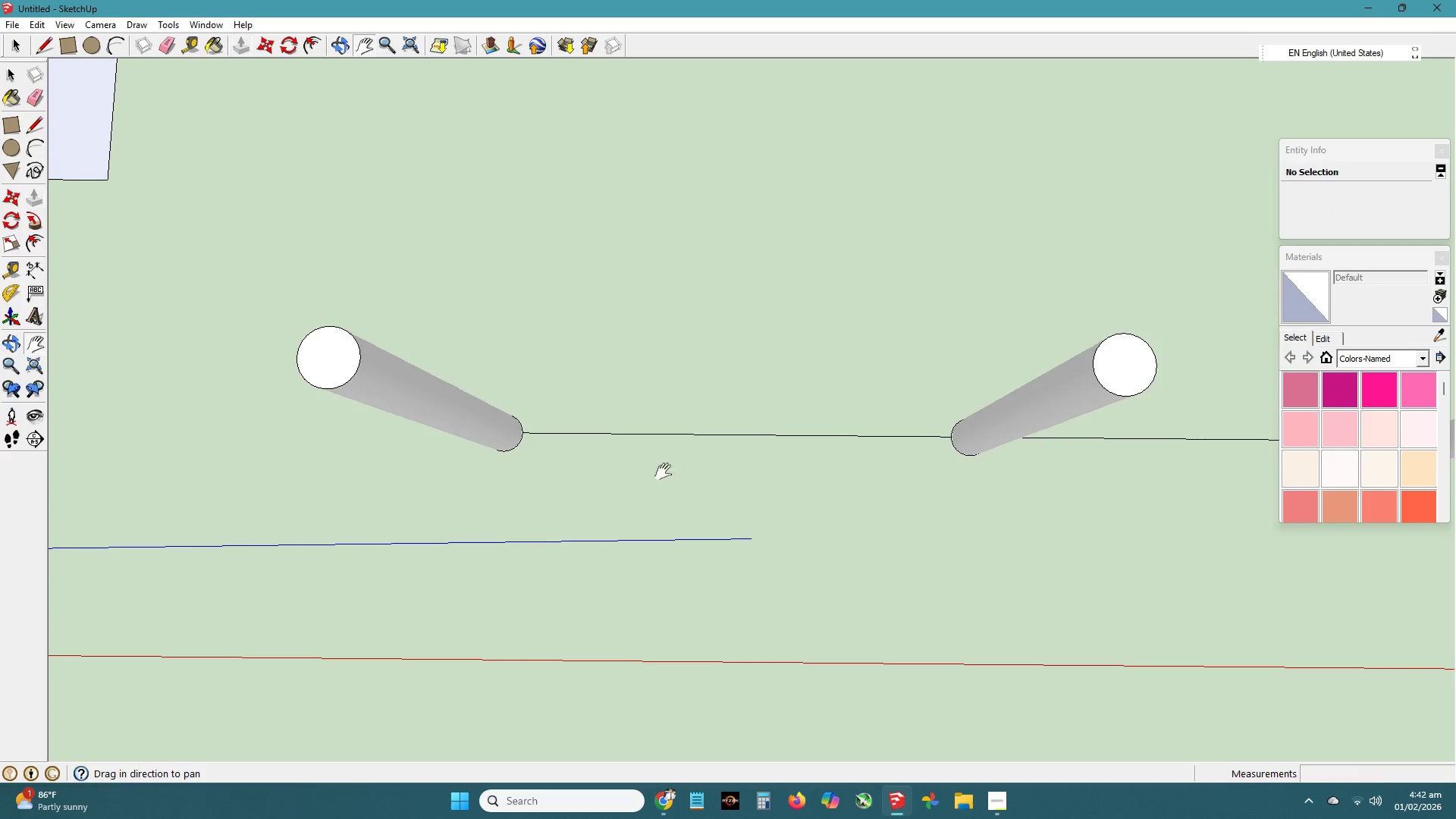 
left_click_drag(start_coordinate=[678, 472], to_coordinate=[500, 471])
 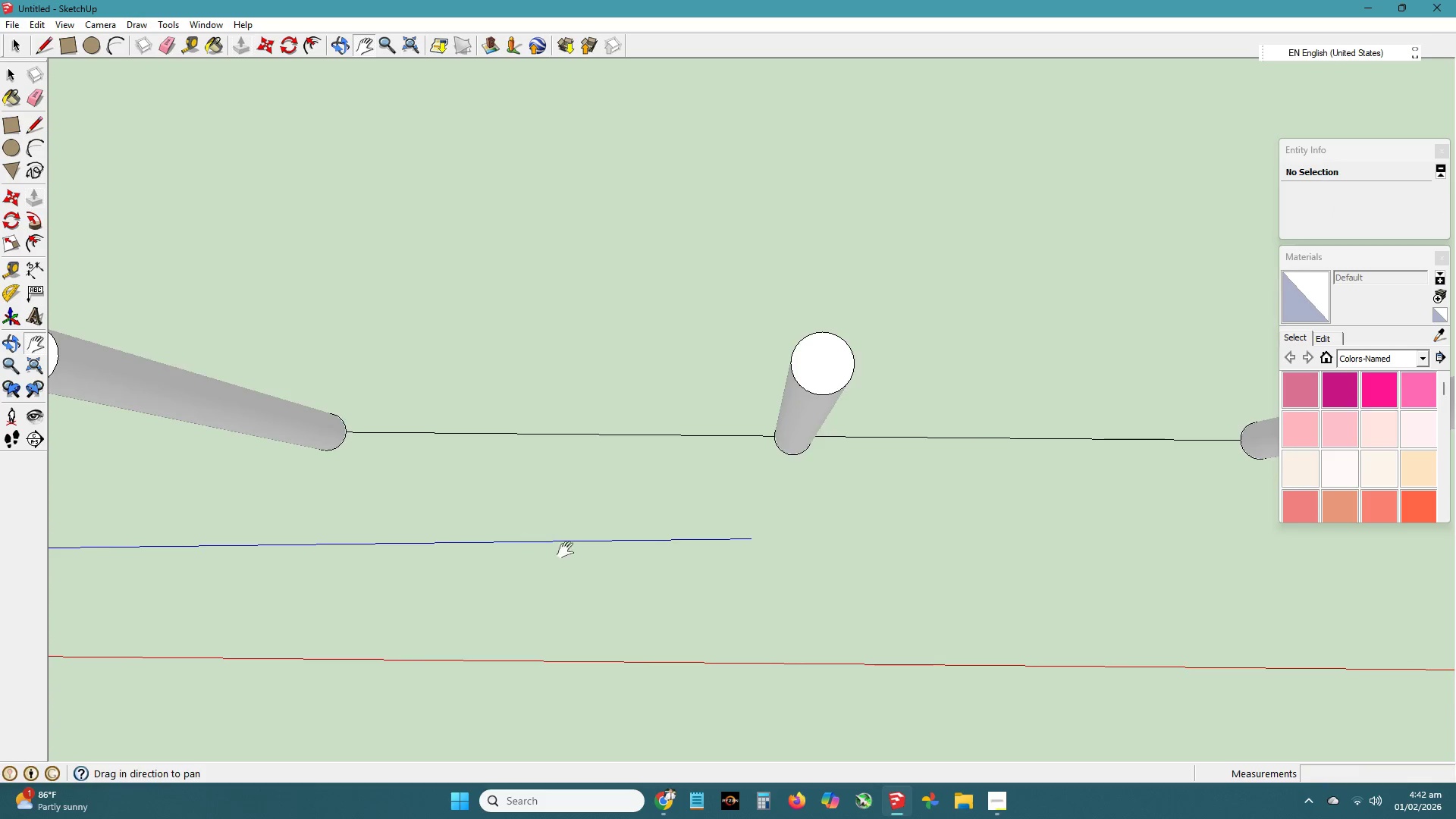 
scroll: coordinate [637, 488], scroll_direction: down, amount: 11.0
 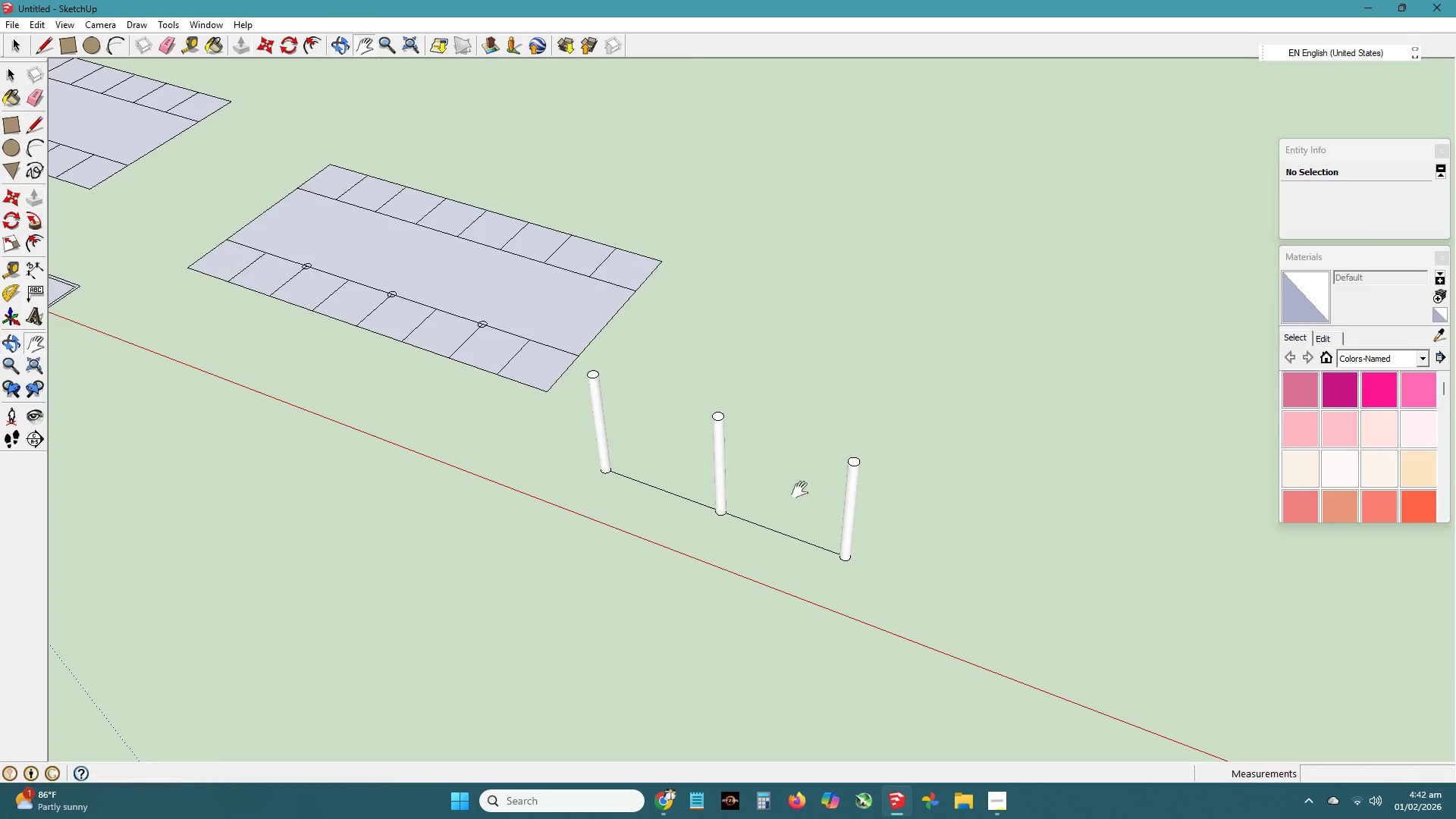 
key(Space)
 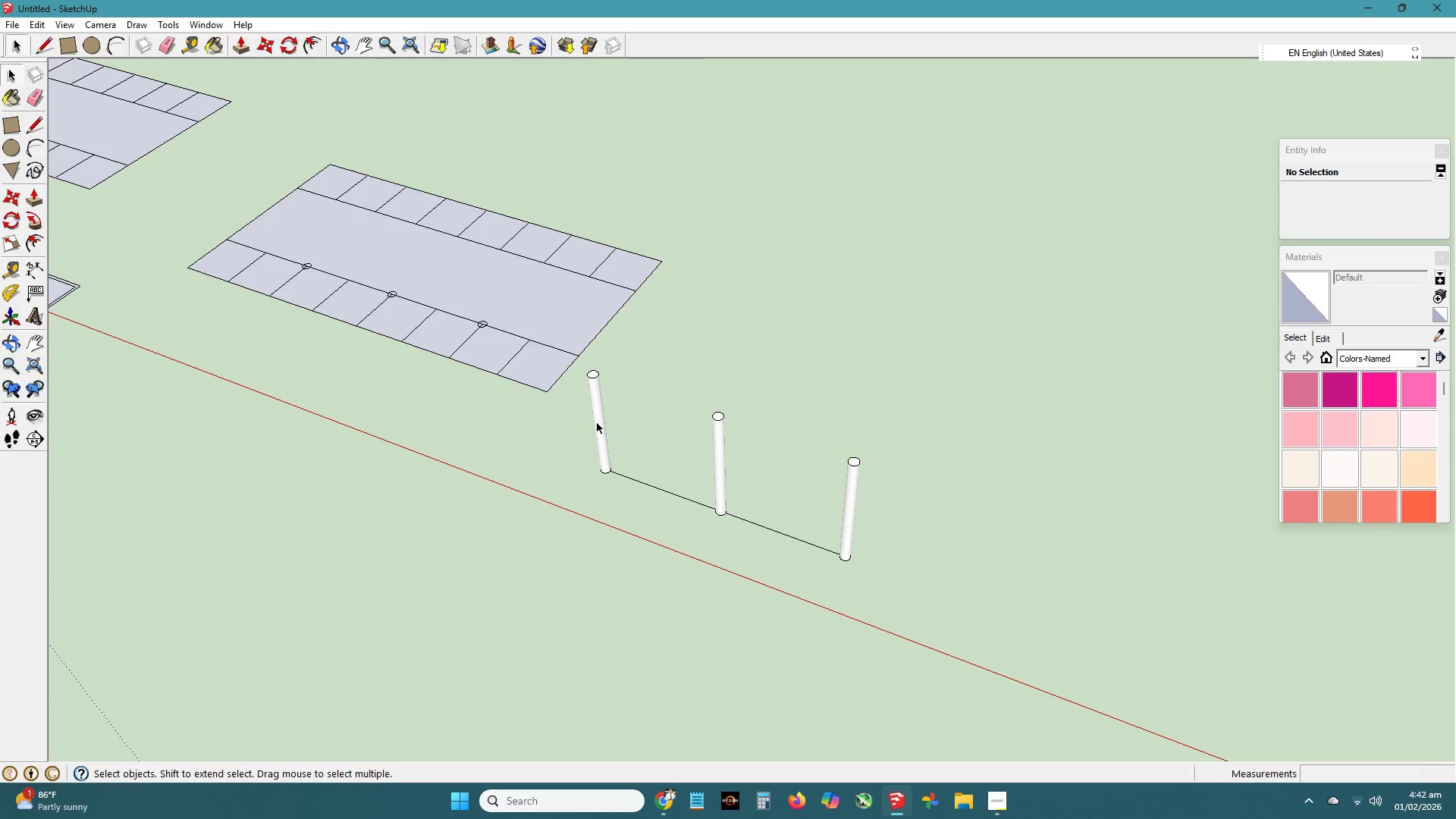 
double_click([598, 423])
 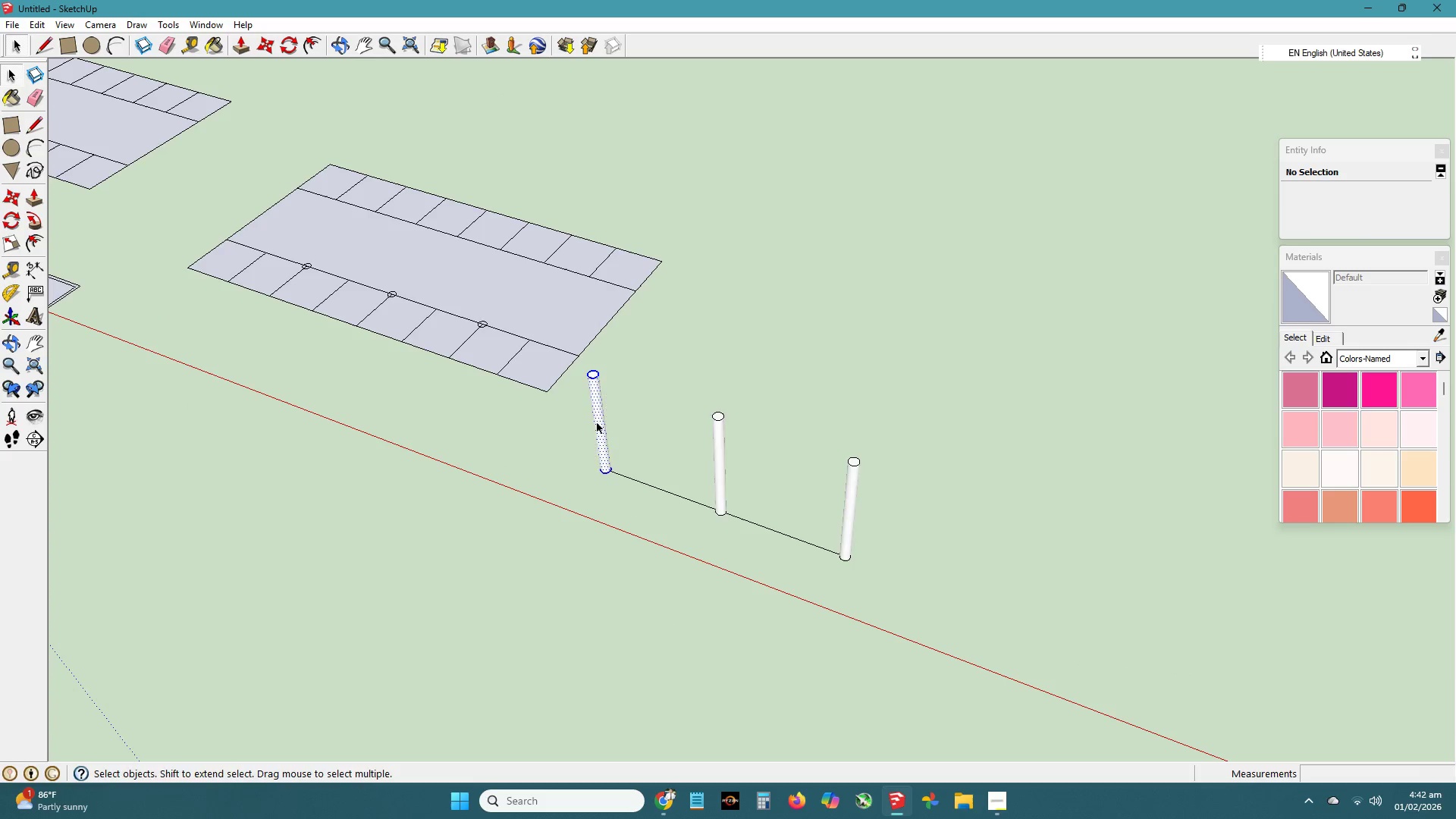 
triple_click([598, 423])
 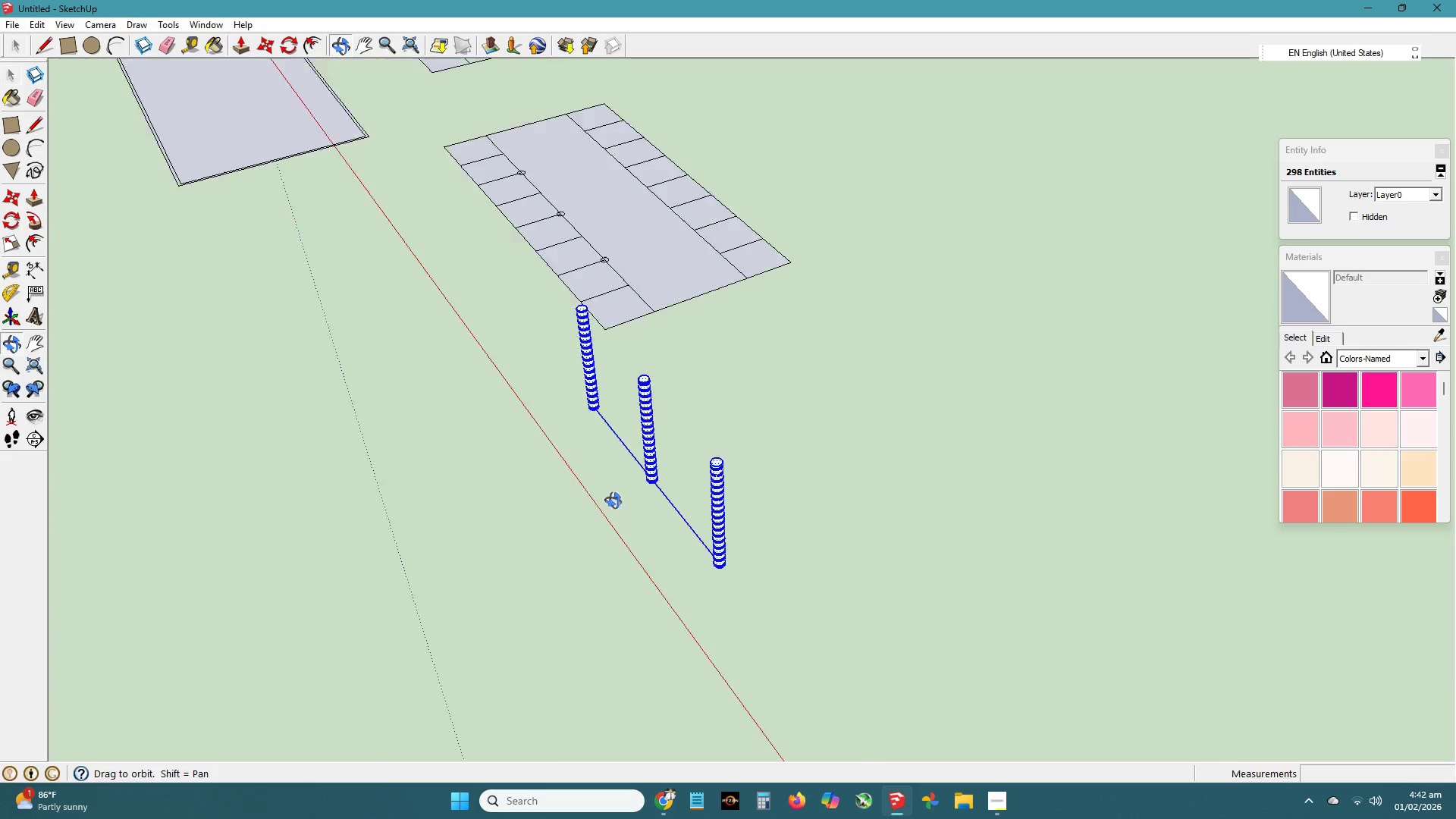 
key(Control+C)
 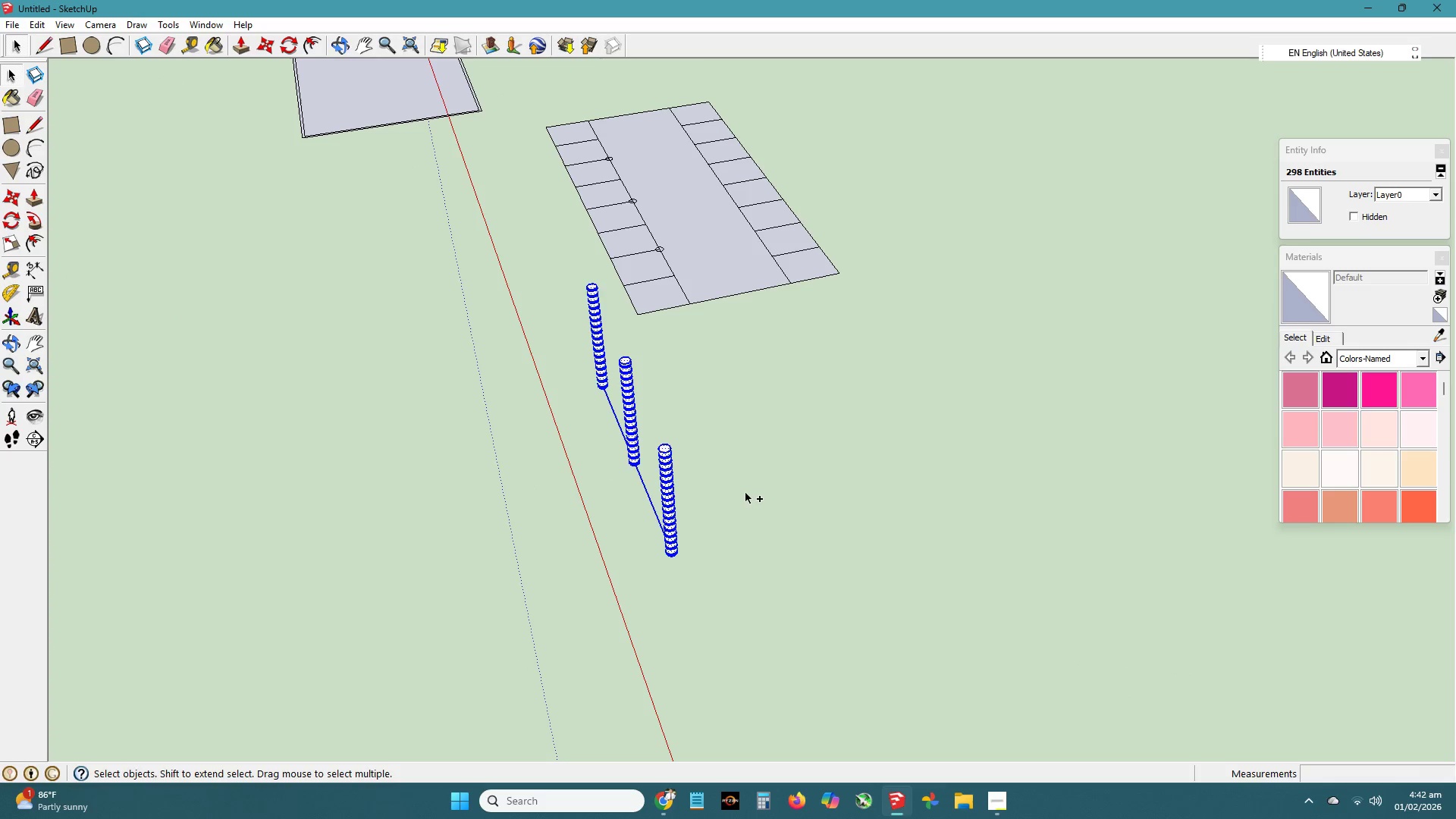 
key(Control+V)
 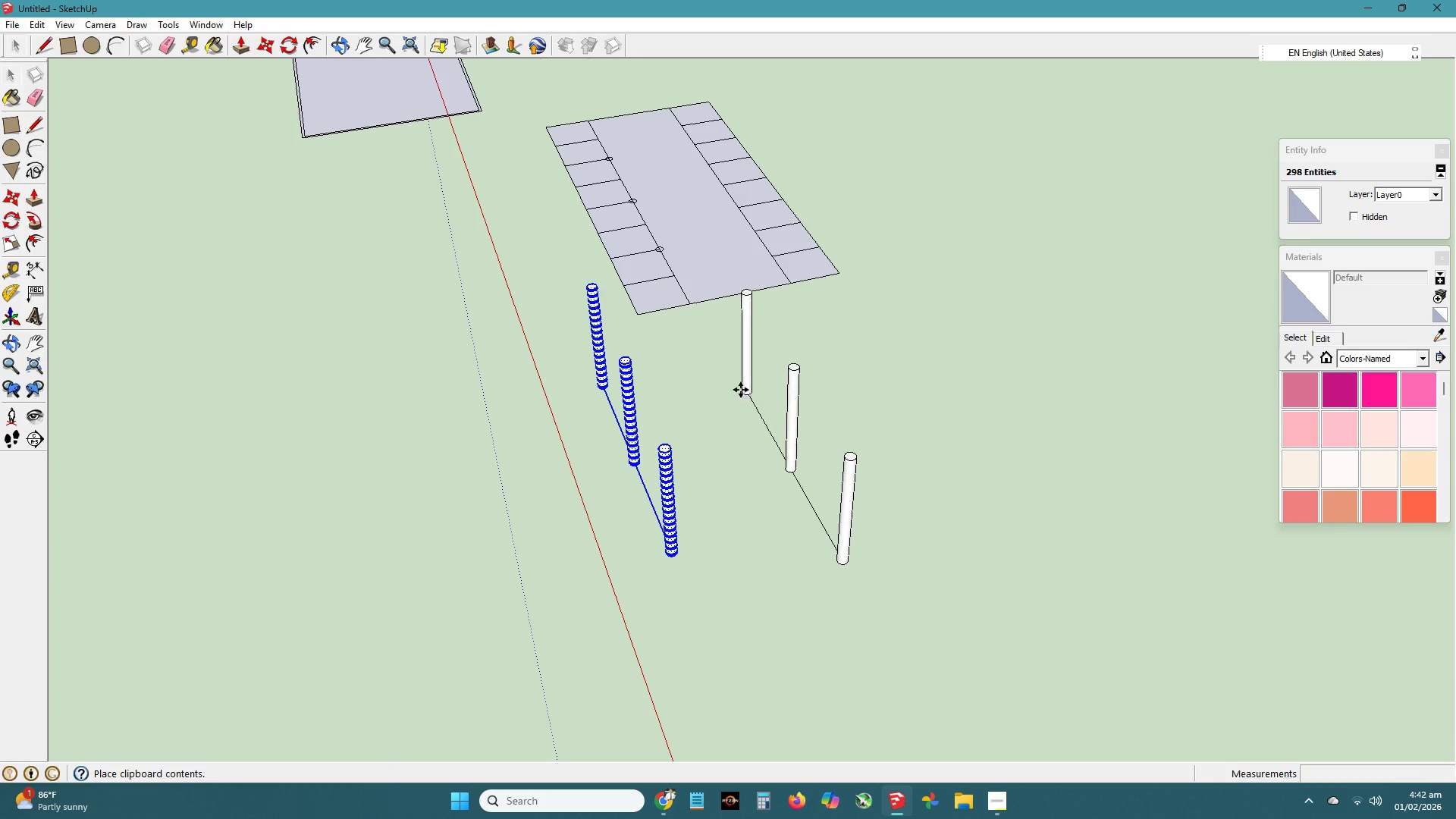 
left_click([741, 387])
 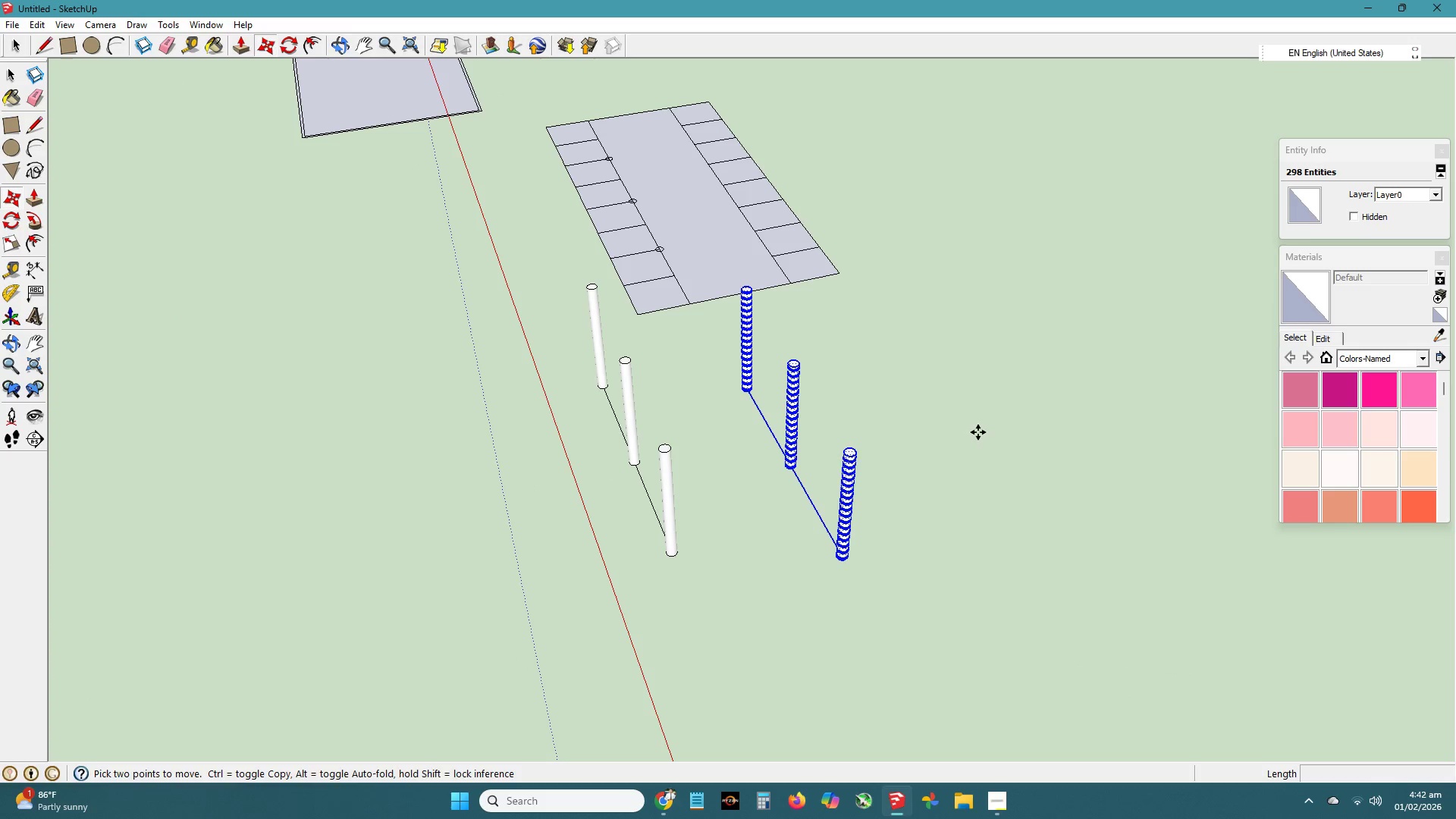 
type(hth)
 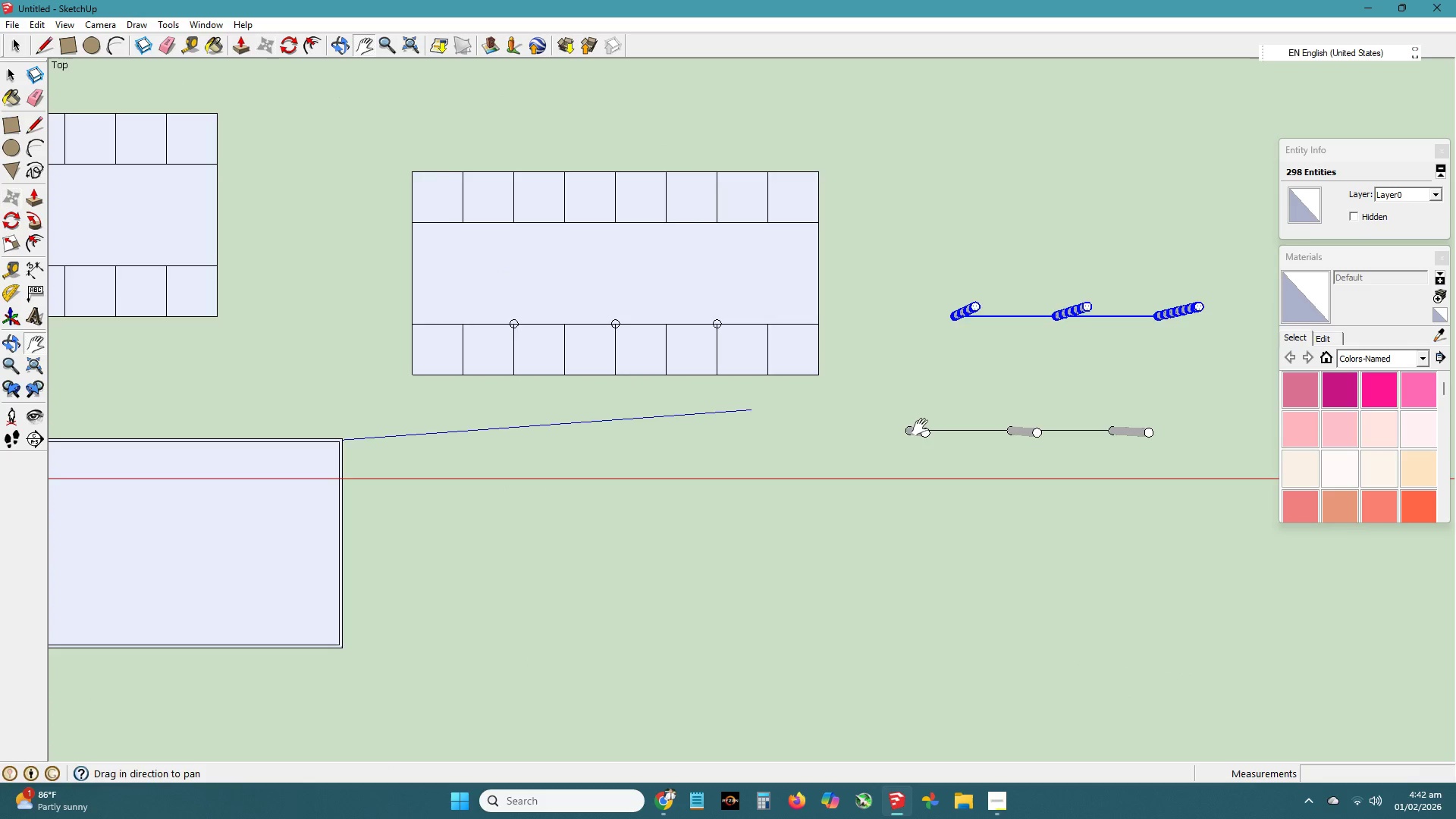 
left_click_drag(start_coordinate=[921, 427], to_coordinate=[554, 468])
 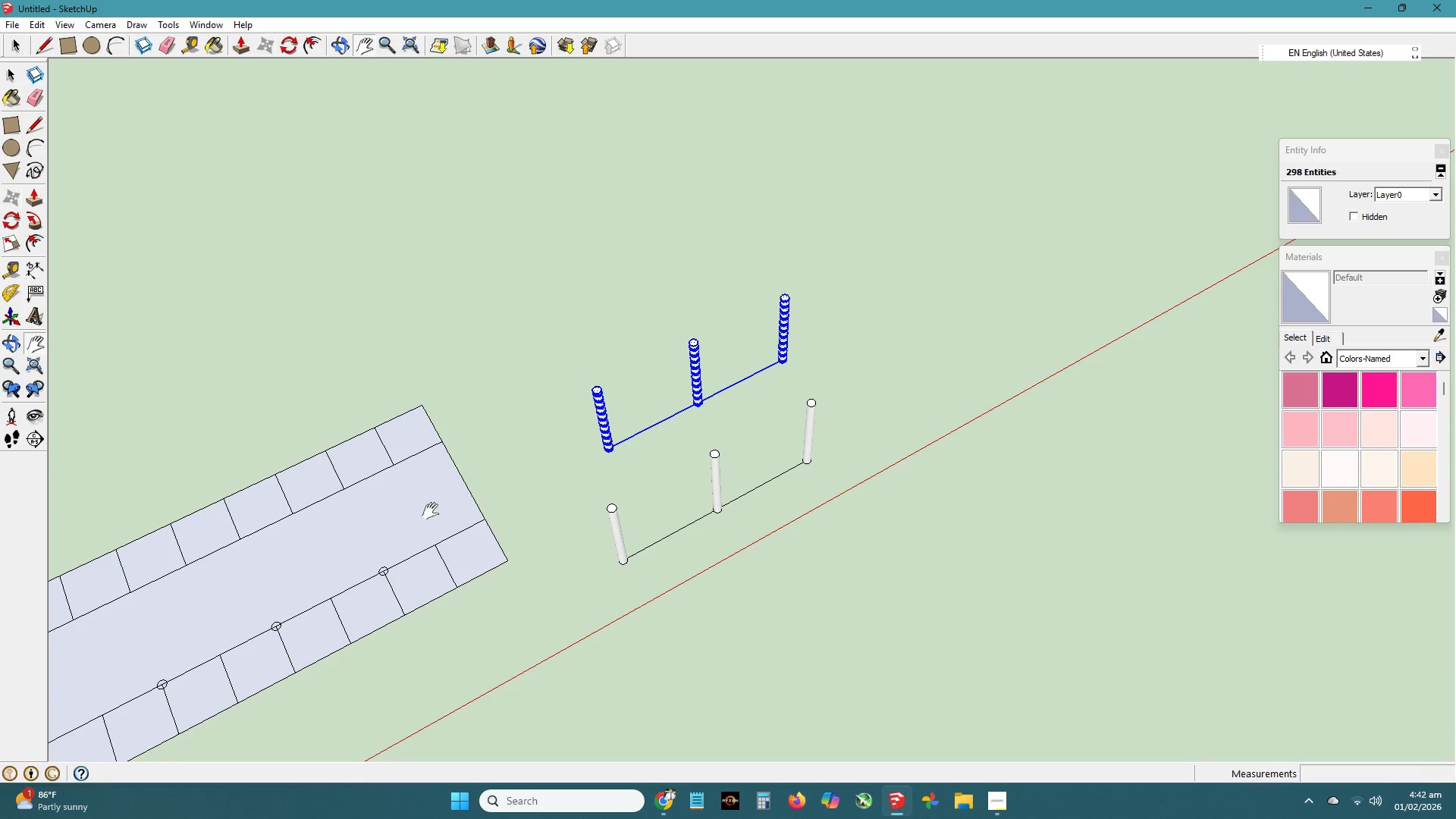 
type(bvvbh h)
 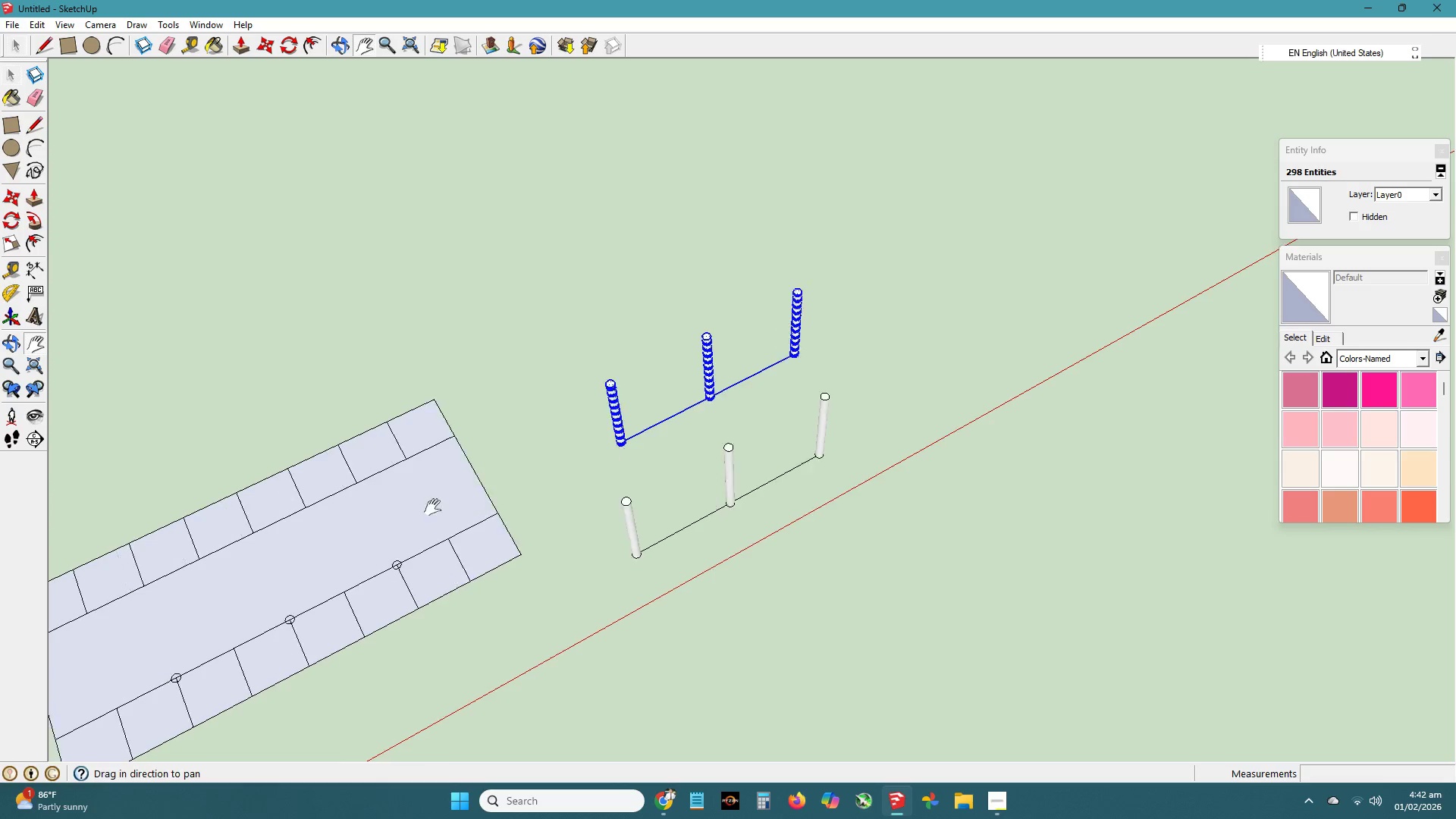 
left_click_drag(start_coordinate=[414, 518], to_coordinate=[495, 445])
 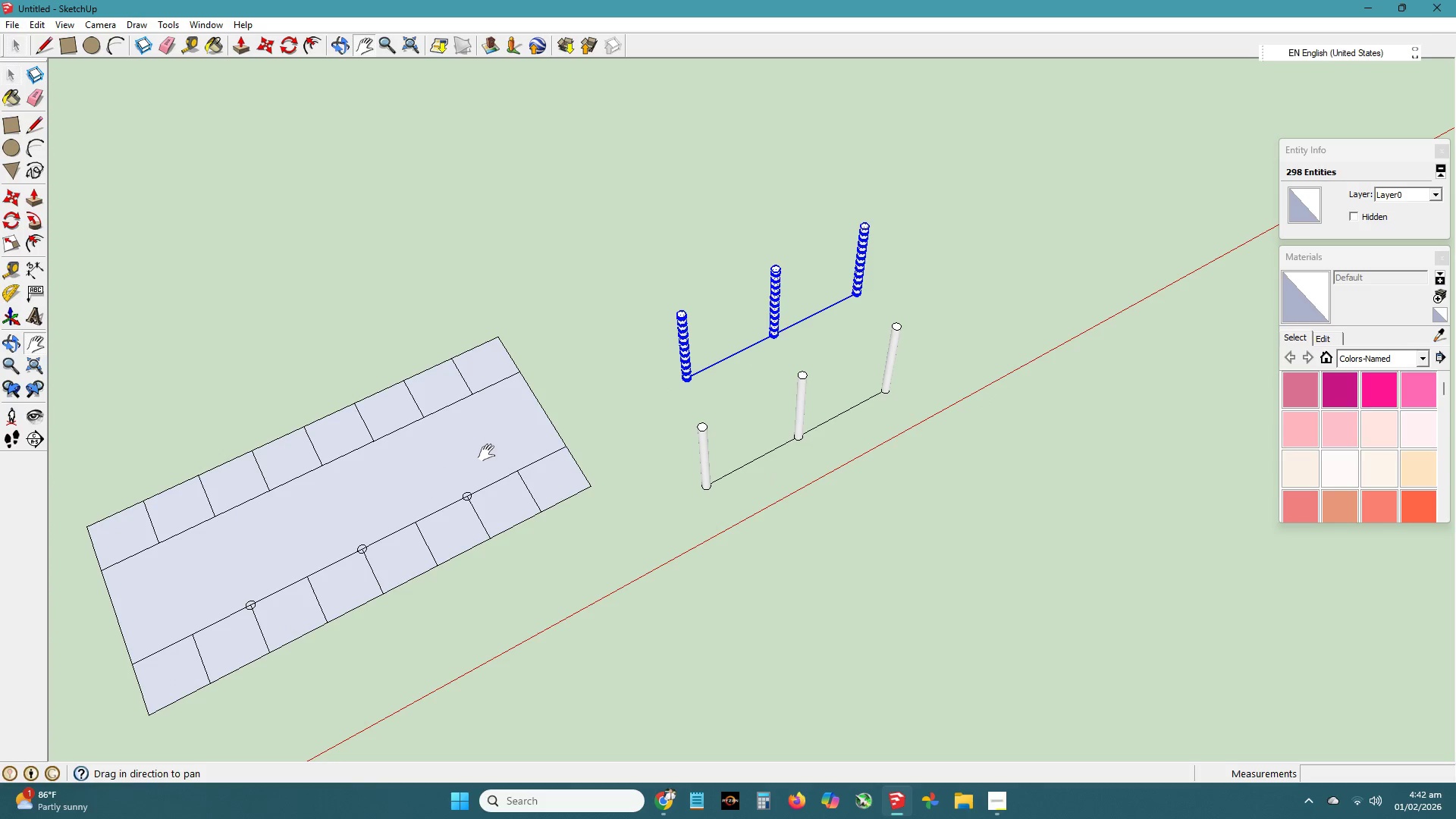 
key(V)
 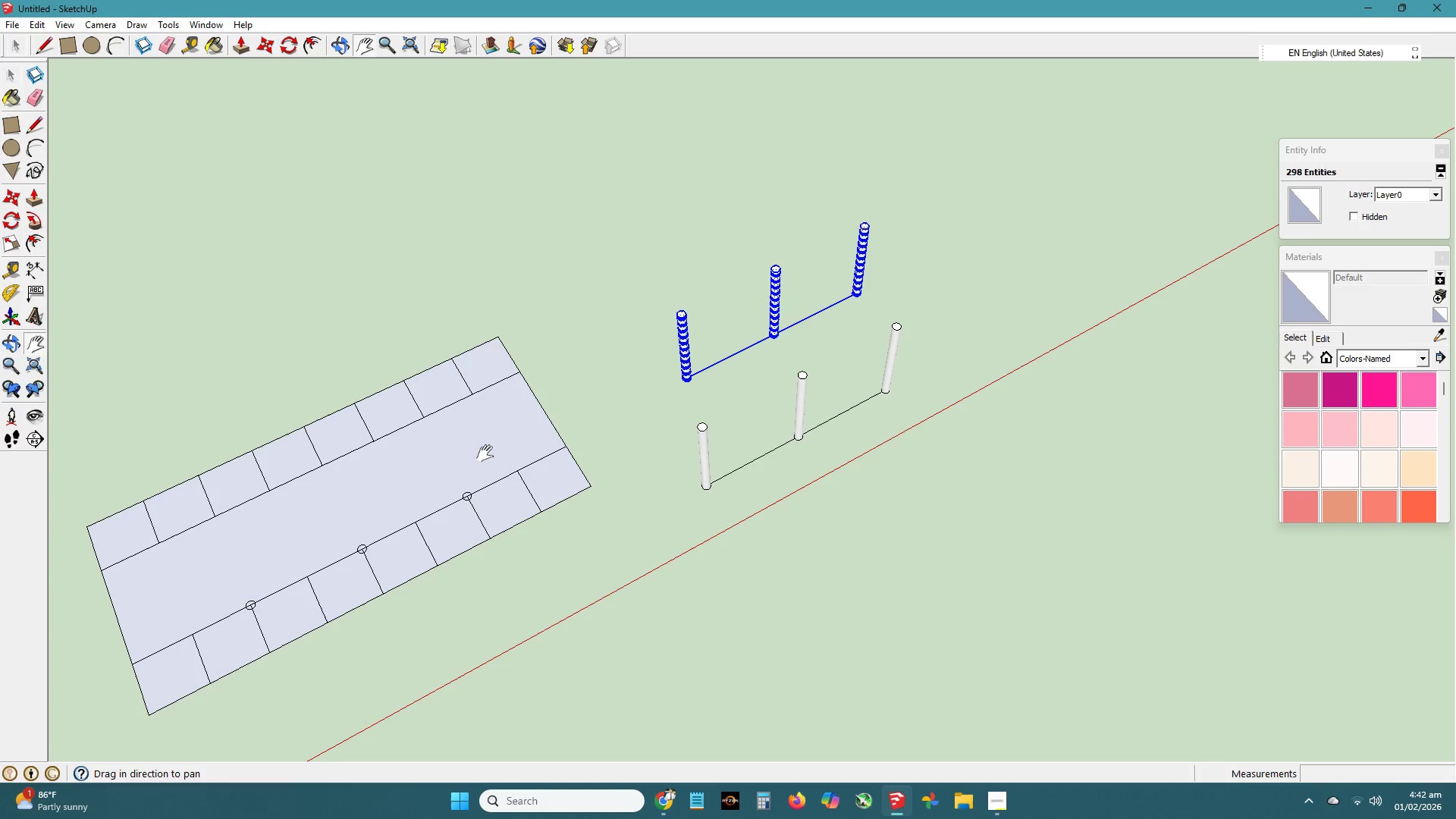 
key(Escape)
 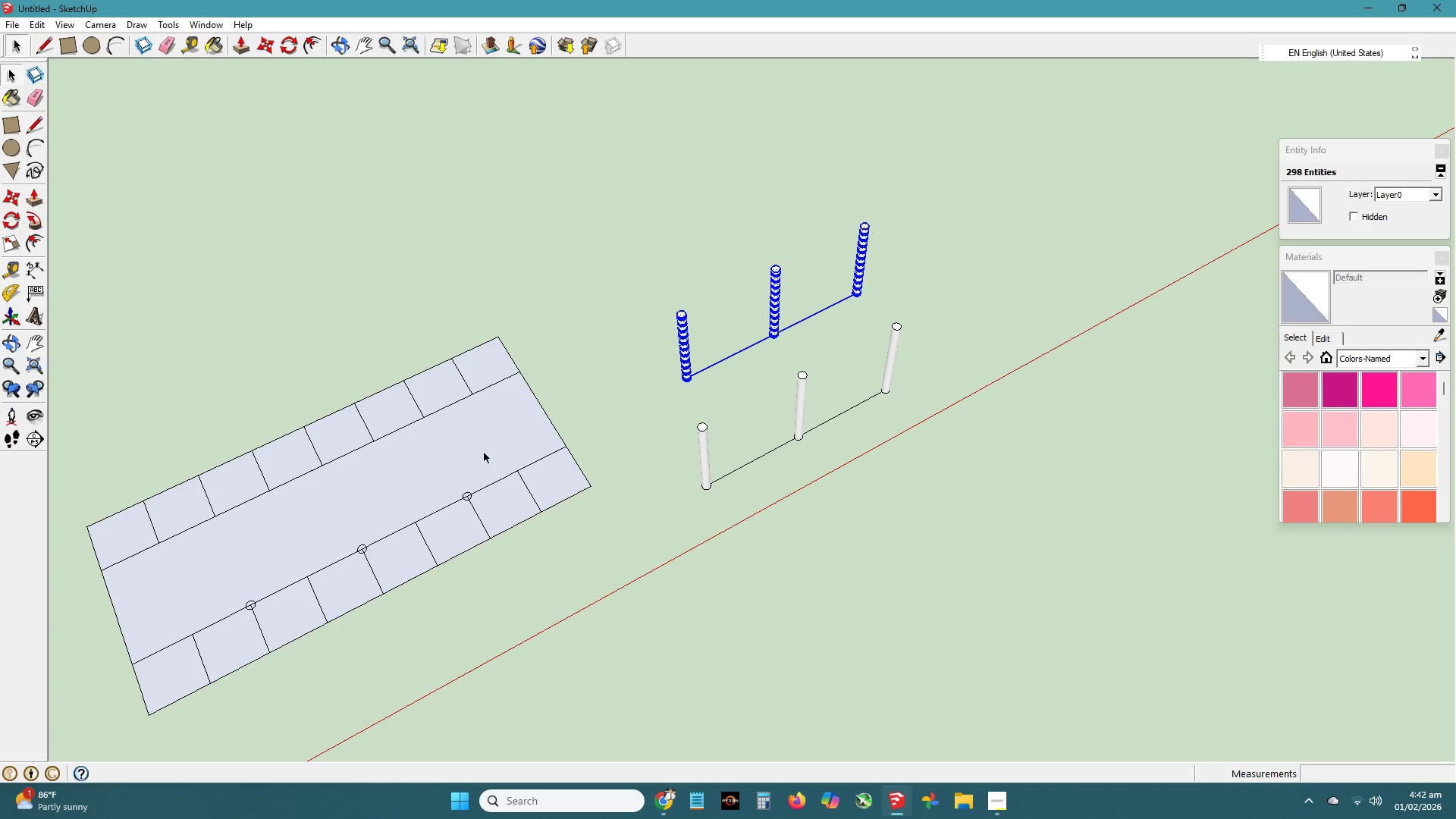 
key(V)
 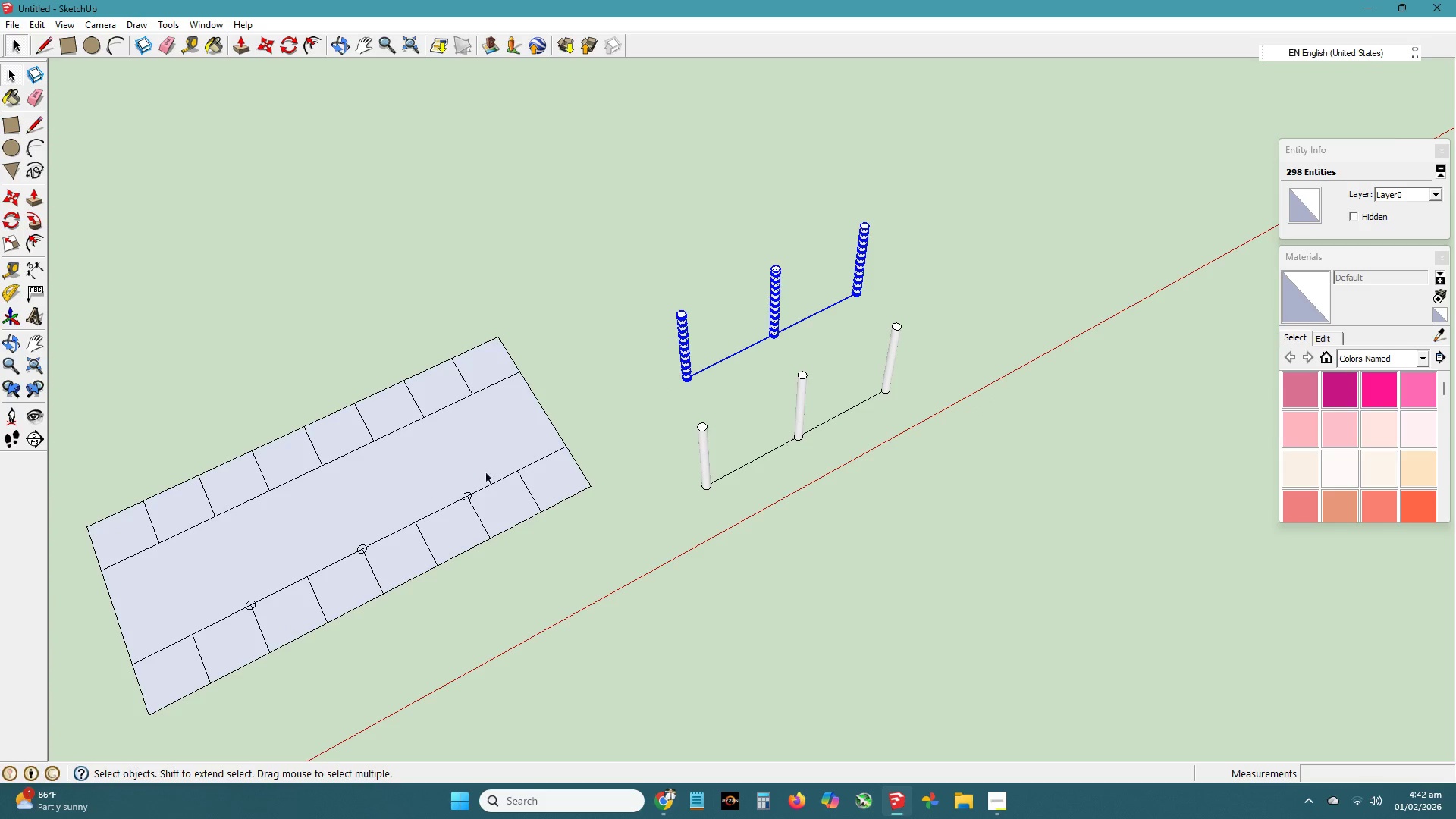 
double_click([474, 474])
 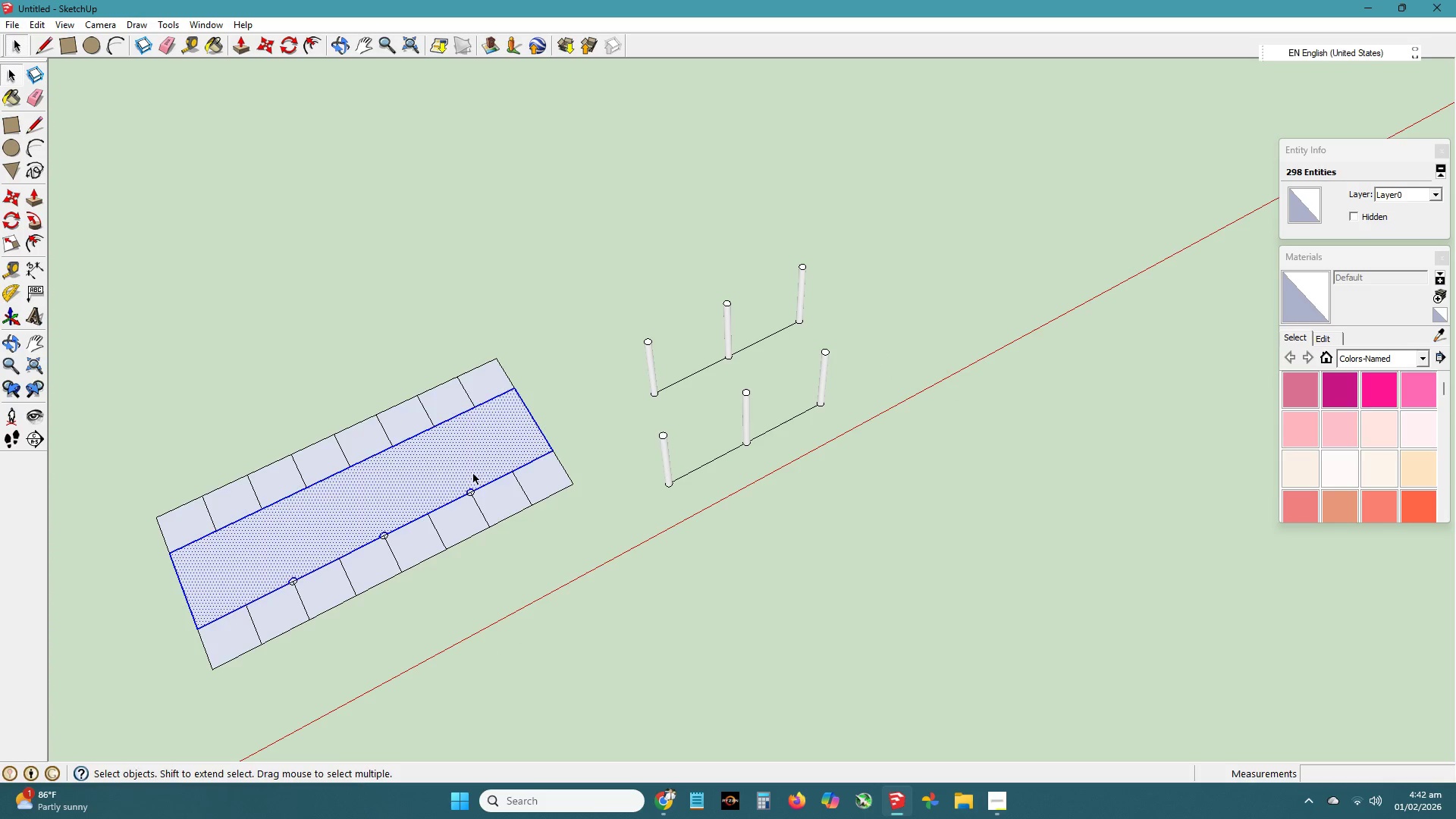 
scroll: coordinate [487, 473], scroll_direction: down, amount: 2.0
 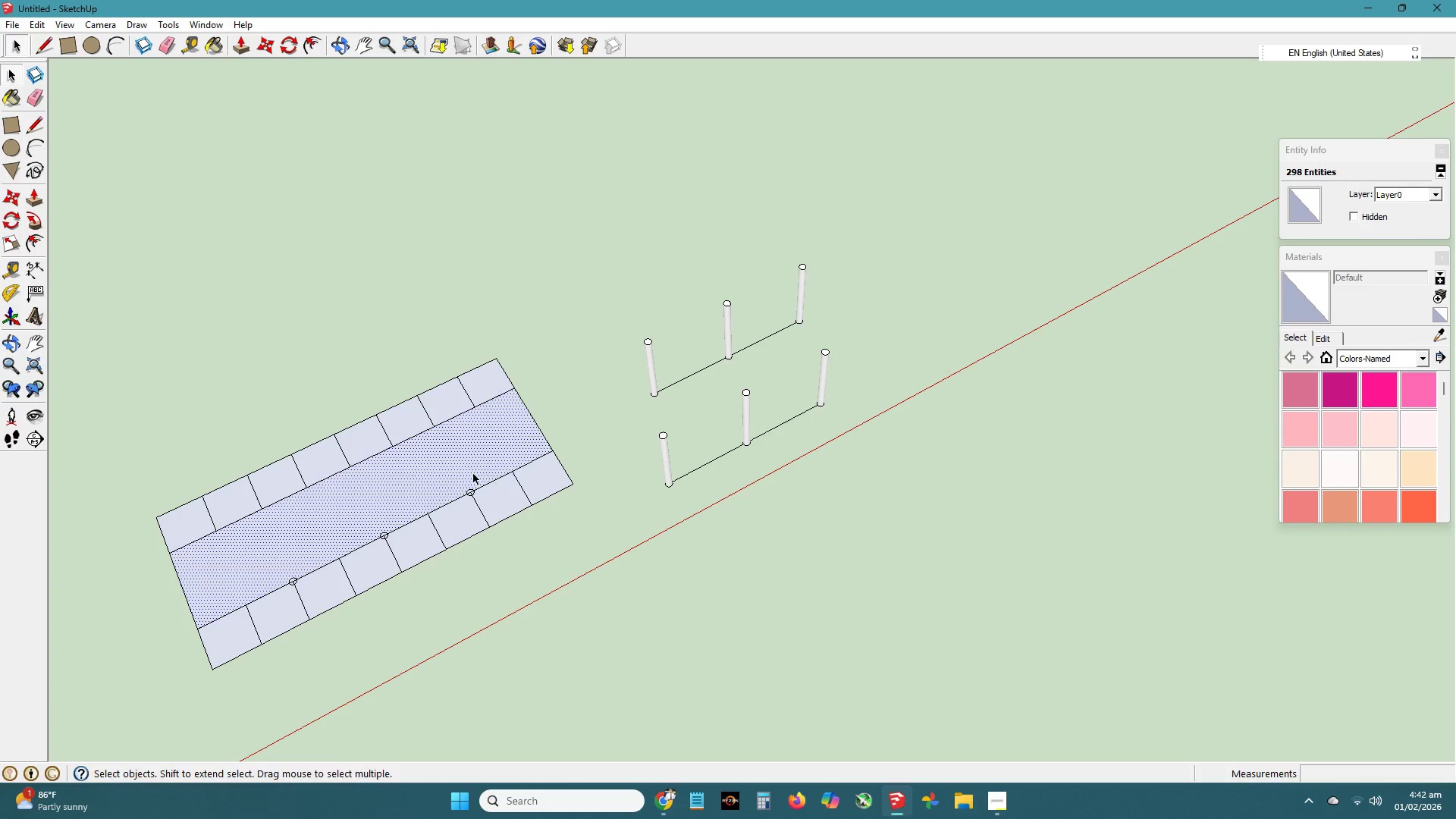 
triple_click([474, 474])
 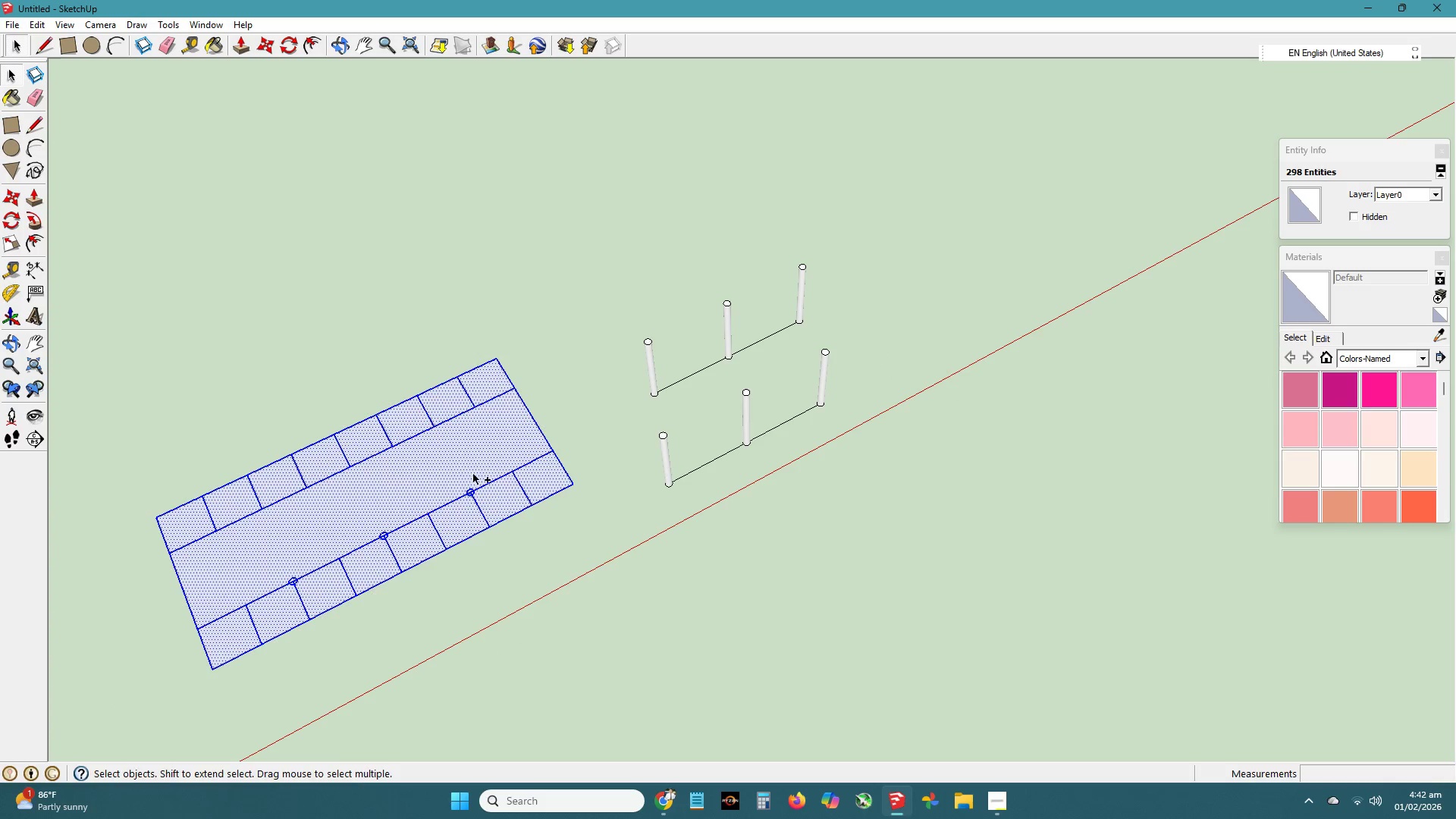 
key(Control+C)
 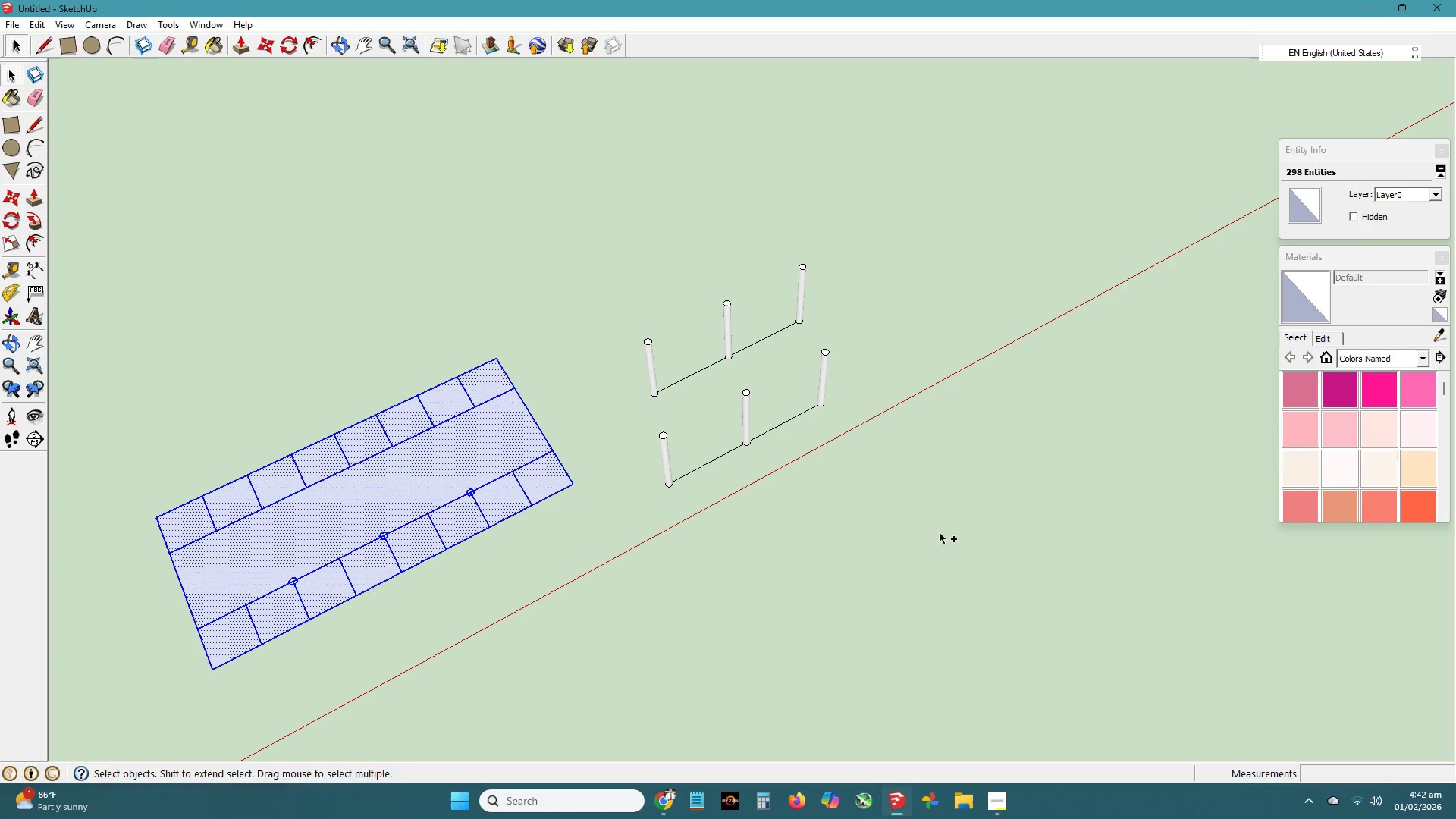 
key(Control+V)
 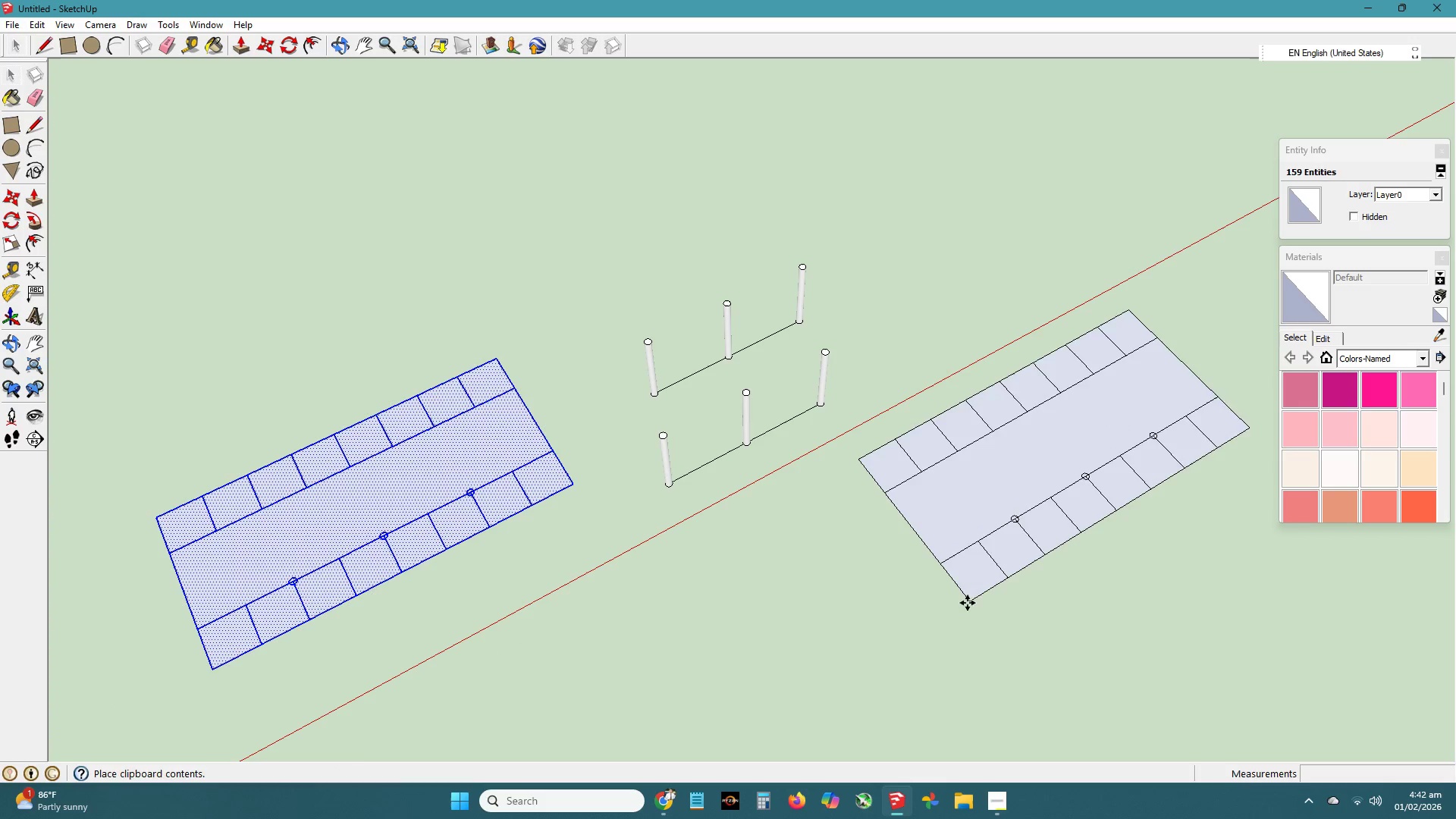 
left_click([963, 607])
 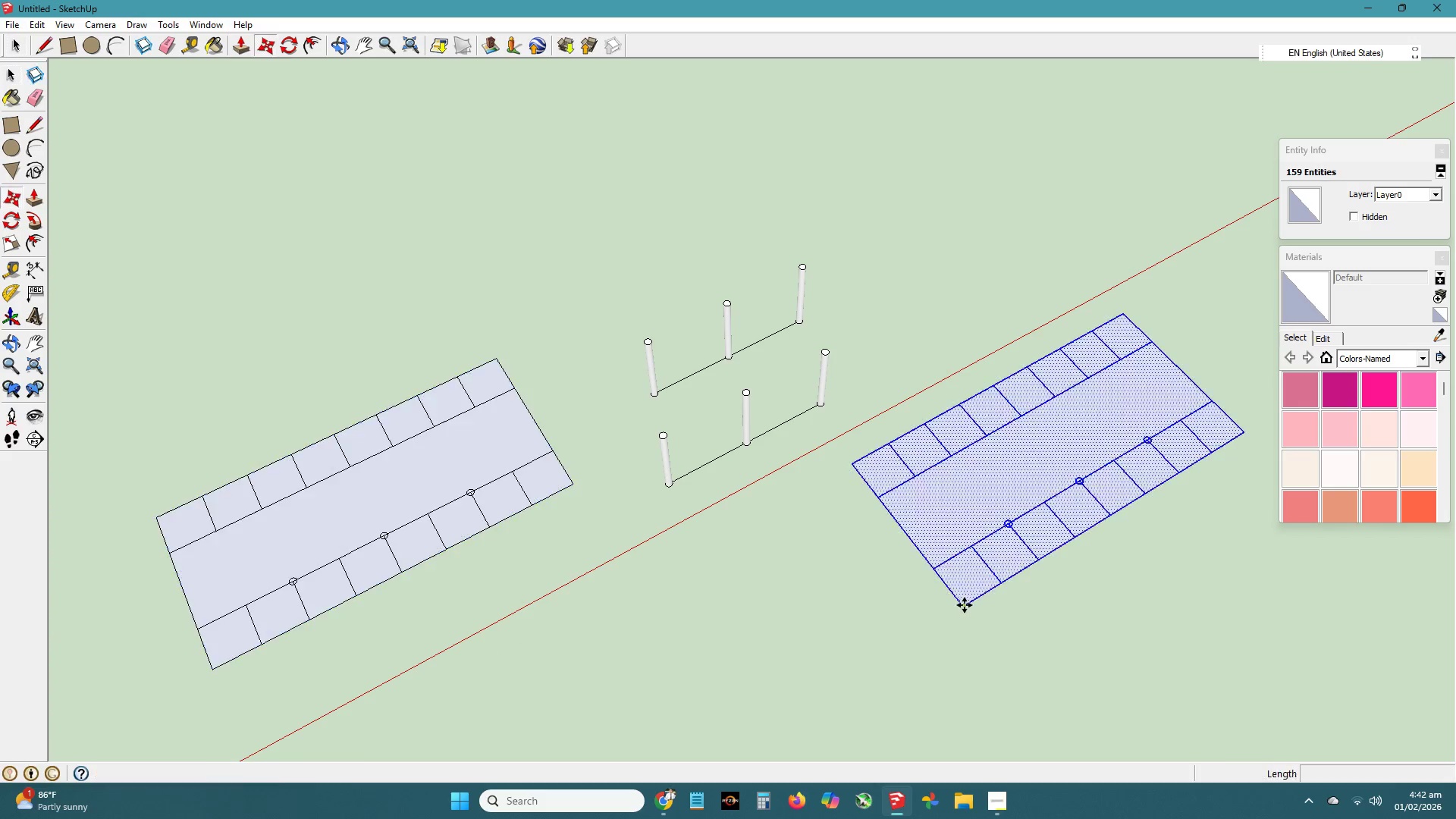 
type( eh [Delete])
 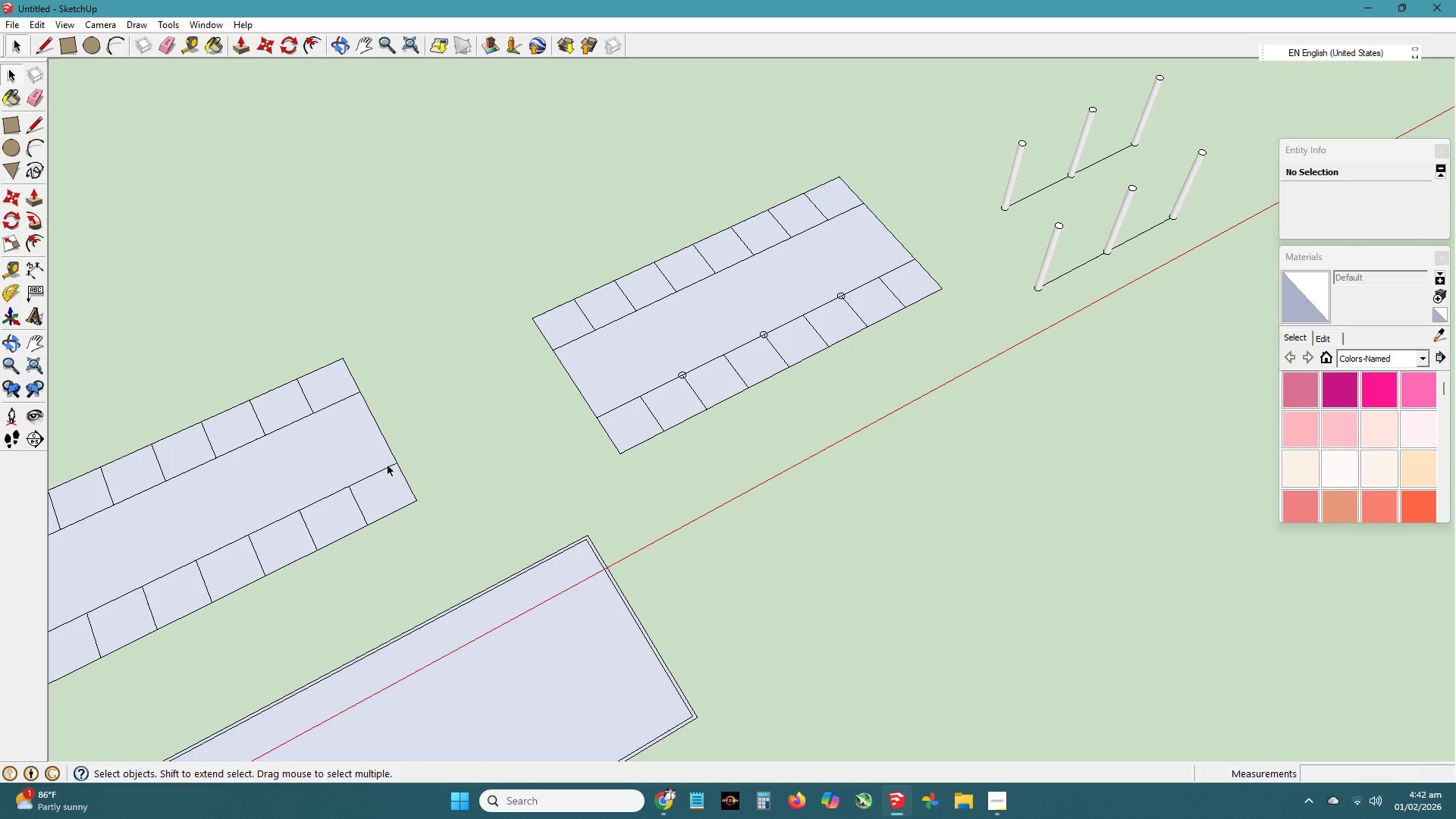 
left_click_drag(start_coordinate=[486, 617], to_coordinate=[883, 406])
 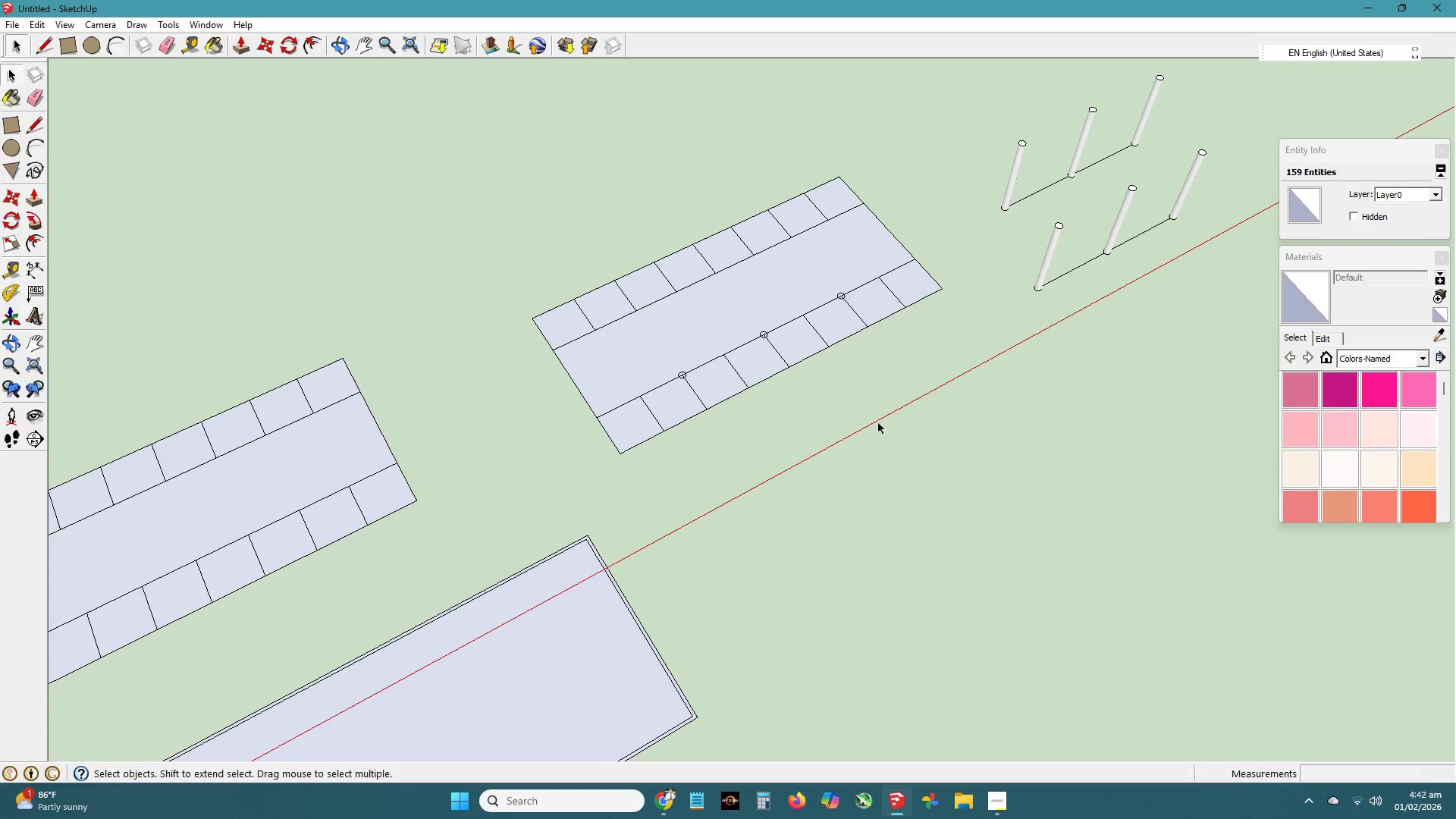 
double_click([345, 462])
 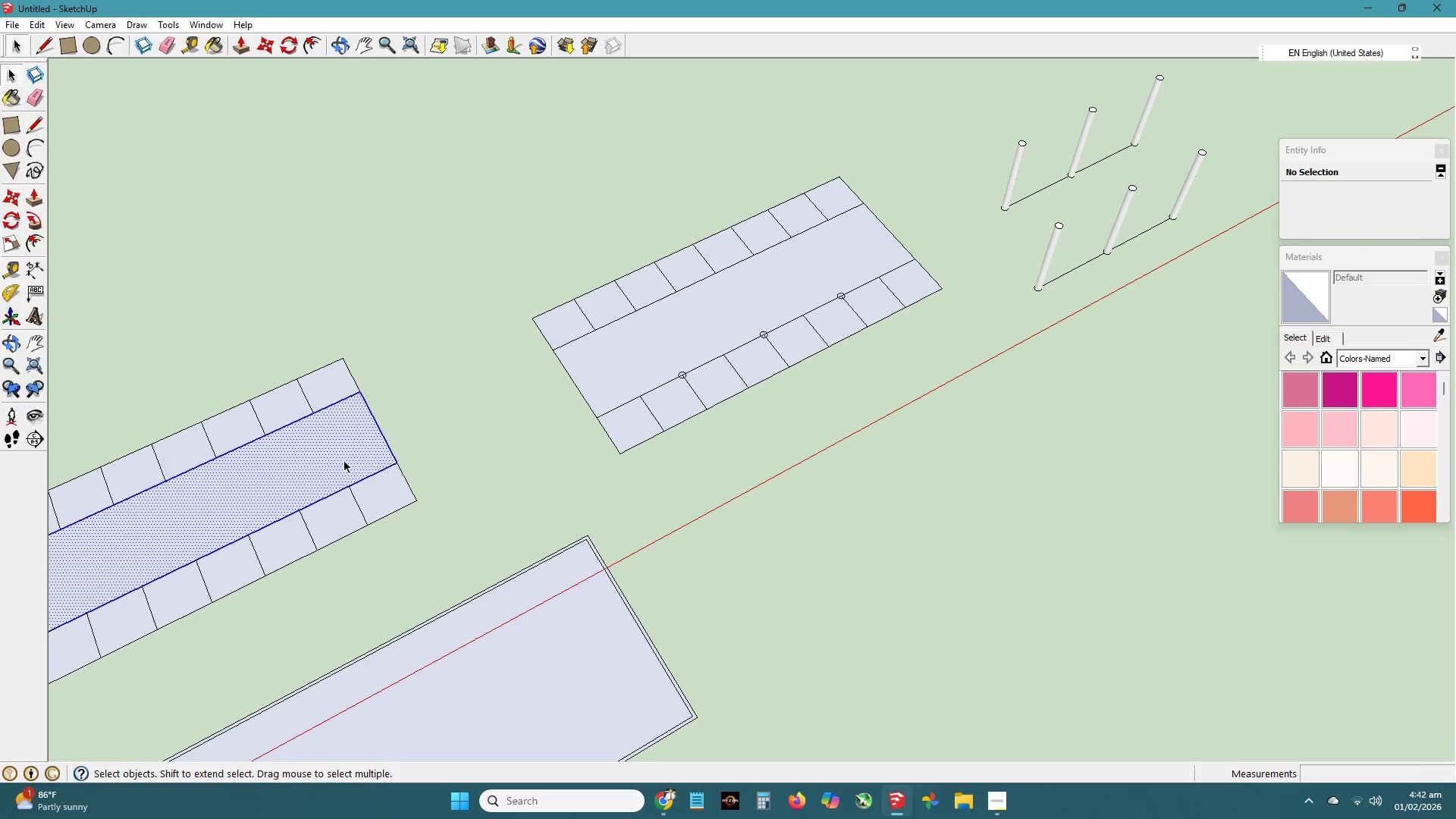 
triple_click([345, 462])
 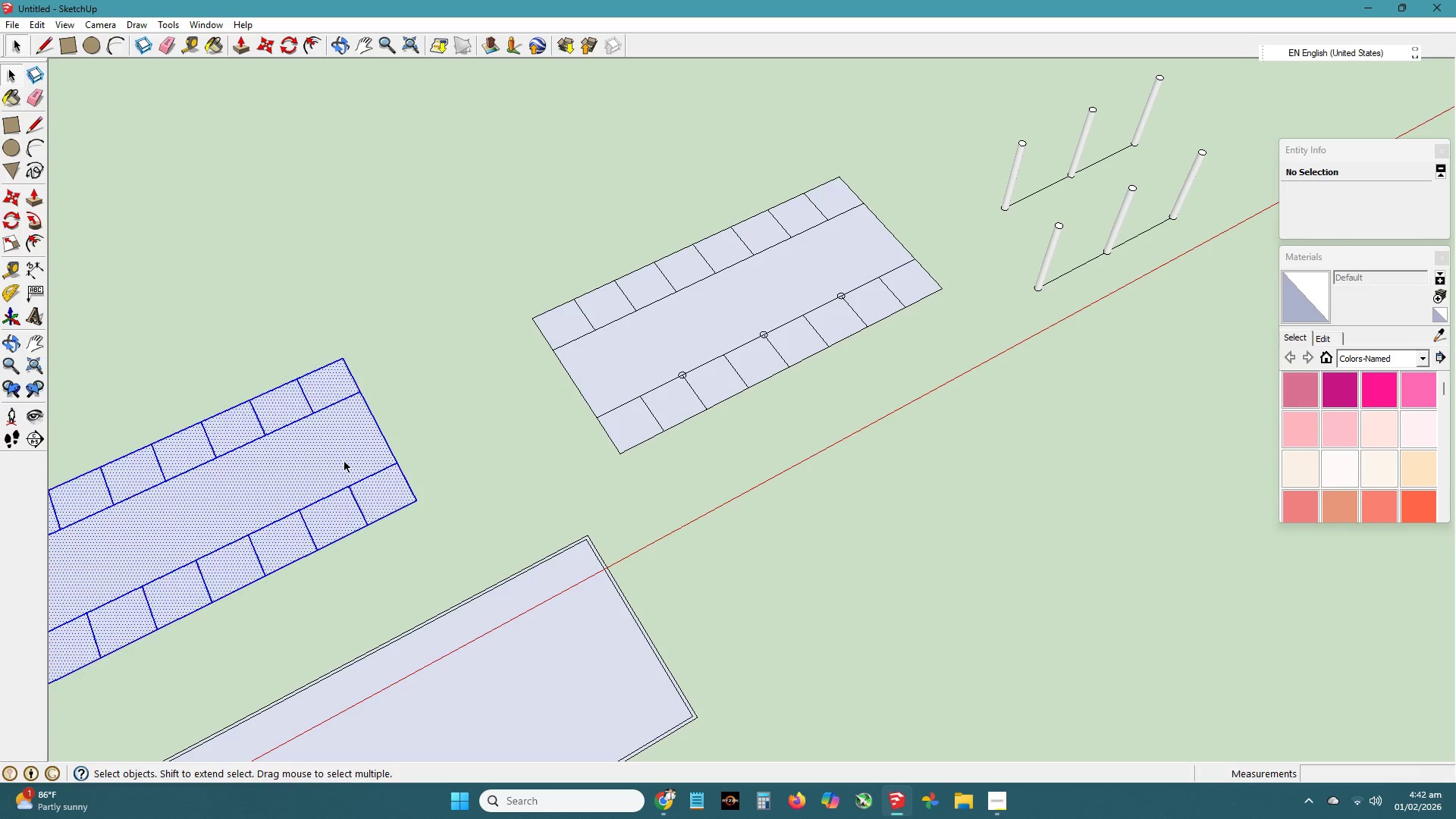 
key(Control+C)
 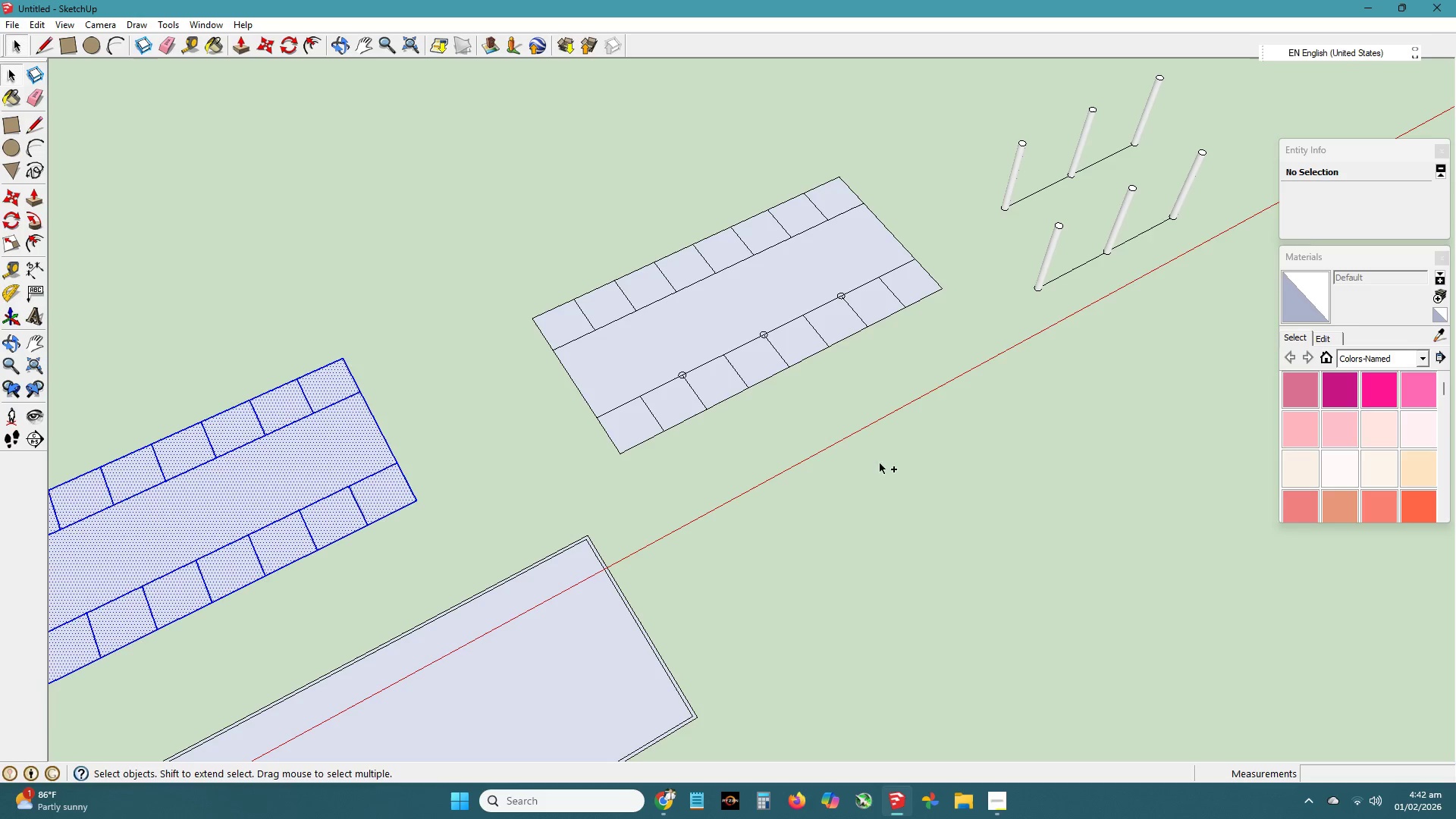 
key(Control+V)
 